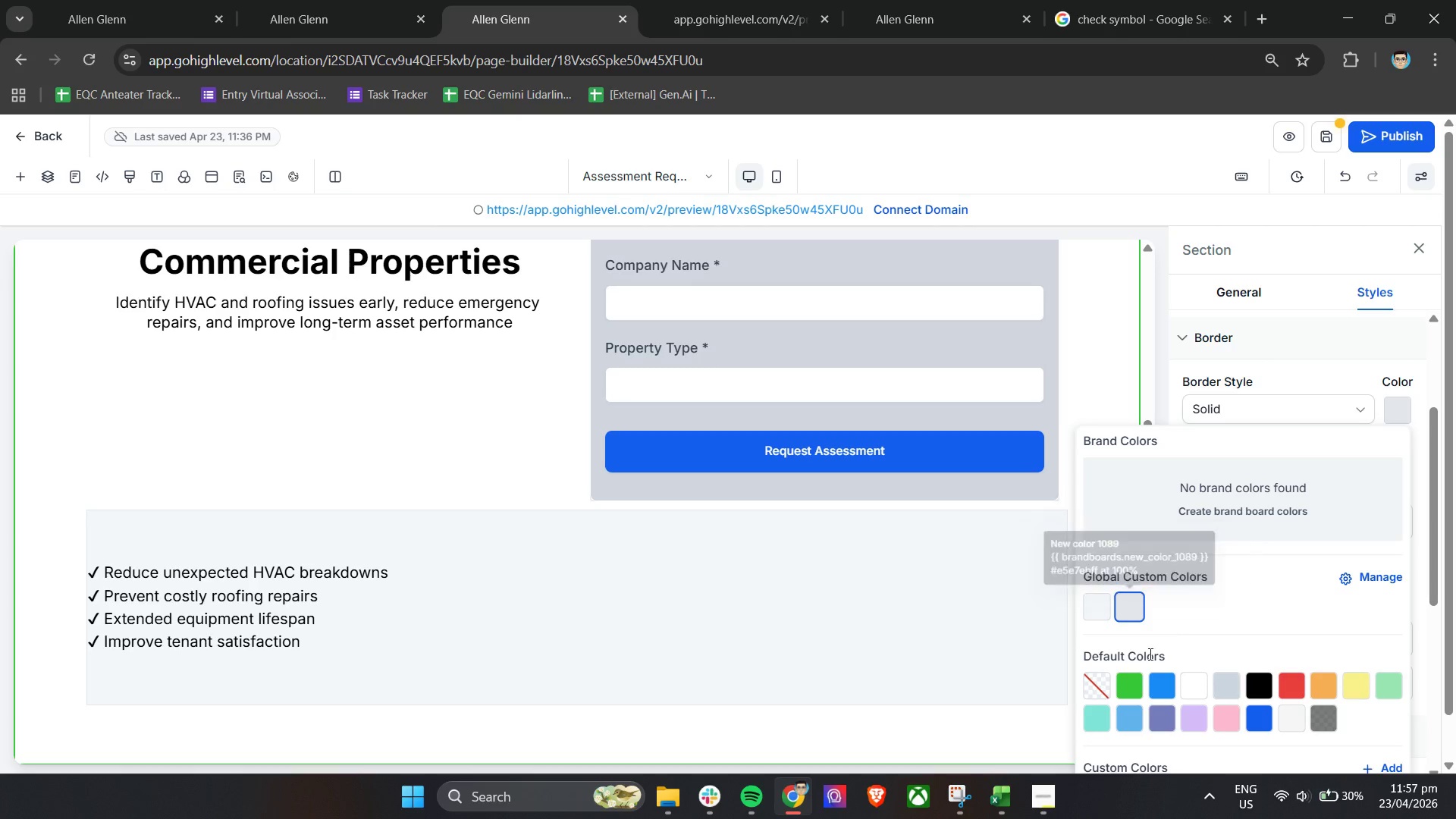 
left_click([1127, 678])
 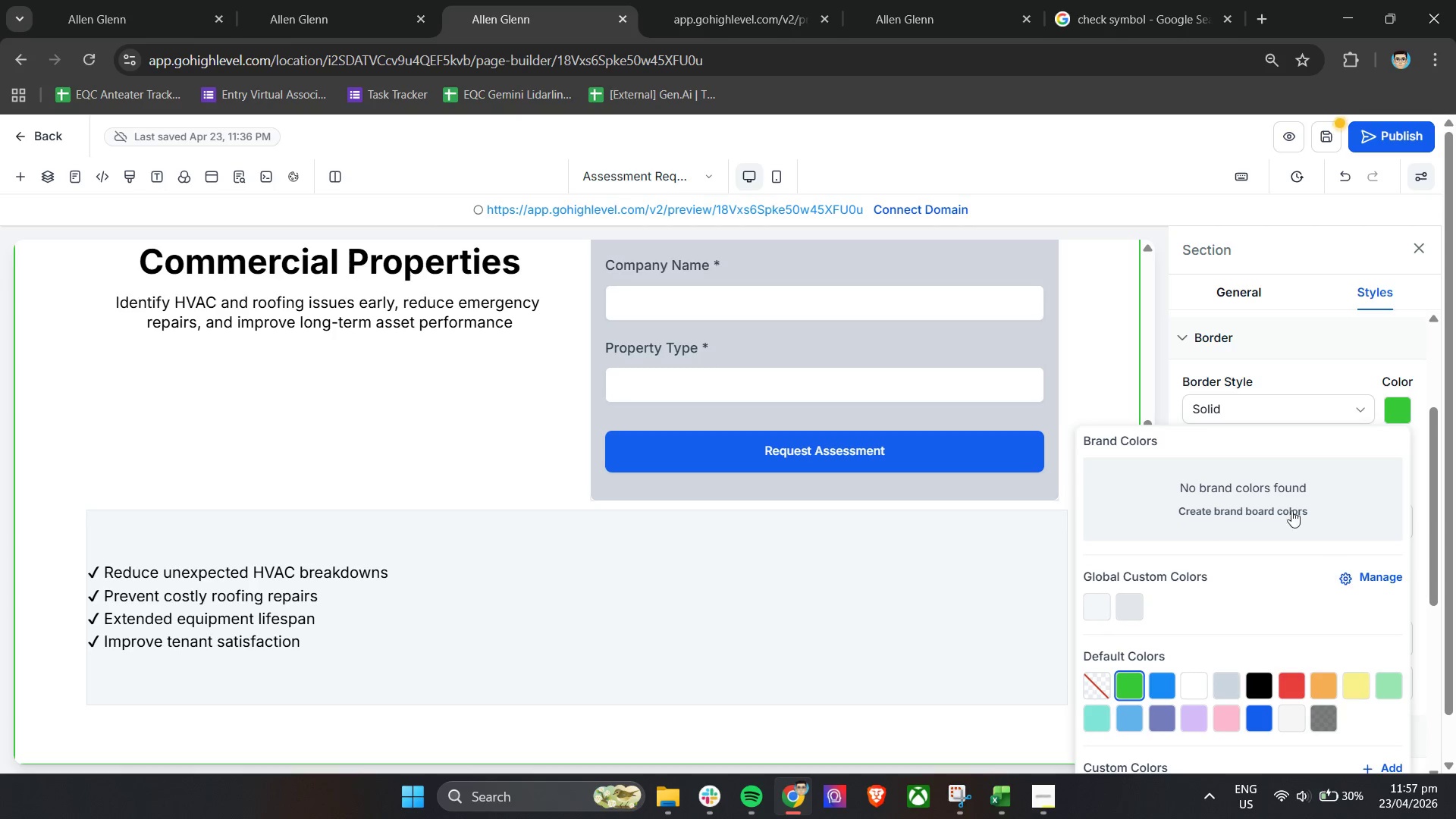 
scroll: coordinate [1370, 752], scroll_direction: down, amount: 6.0
 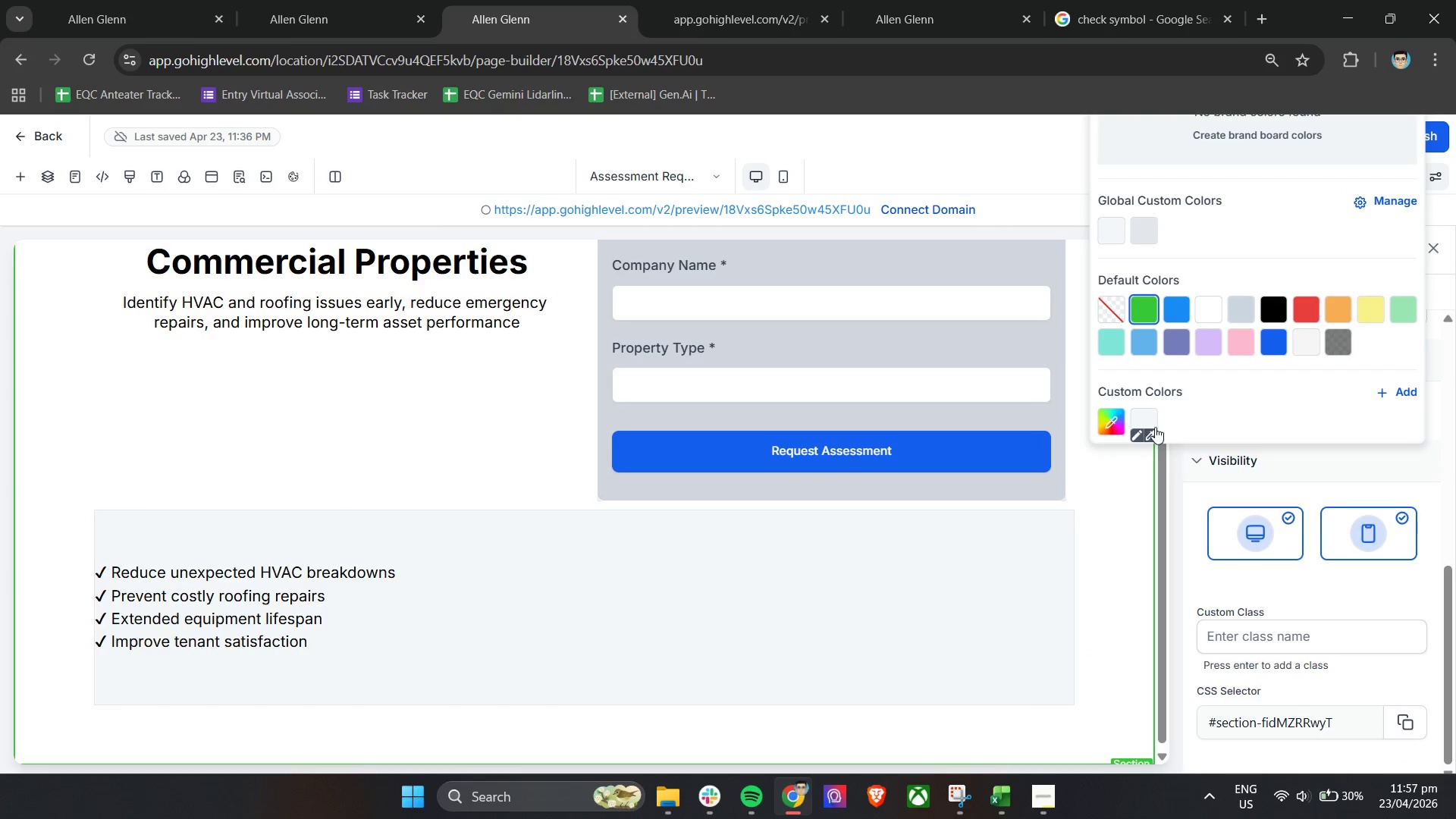 
scroll: coordinate [1270, 500], scroll_direction: up, amount: 2.0
 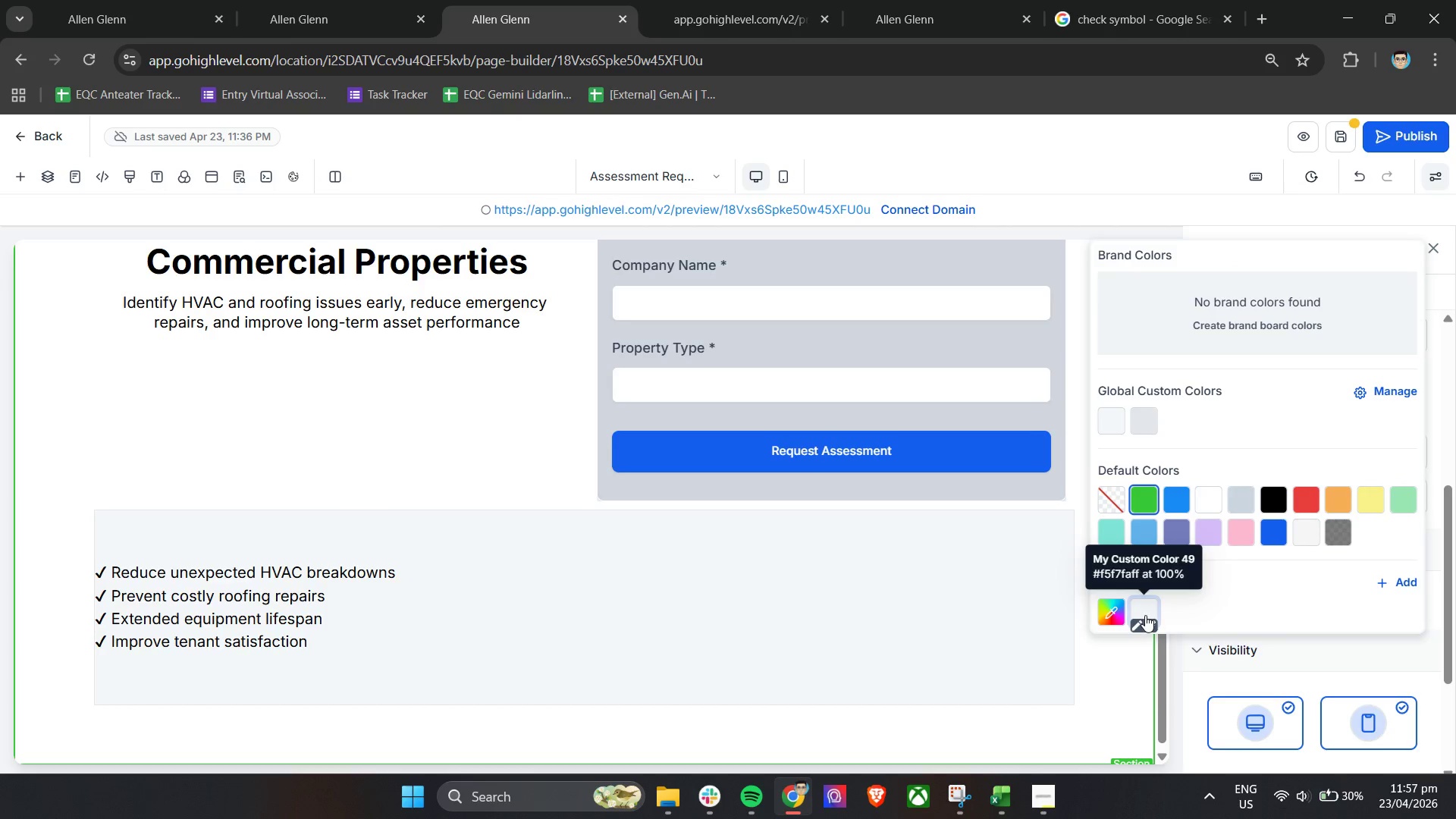 
left_click([1145, 611])
 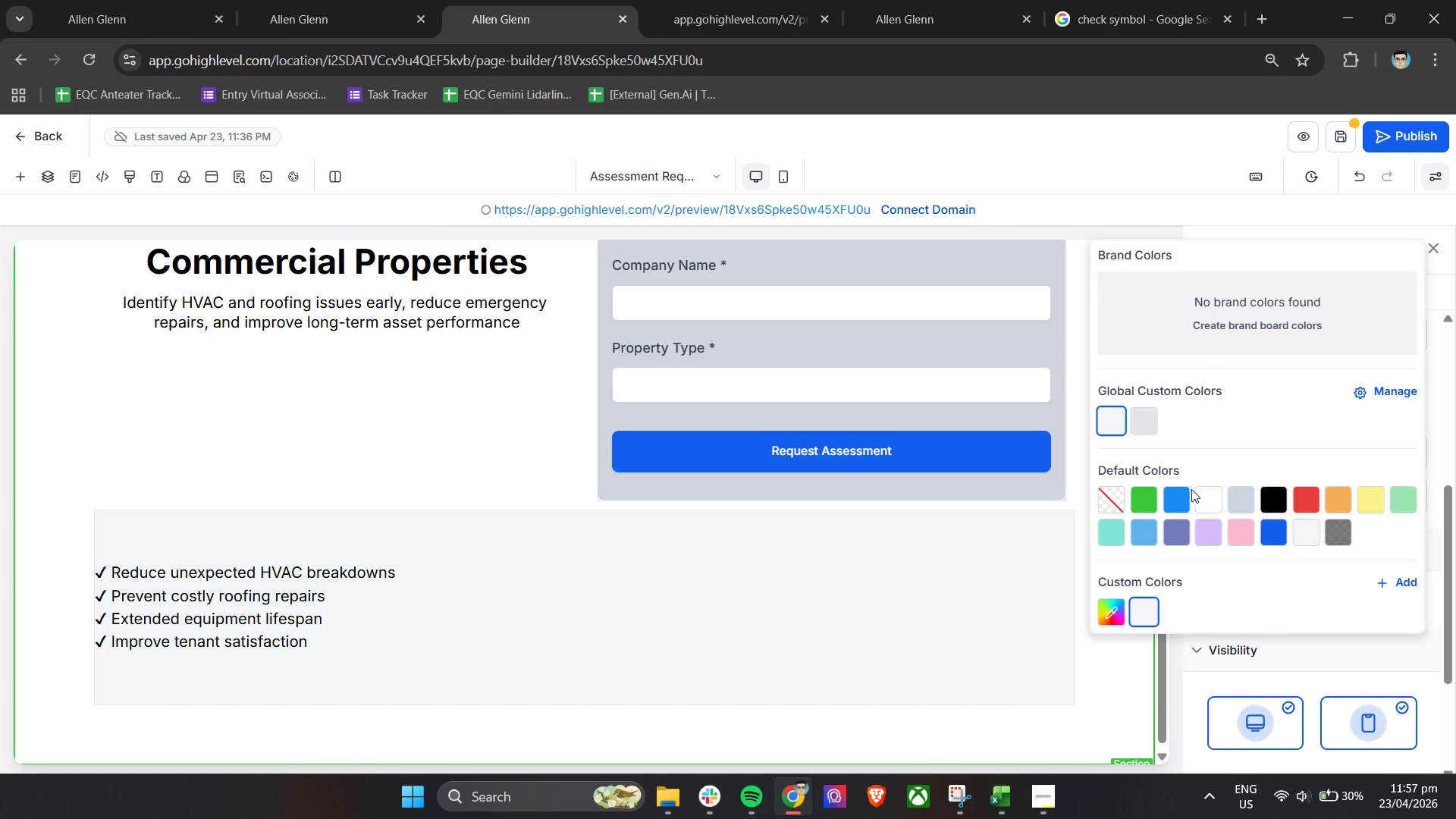 
left_click([1153, 425])
 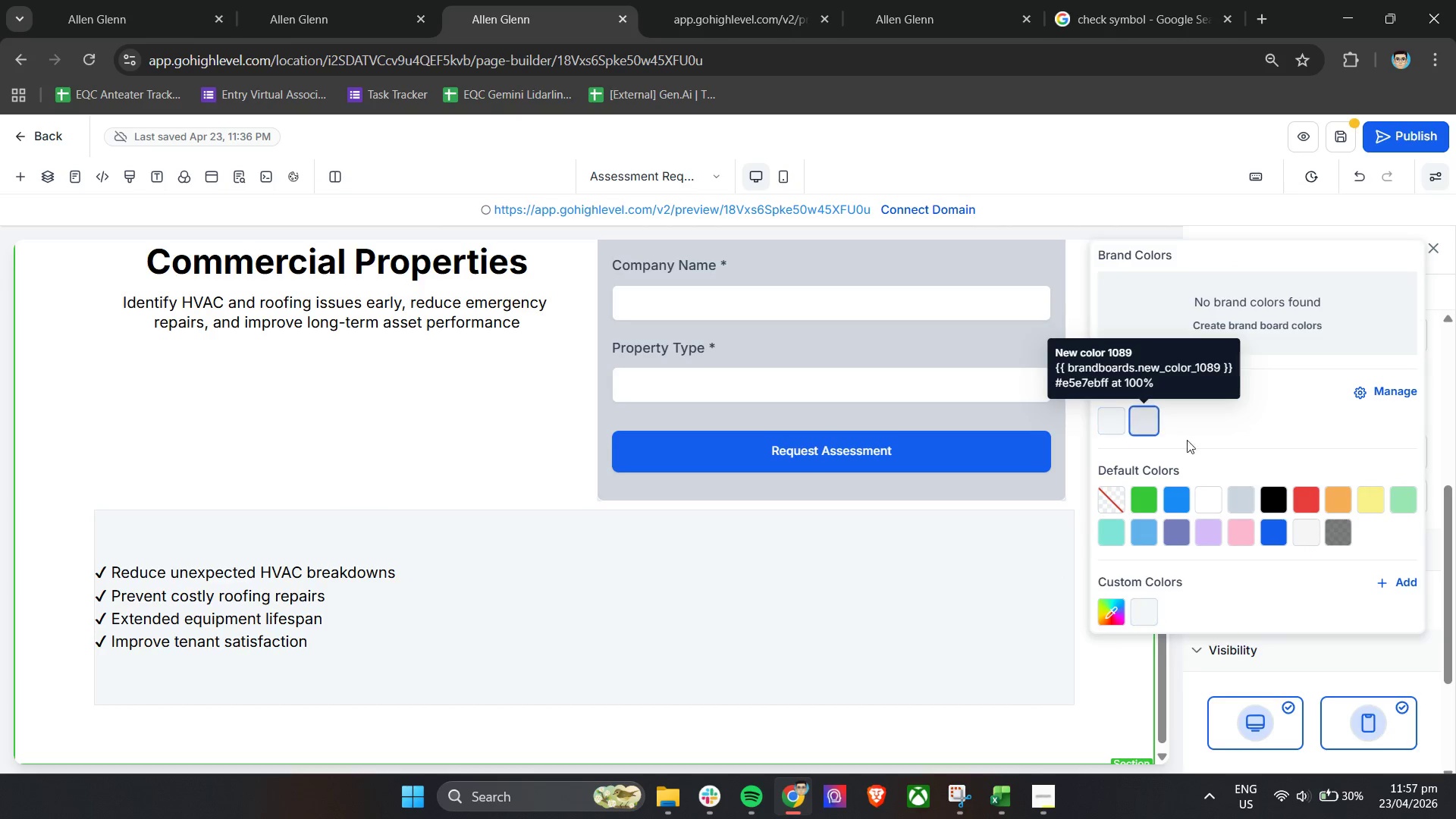 
scroll: coordinate [1268, 454], scroll_direction: up, amount: 4.0
 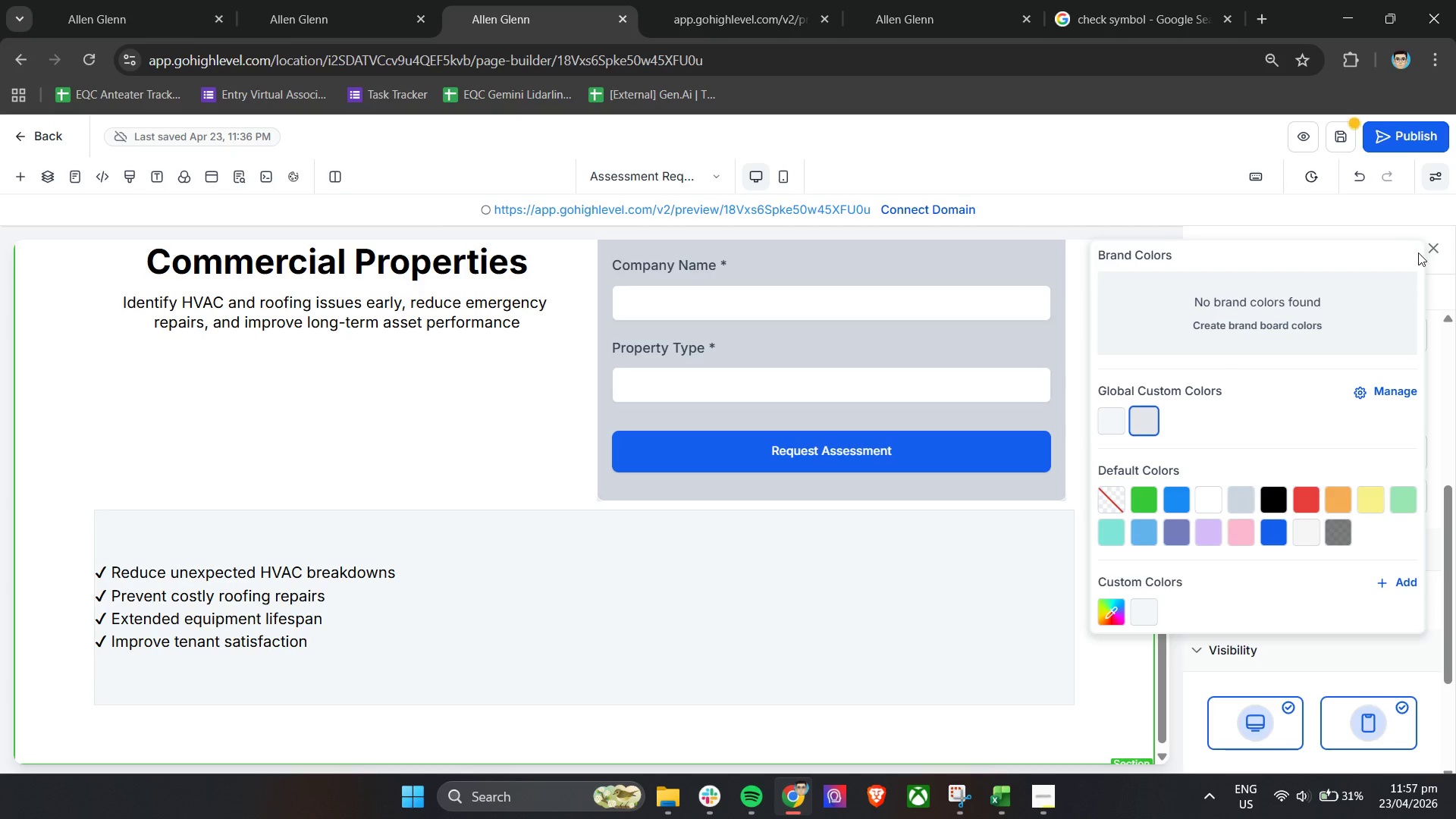 
left_click([1410, 241])
 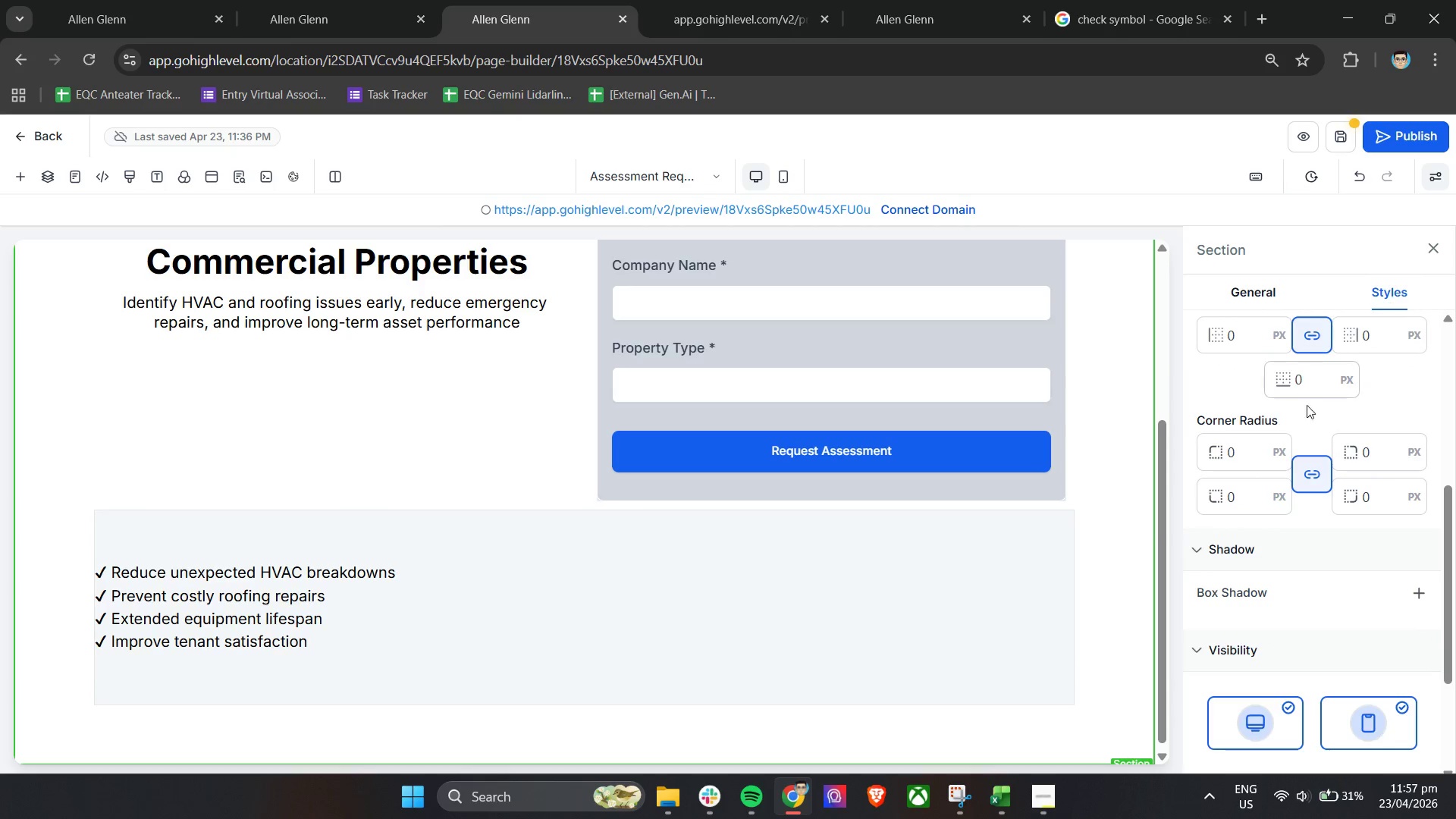 
scroll: coordinate [1332, 558], scroll_direction: up, amount: 2.0
 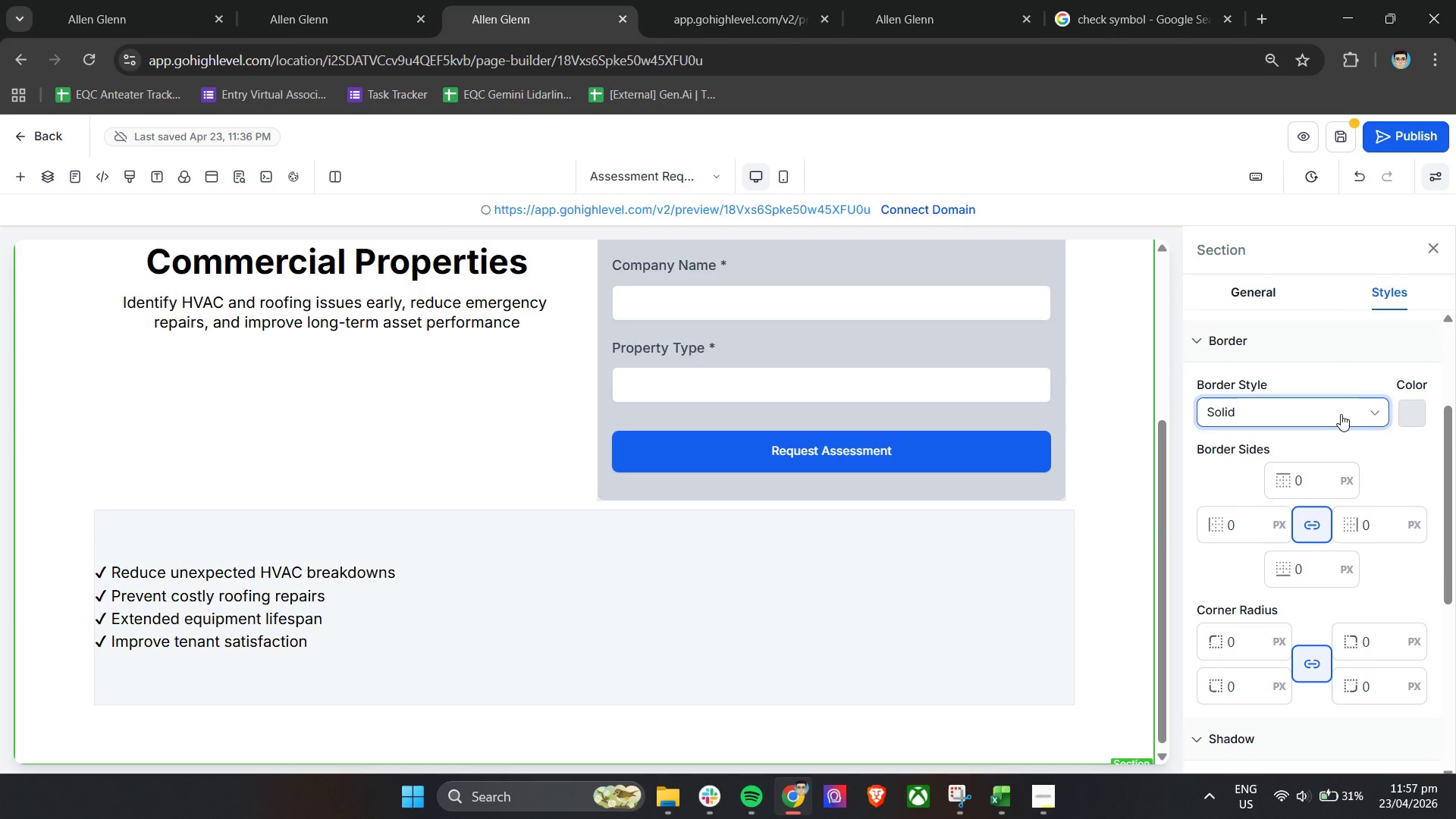 
left_click([1341, 414])
 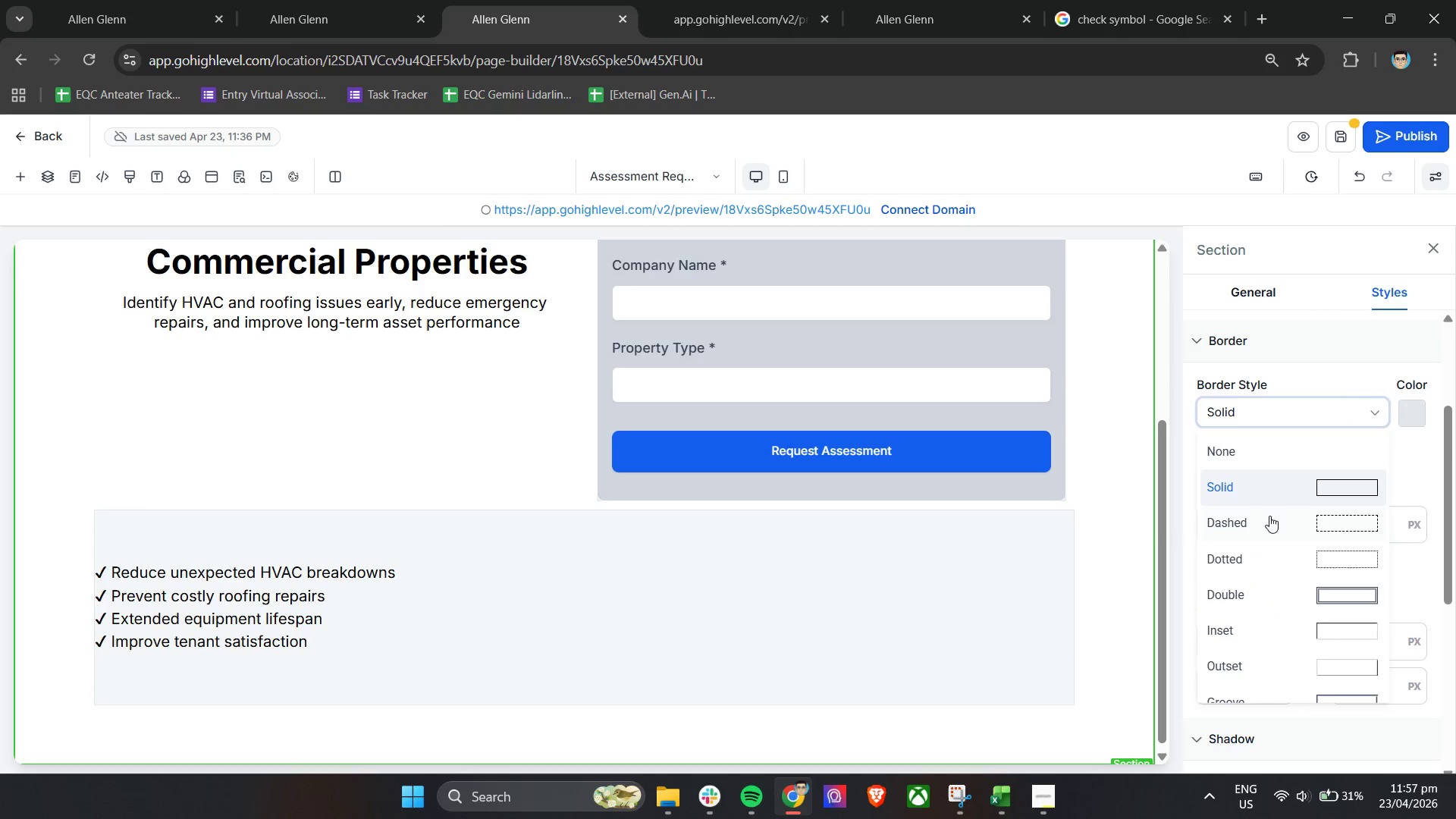 
left_click([1267, 527])
 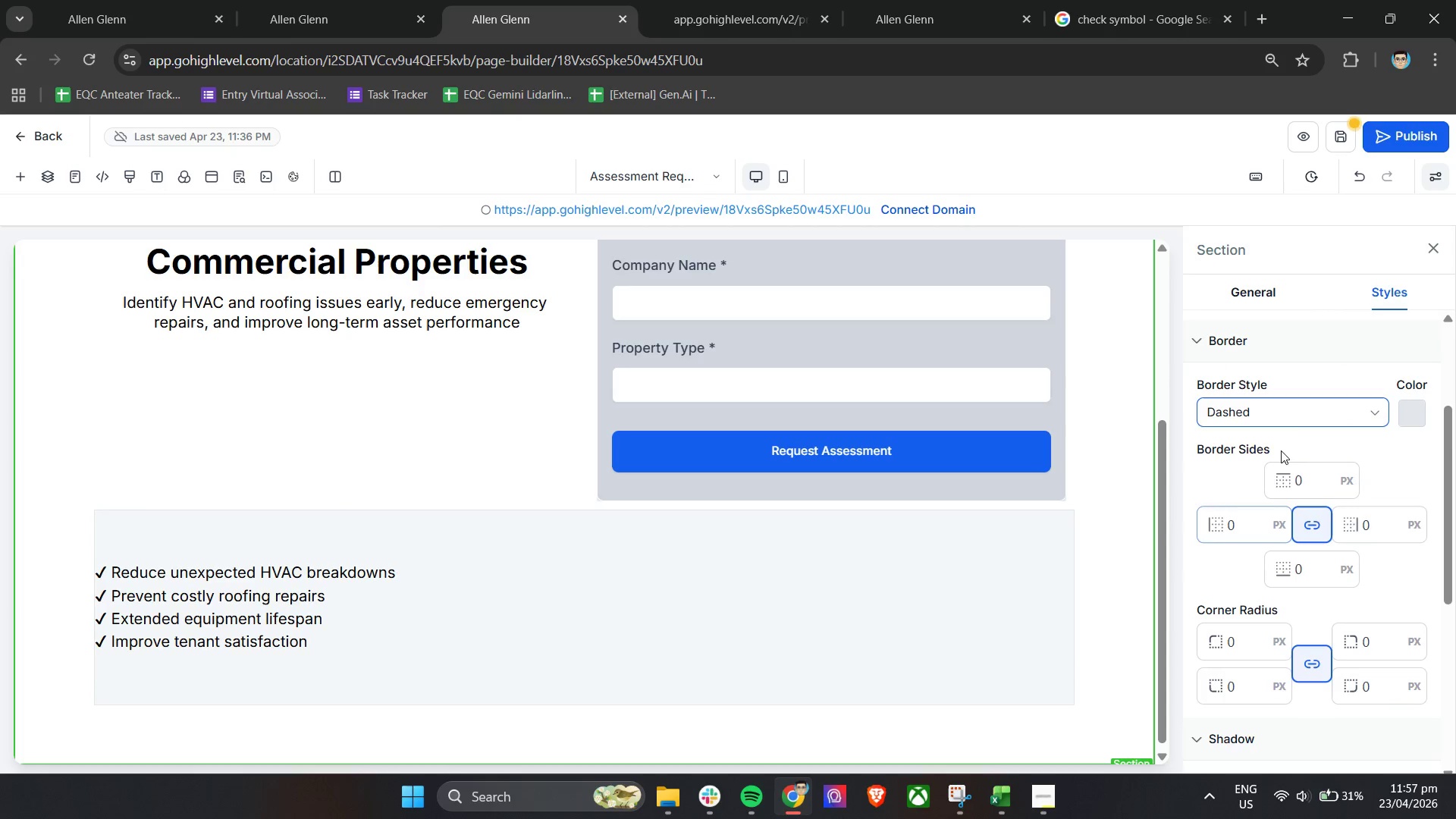 
left_click([1290, 419])
 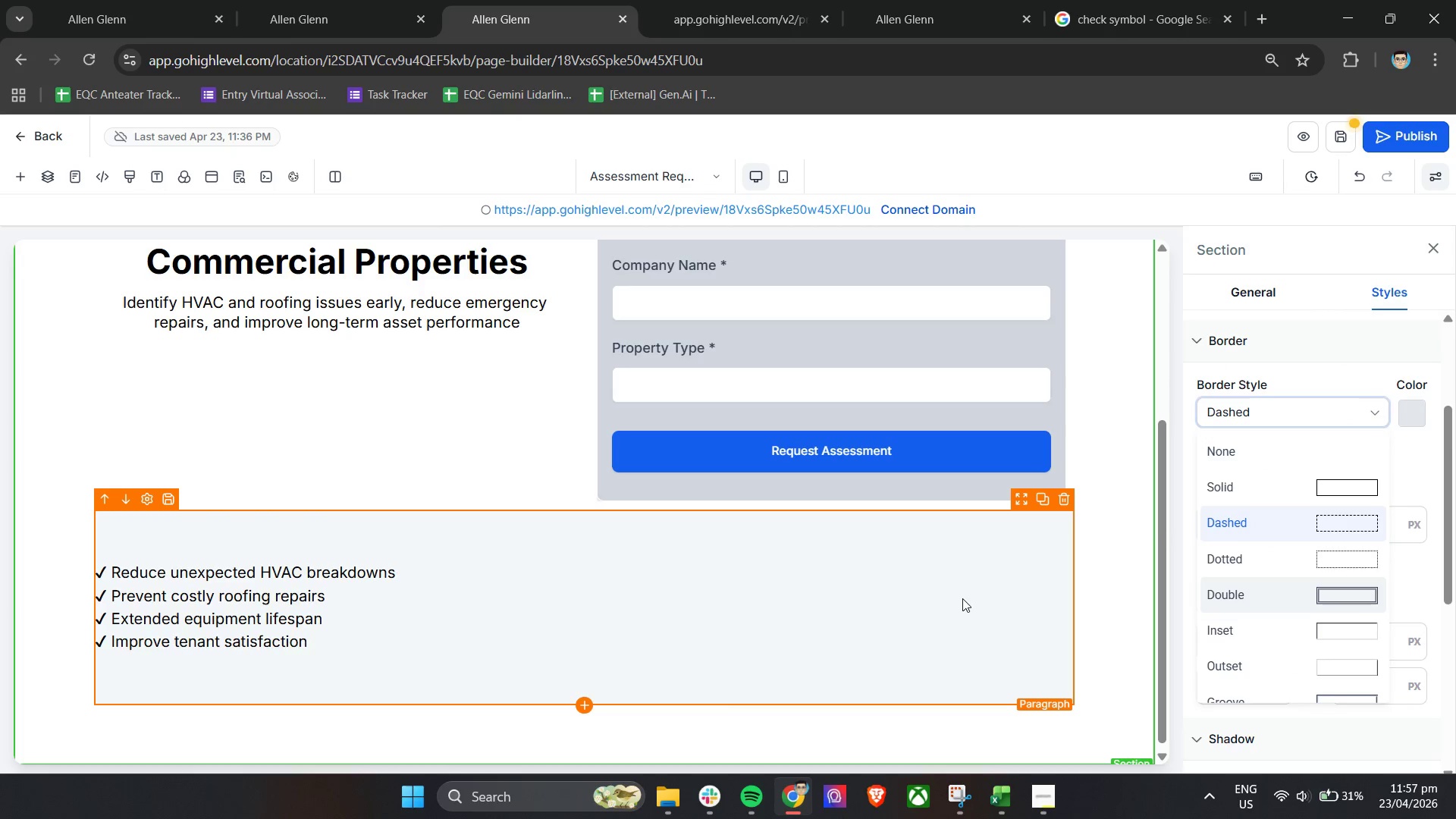 
left_click([962, 598])
 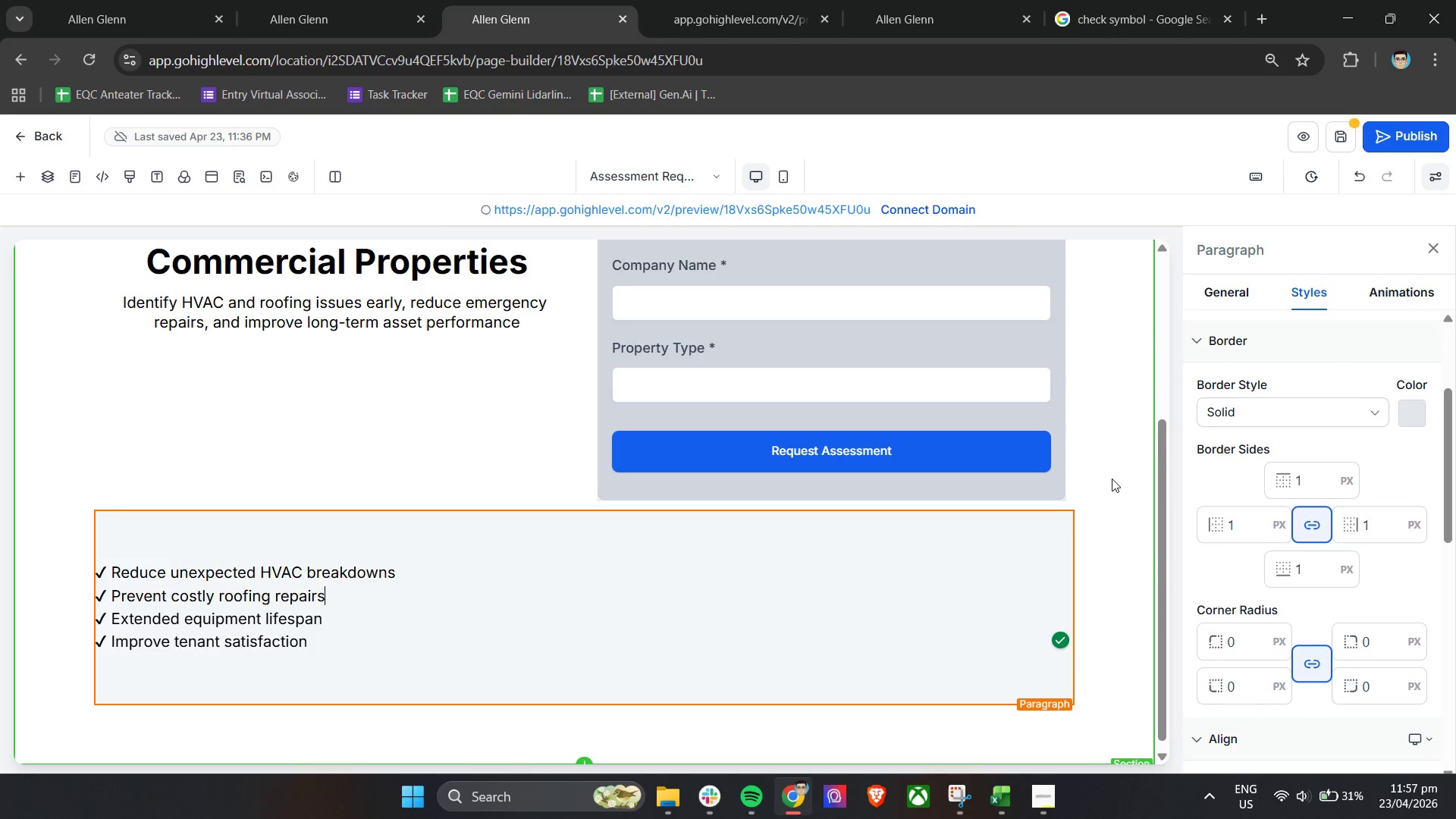 
scroll: coordinate [1148, 566], scroll_direction: up, amount: 6.0
 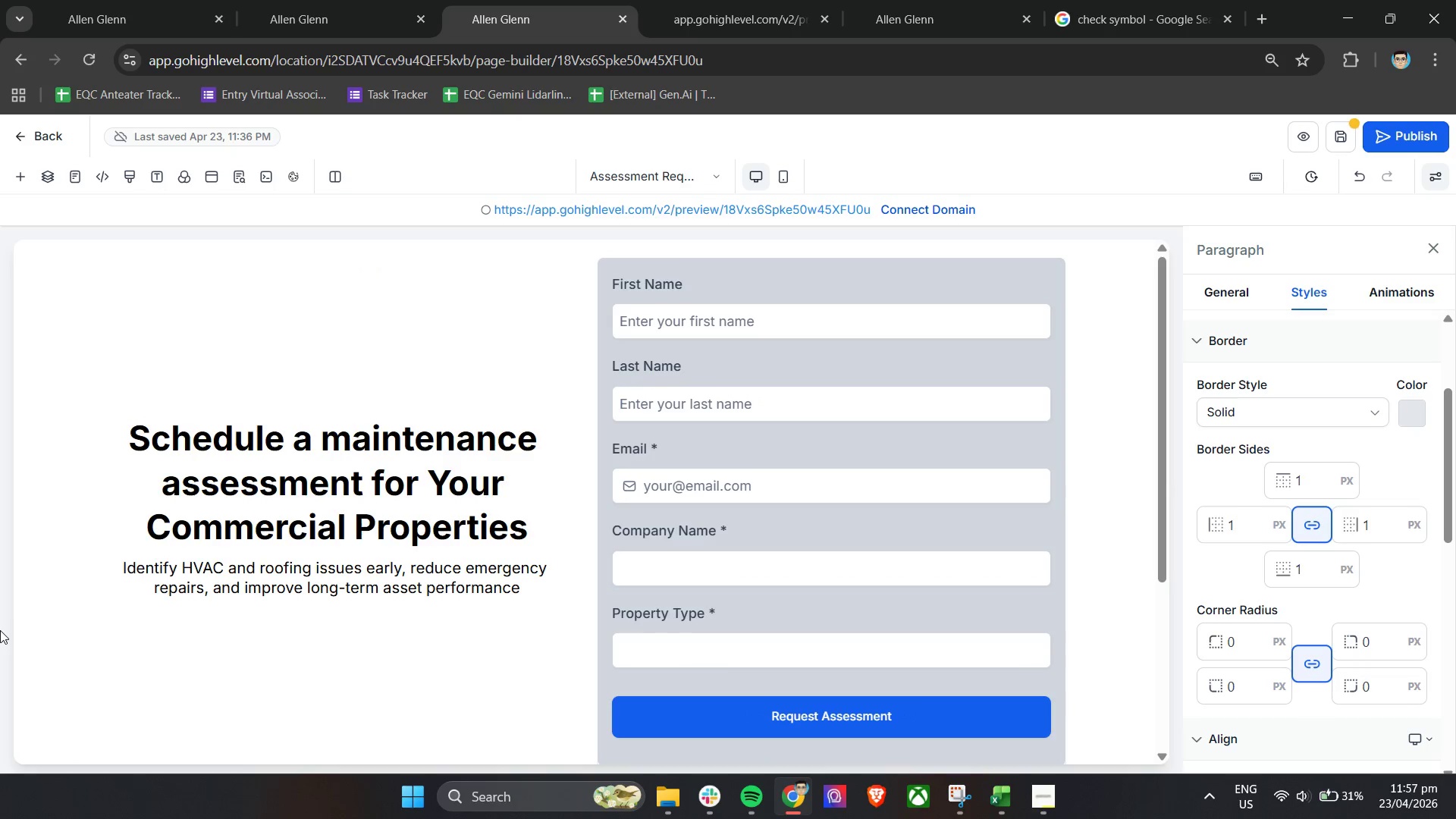 
left_click([673, 609])
 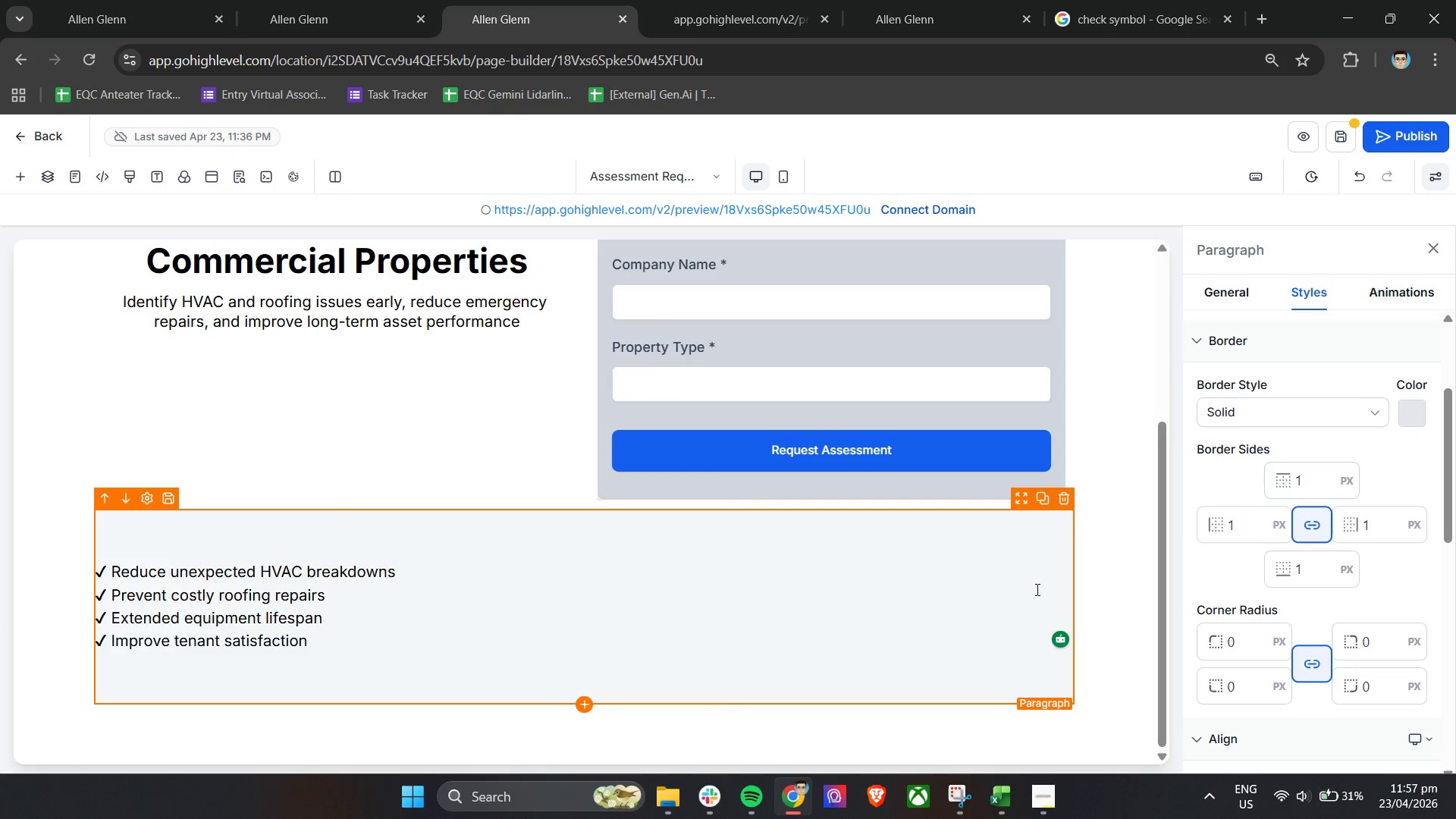 
scroll: coordinate [630, 598], scroll_direction: down, amount: 9.0
 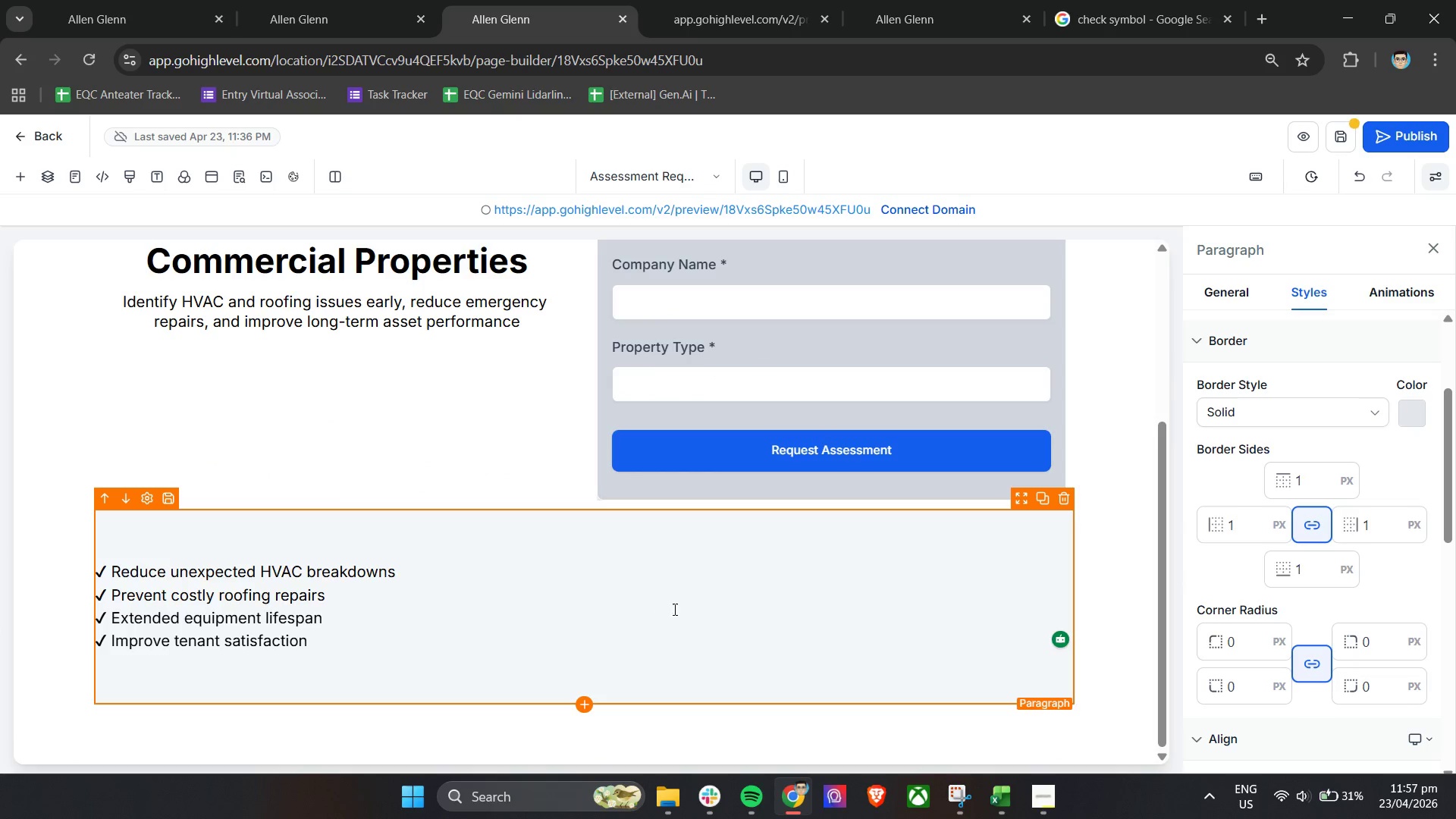 
left_click([958, 589])
 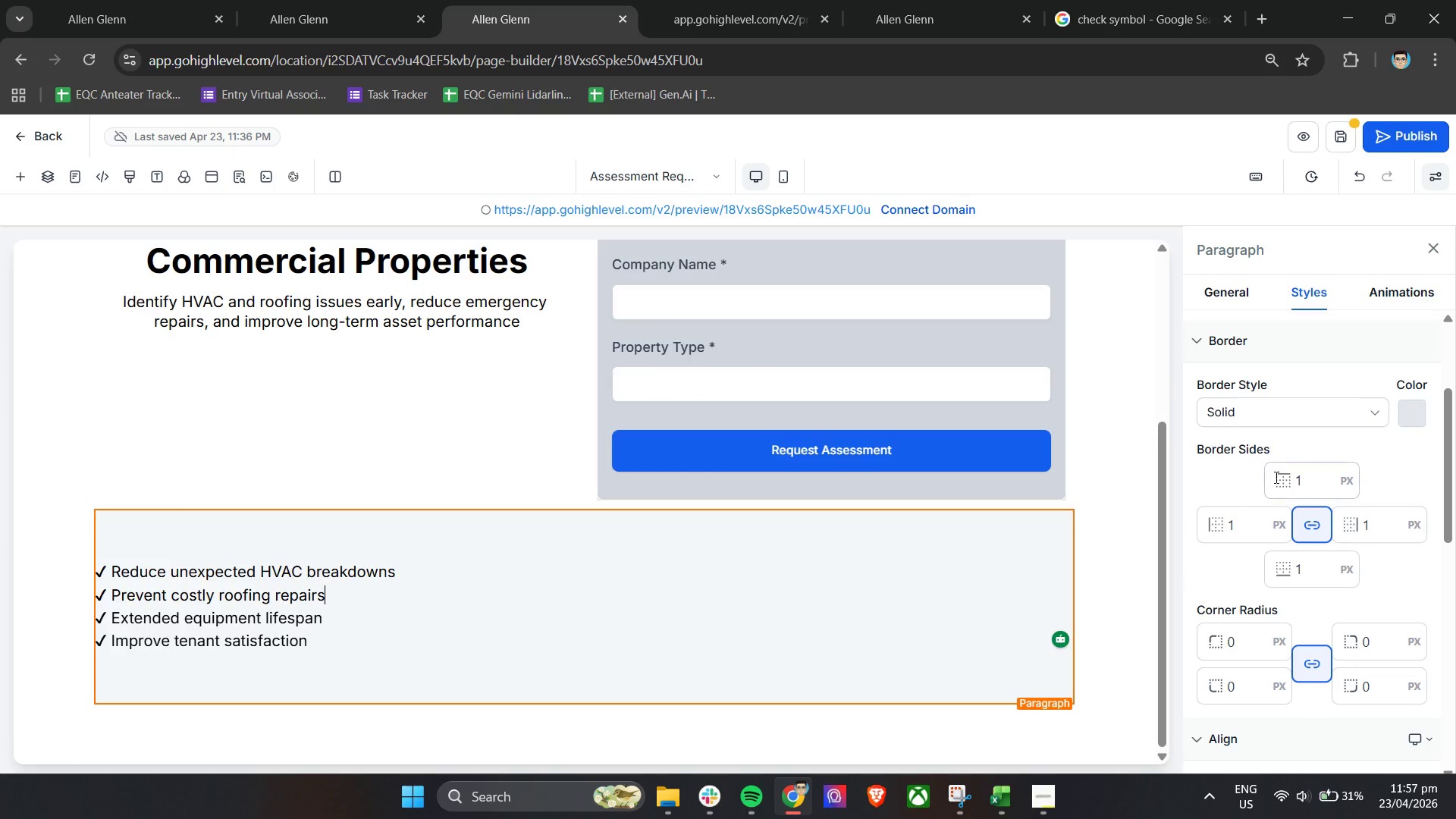 
left_click([1134, 506])
 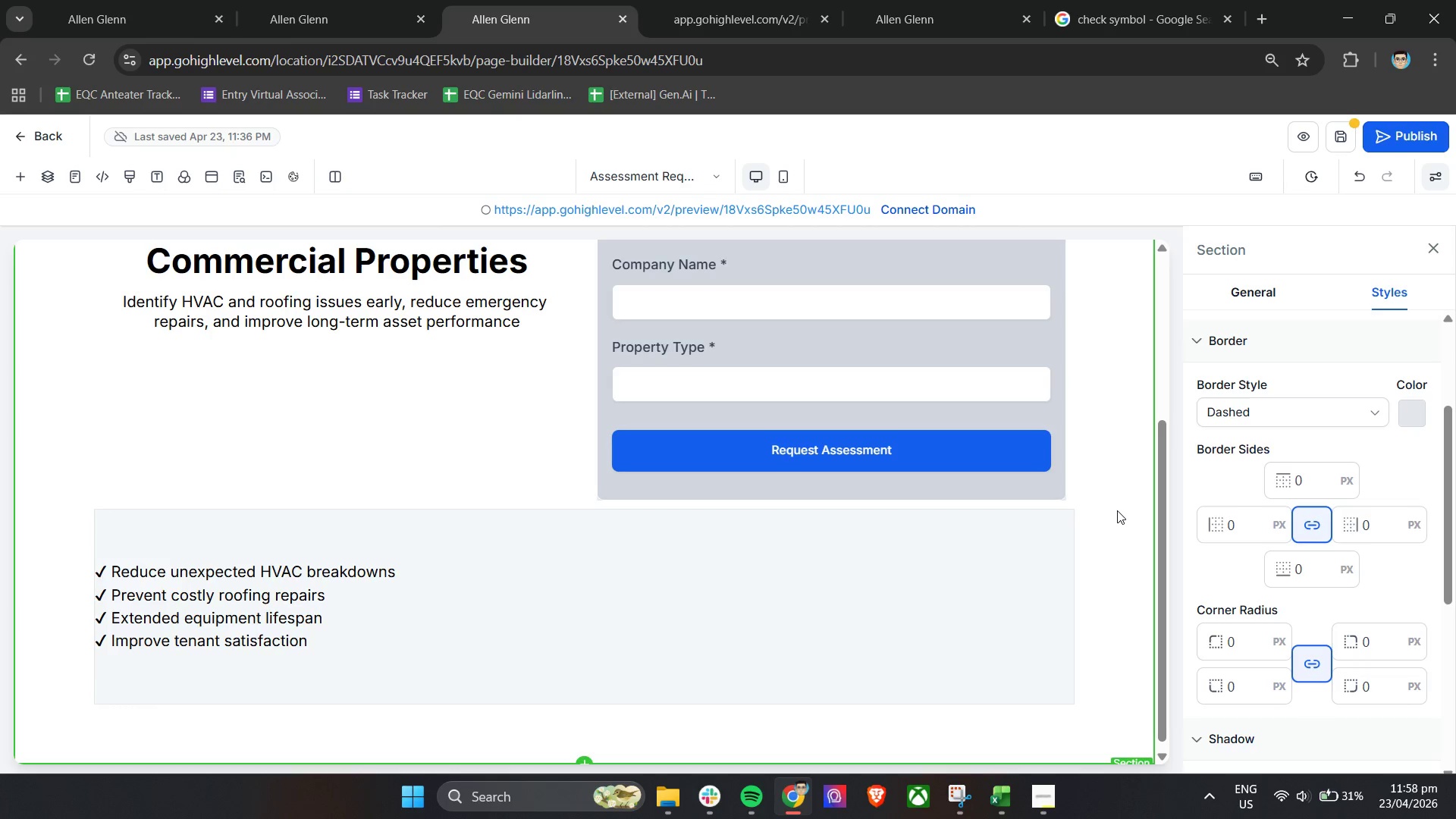 
wait(16.09)
 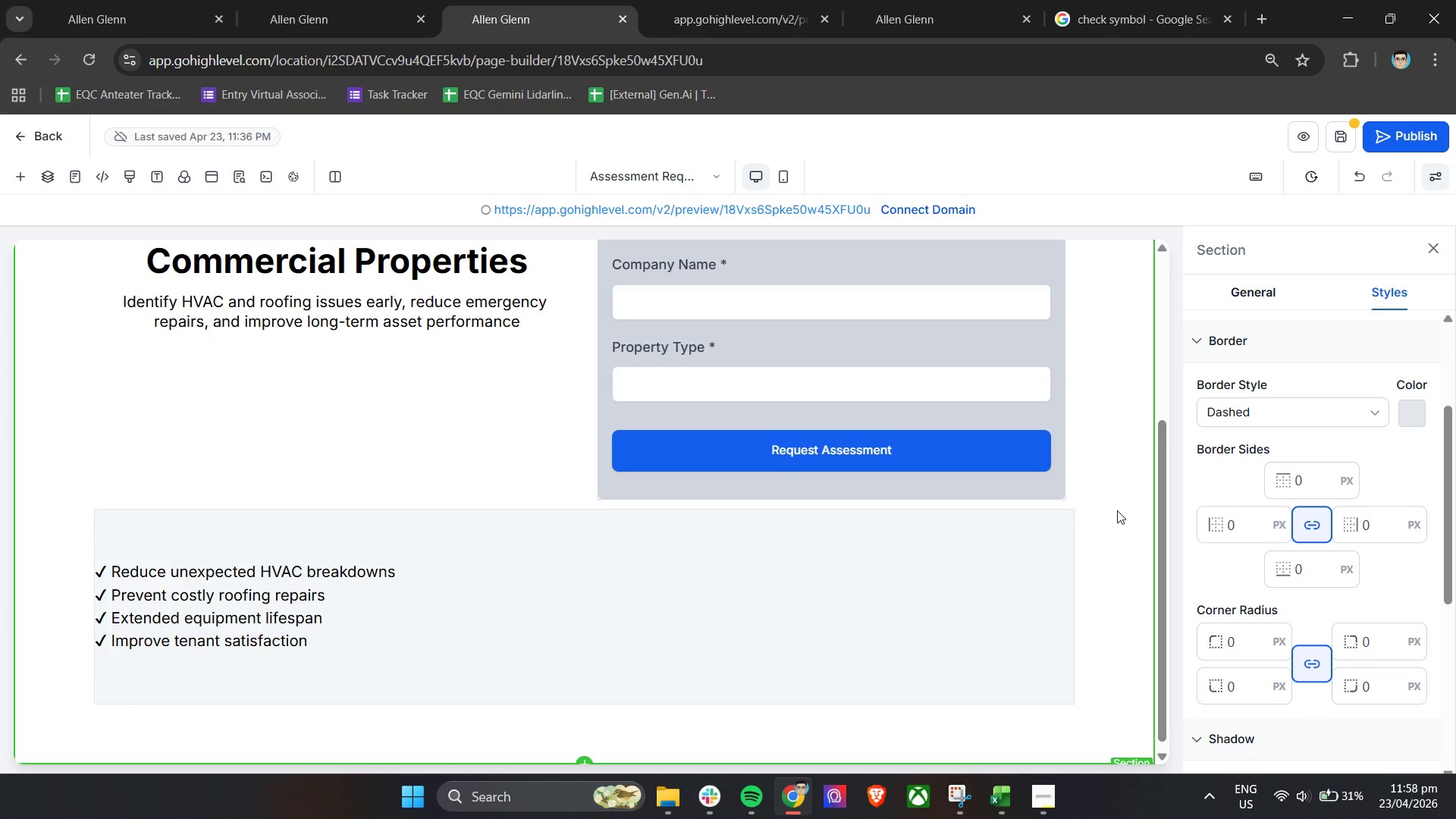 
left_click([981, 570])
 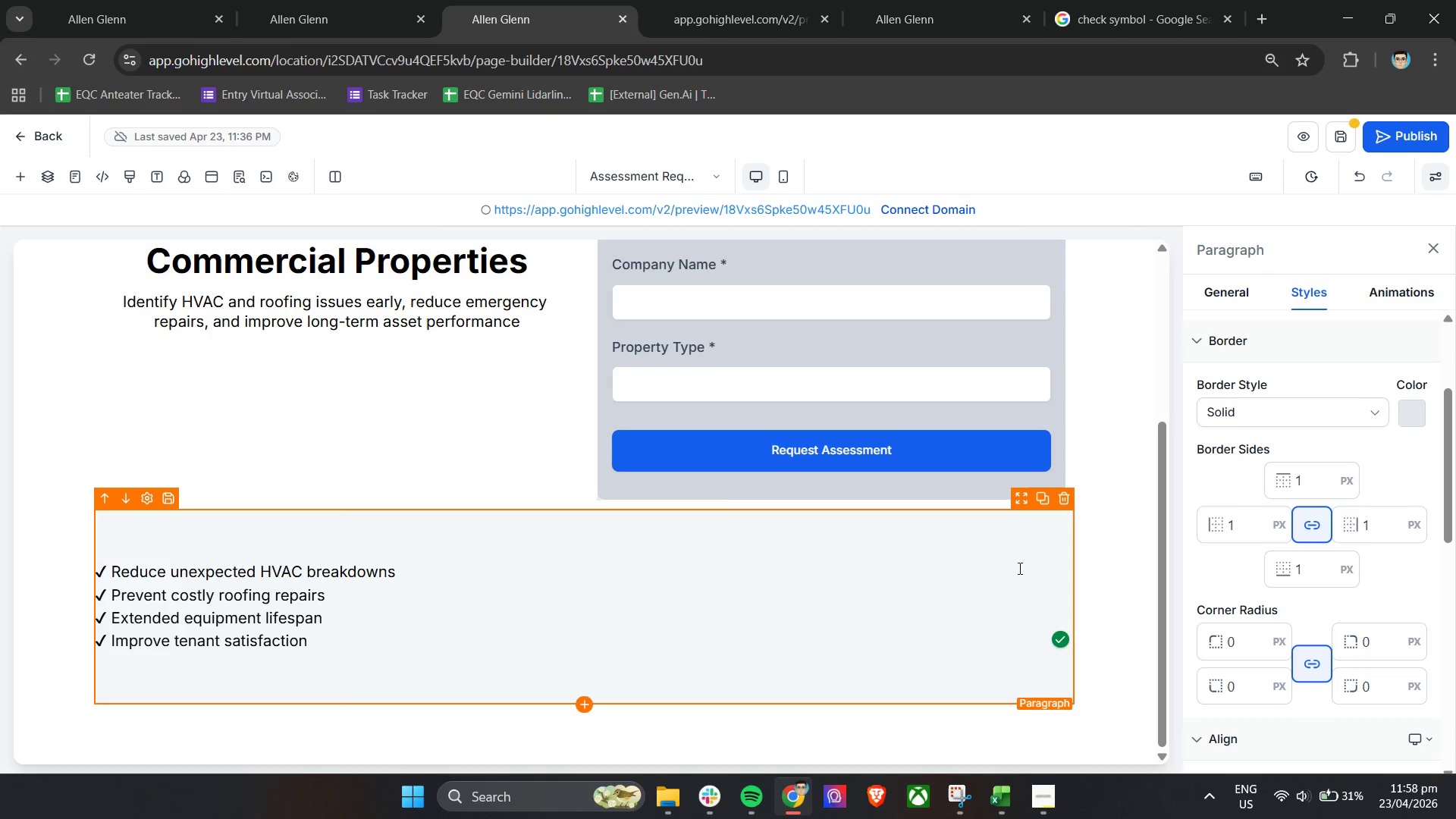 
scroll: coordinate [1288, 485], scroll_direction: up, amount: 3.0
 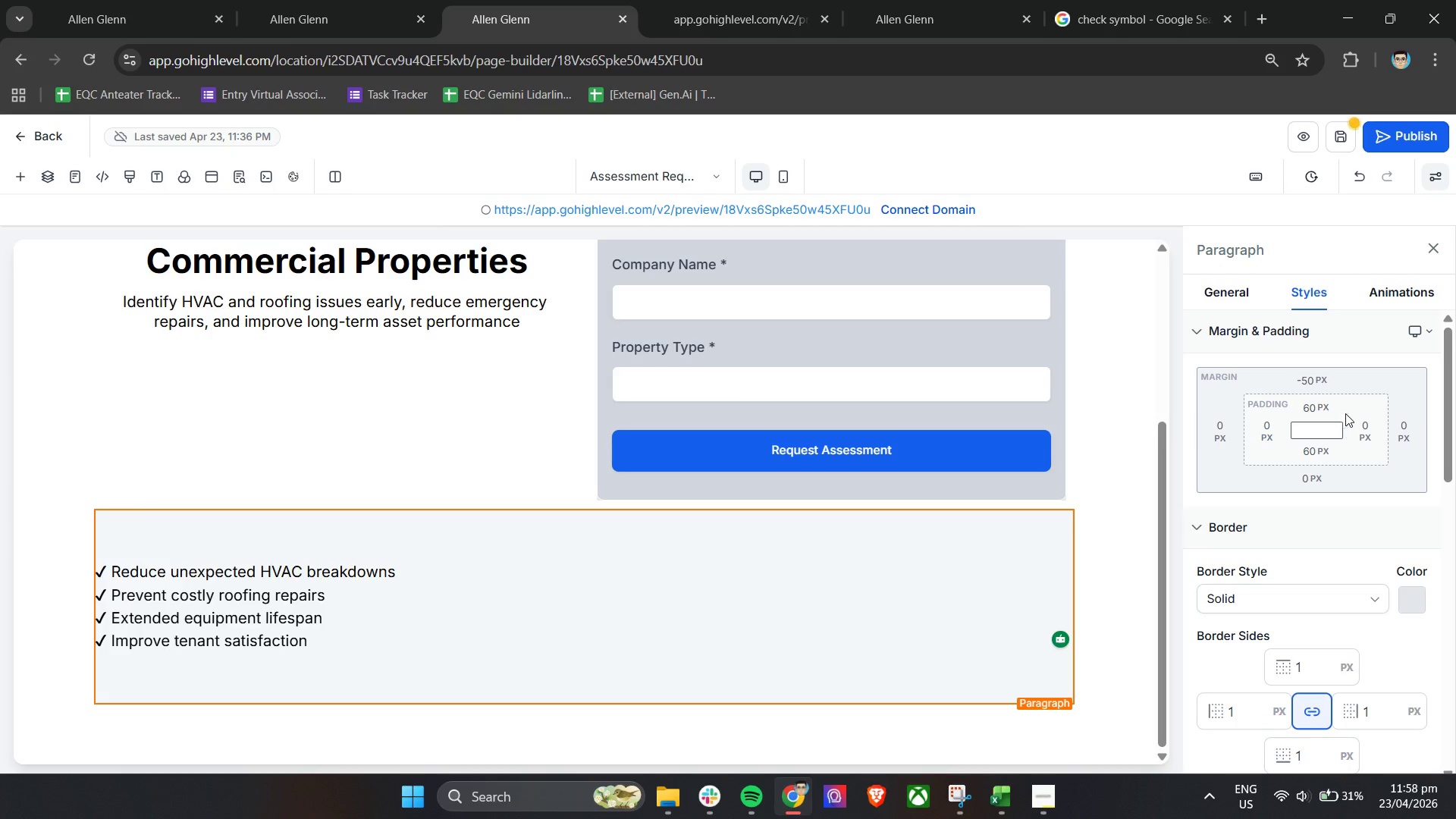 
left_click([1299, 379])
 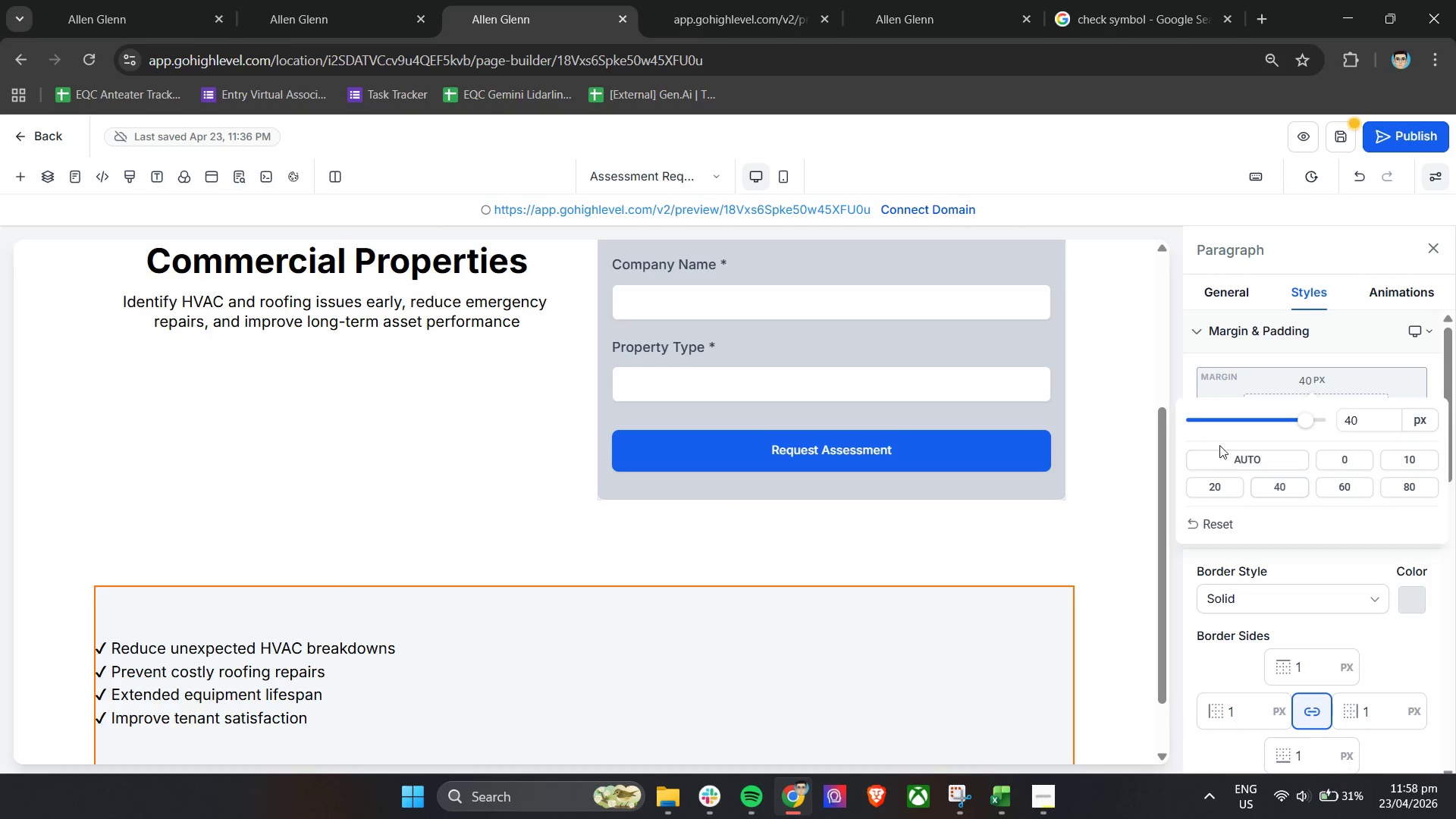 
left_click([1188, 373])
 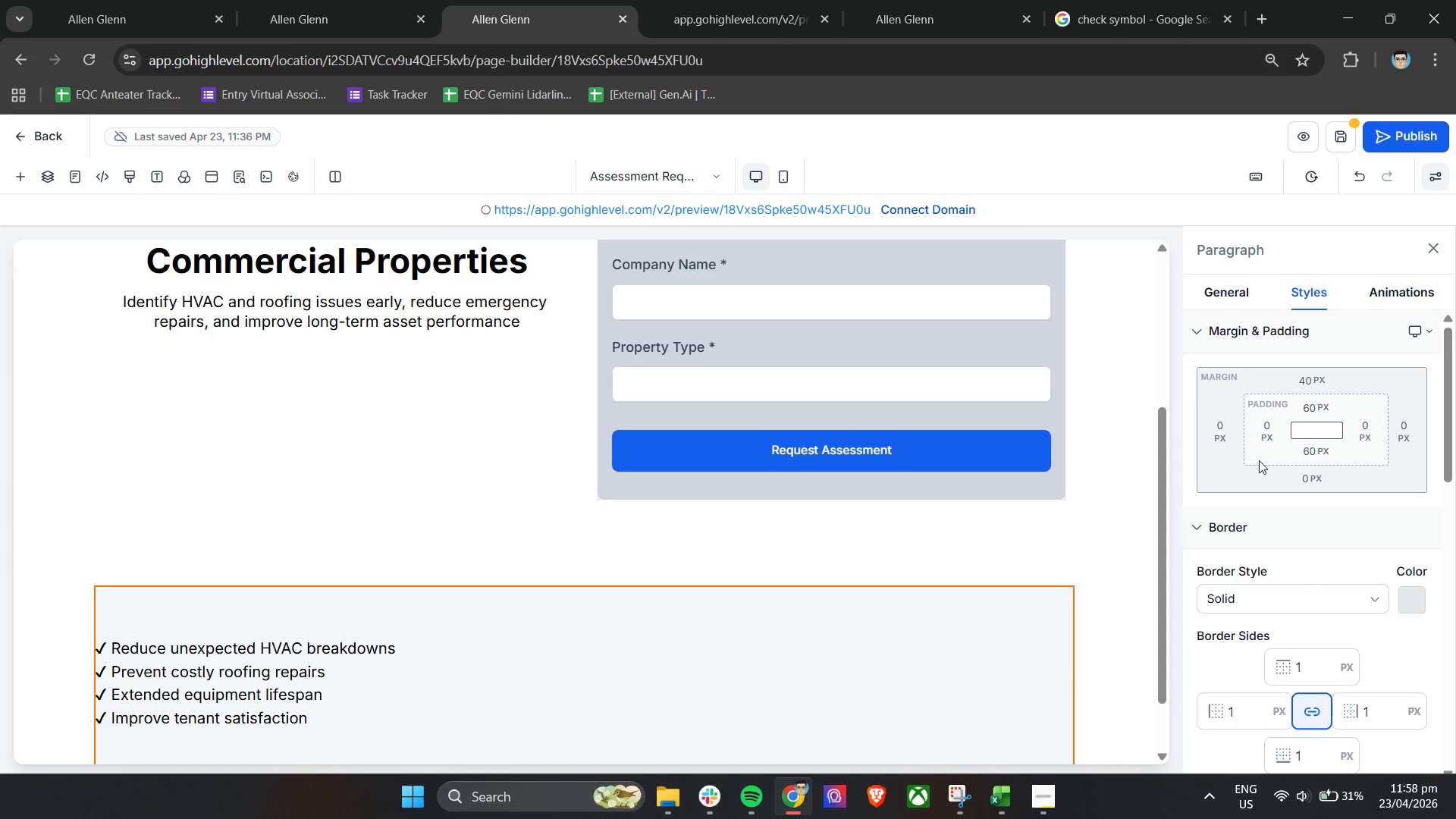 
wait(15.83)
 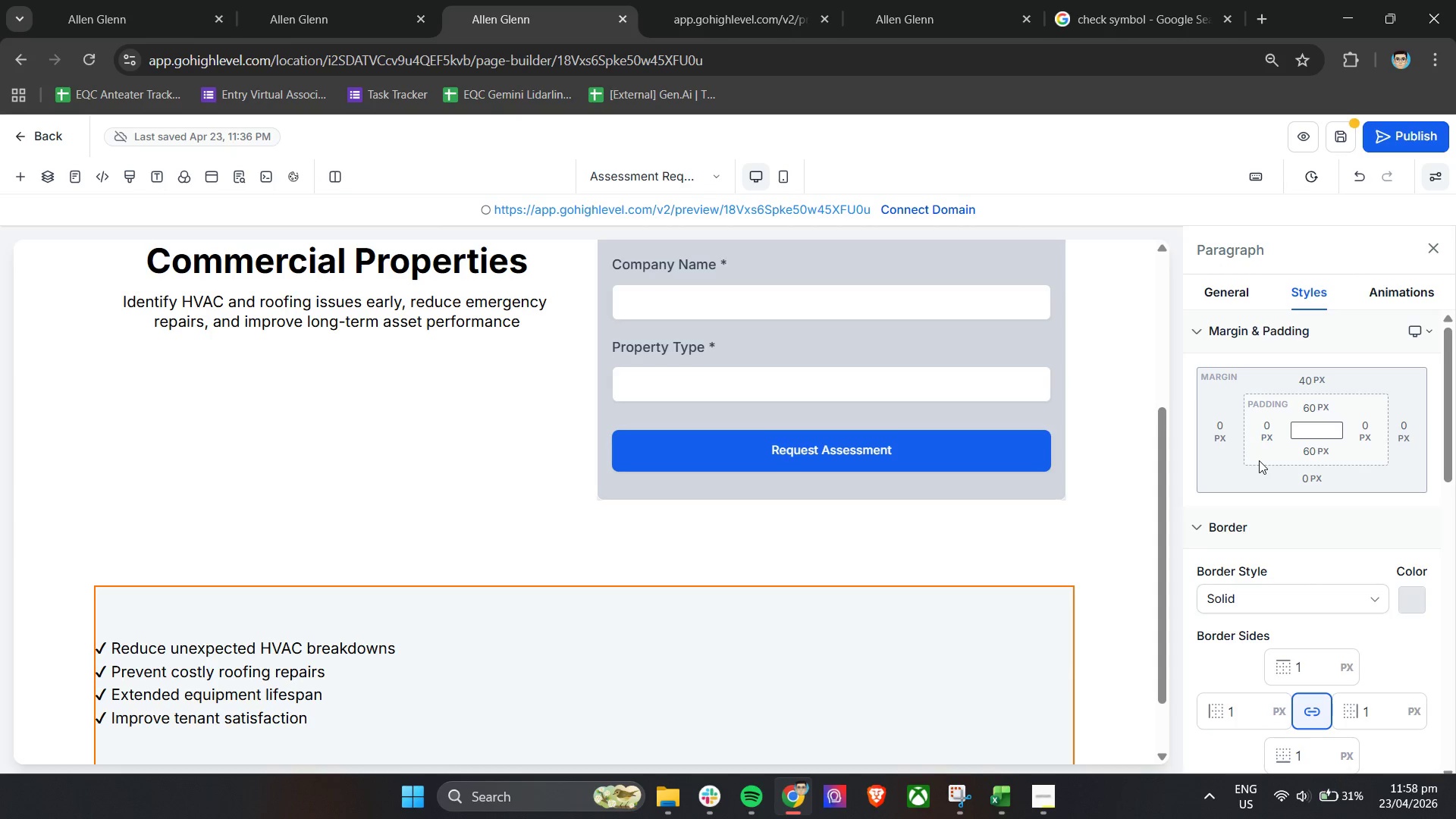 
scroll: coordinate [1270, 604], scroll_direction: down, amount: 2.0
 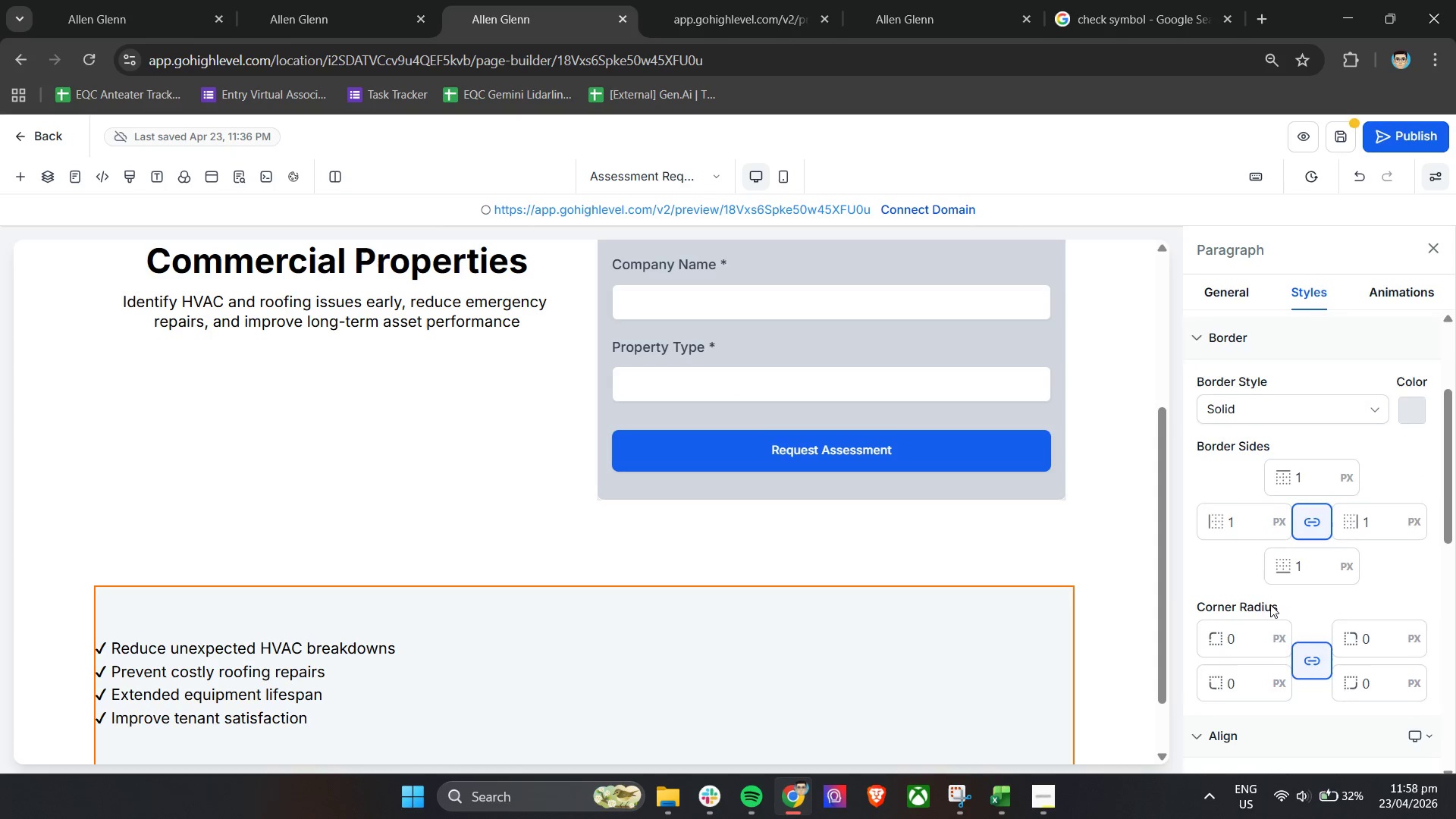 
scroll: coordinate [1270, 604], scroll_direction: up, amount: 2.0
 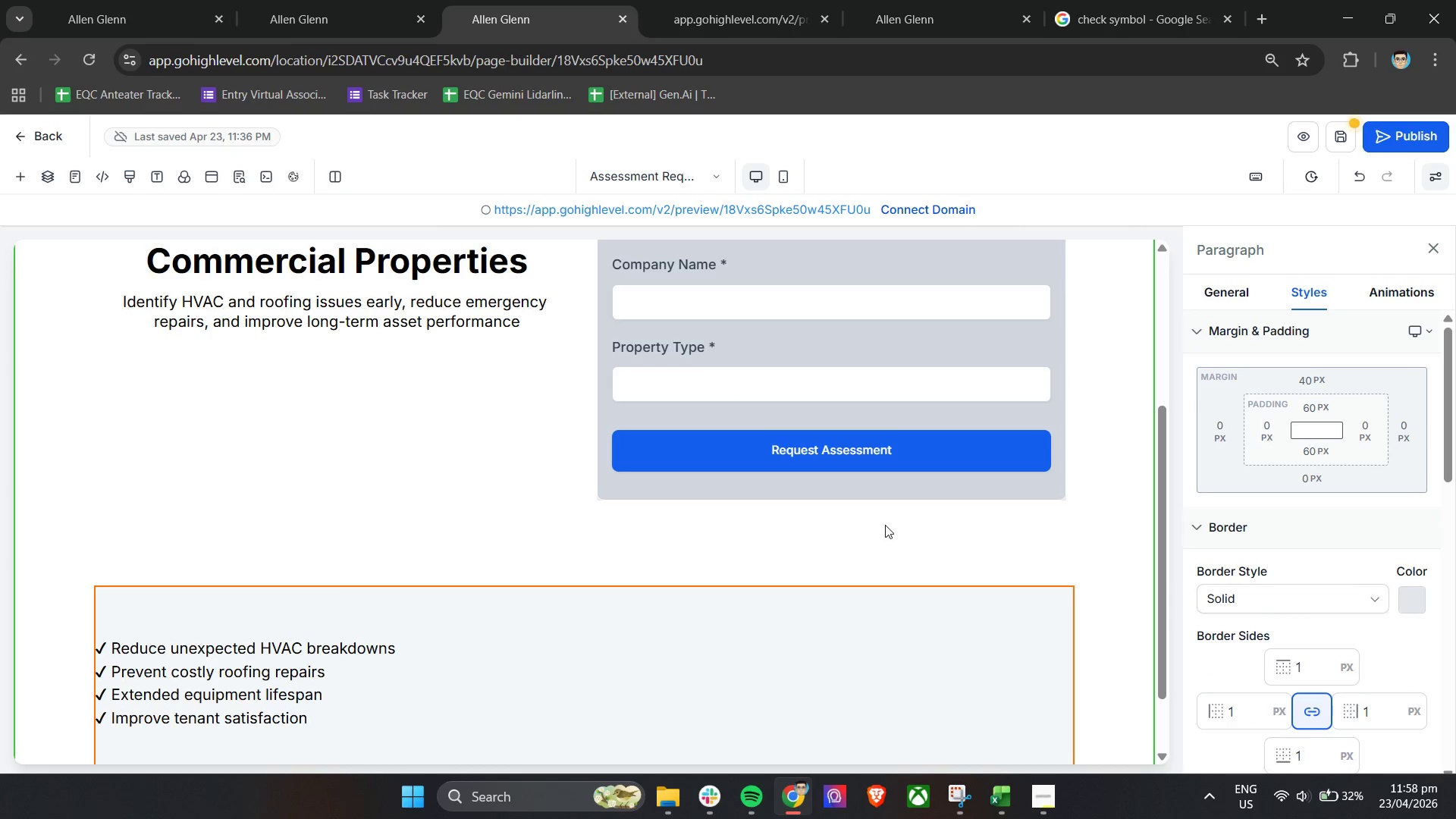 
left_click([851, 633])
 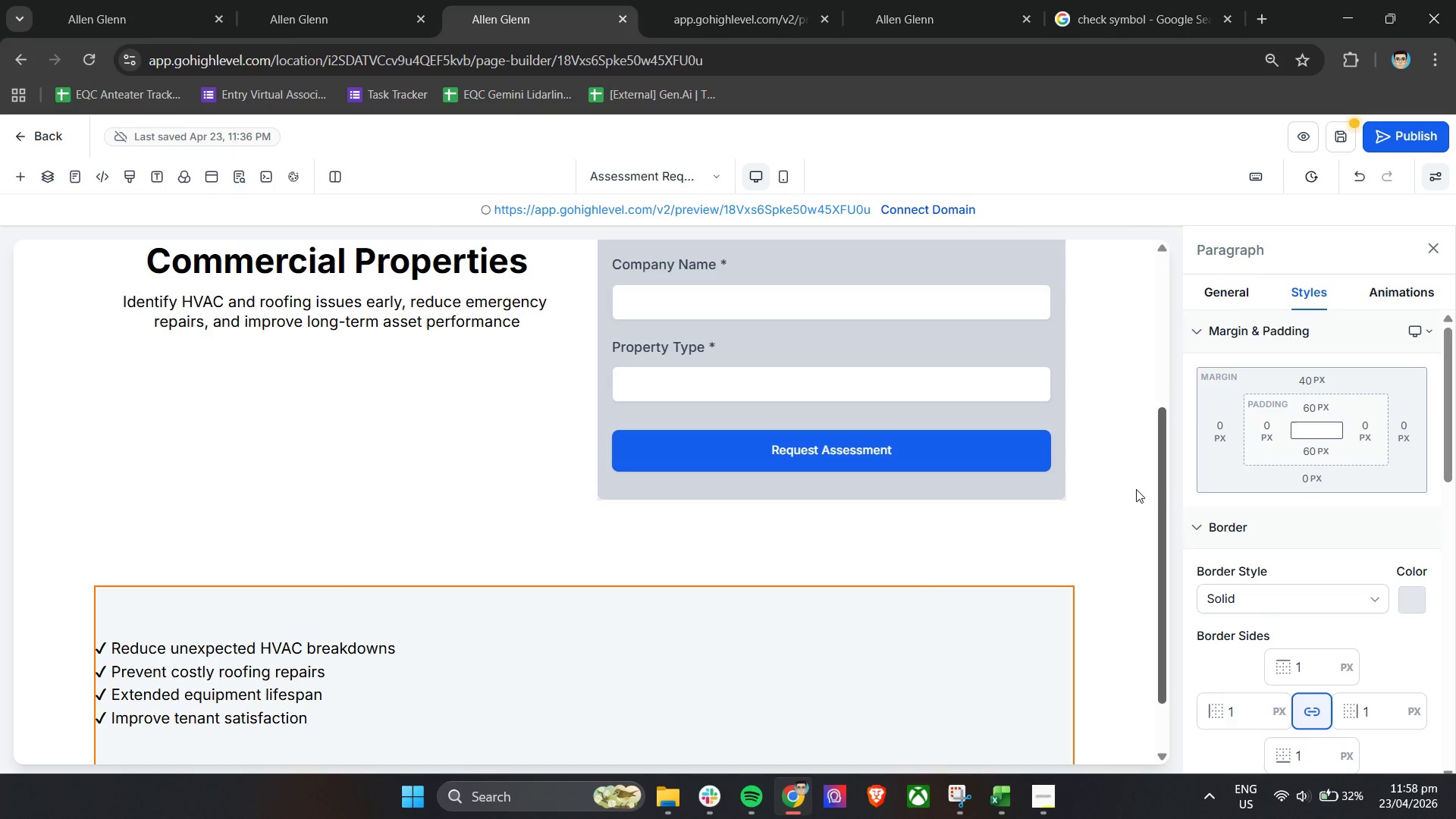 
scroll: coordinate [1275, 611], scroll_direction: down, amount: 3.0
 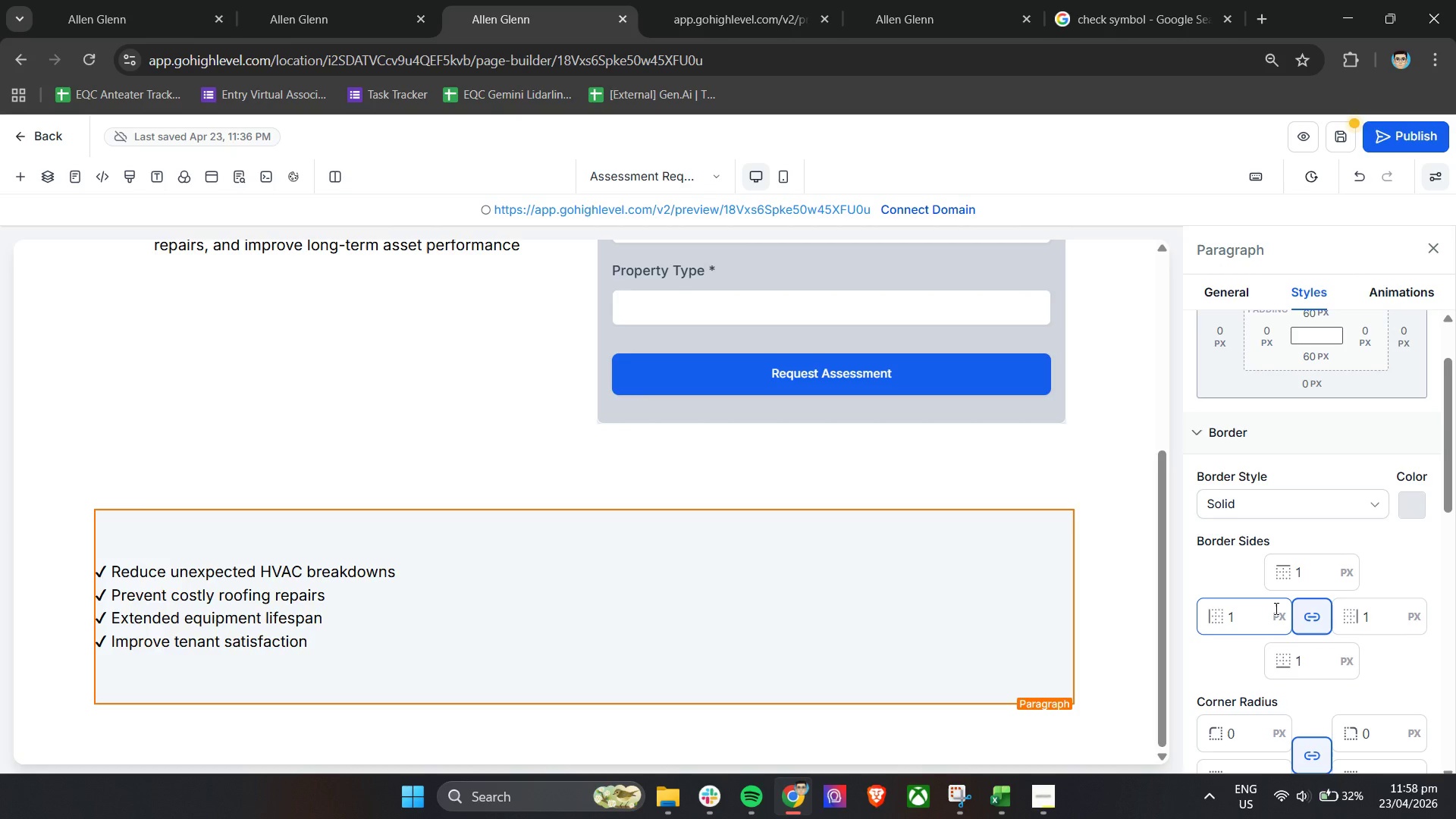 
scroll: coordinate [1275, 608], scroll_direction: up, amount: 1.0
 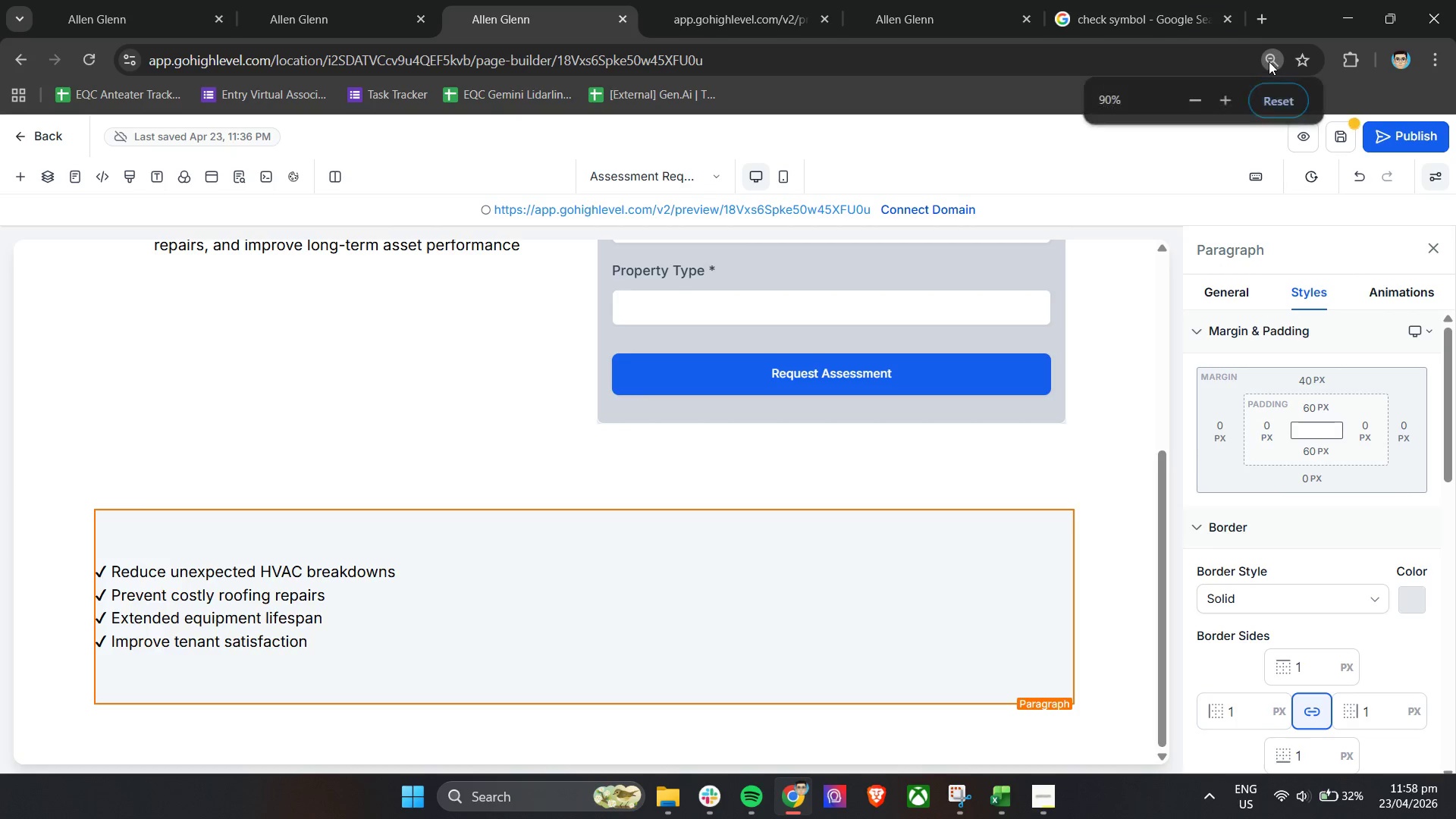 
left_click([1149, 178])
 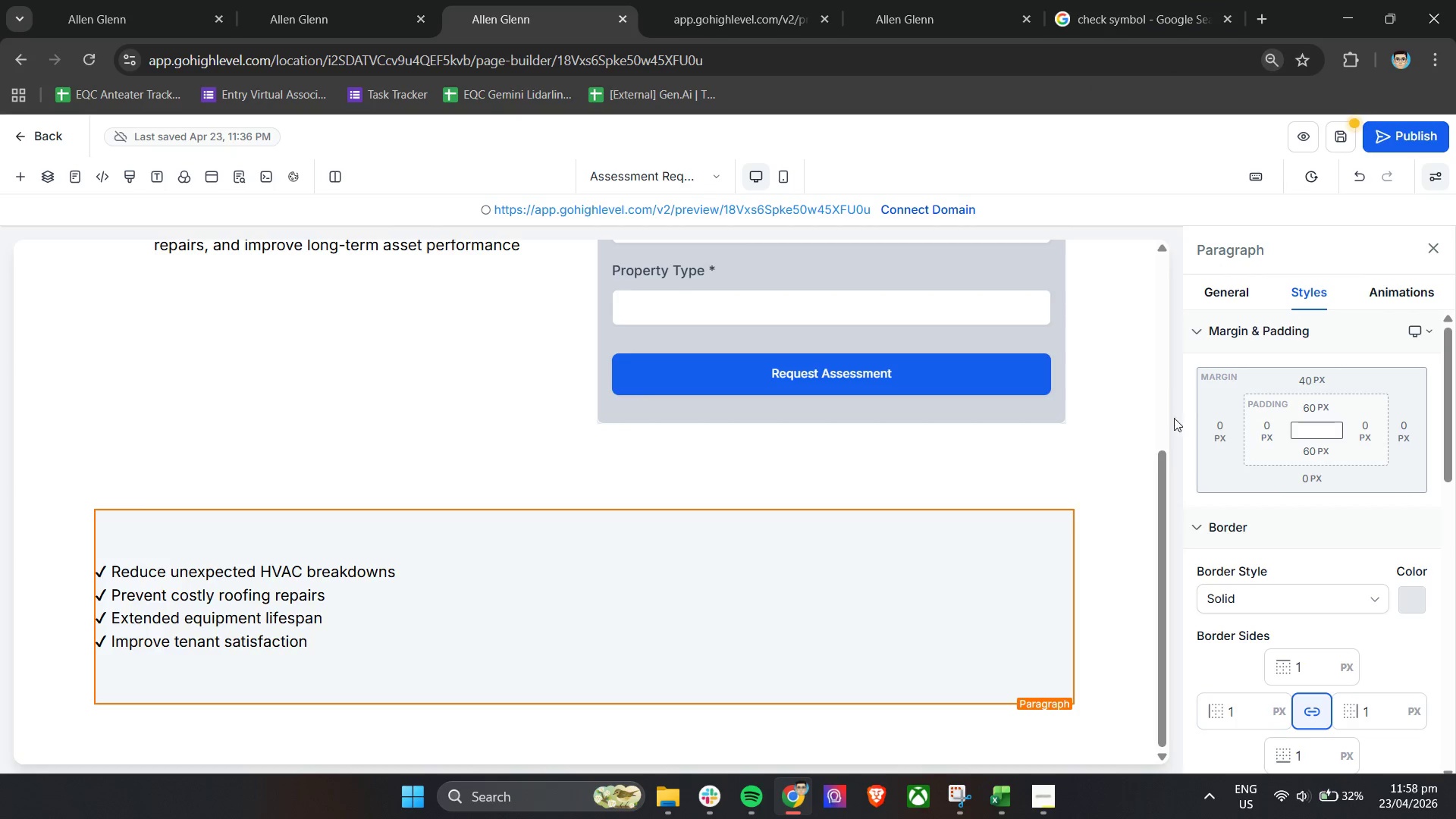 
hold_key(key=ControlLeft, duration=0.66)
scroll: coordinate [1301, 477], scroll_direction: down, amount: 2.0
 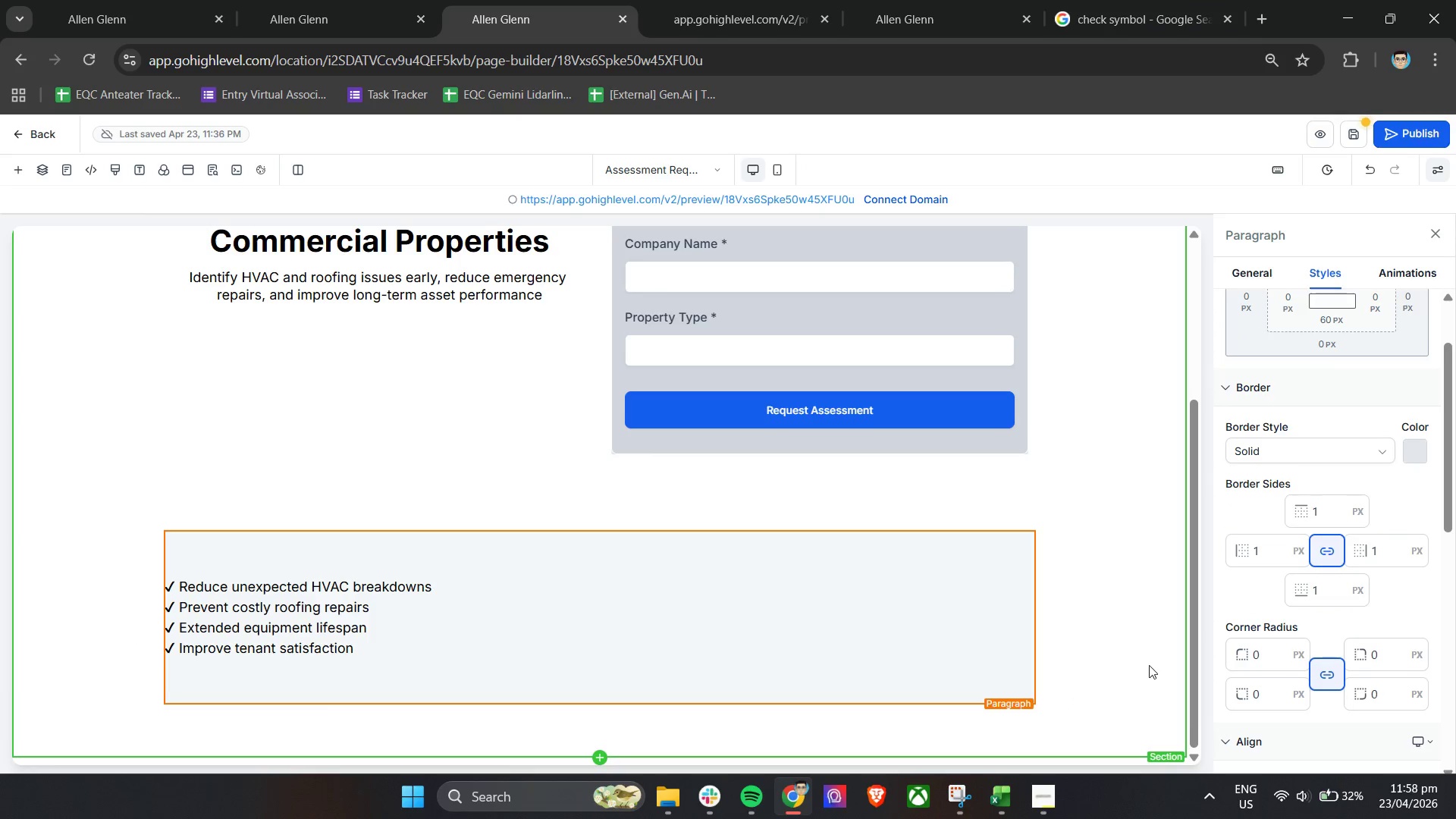 
left_click([1138, 645])
 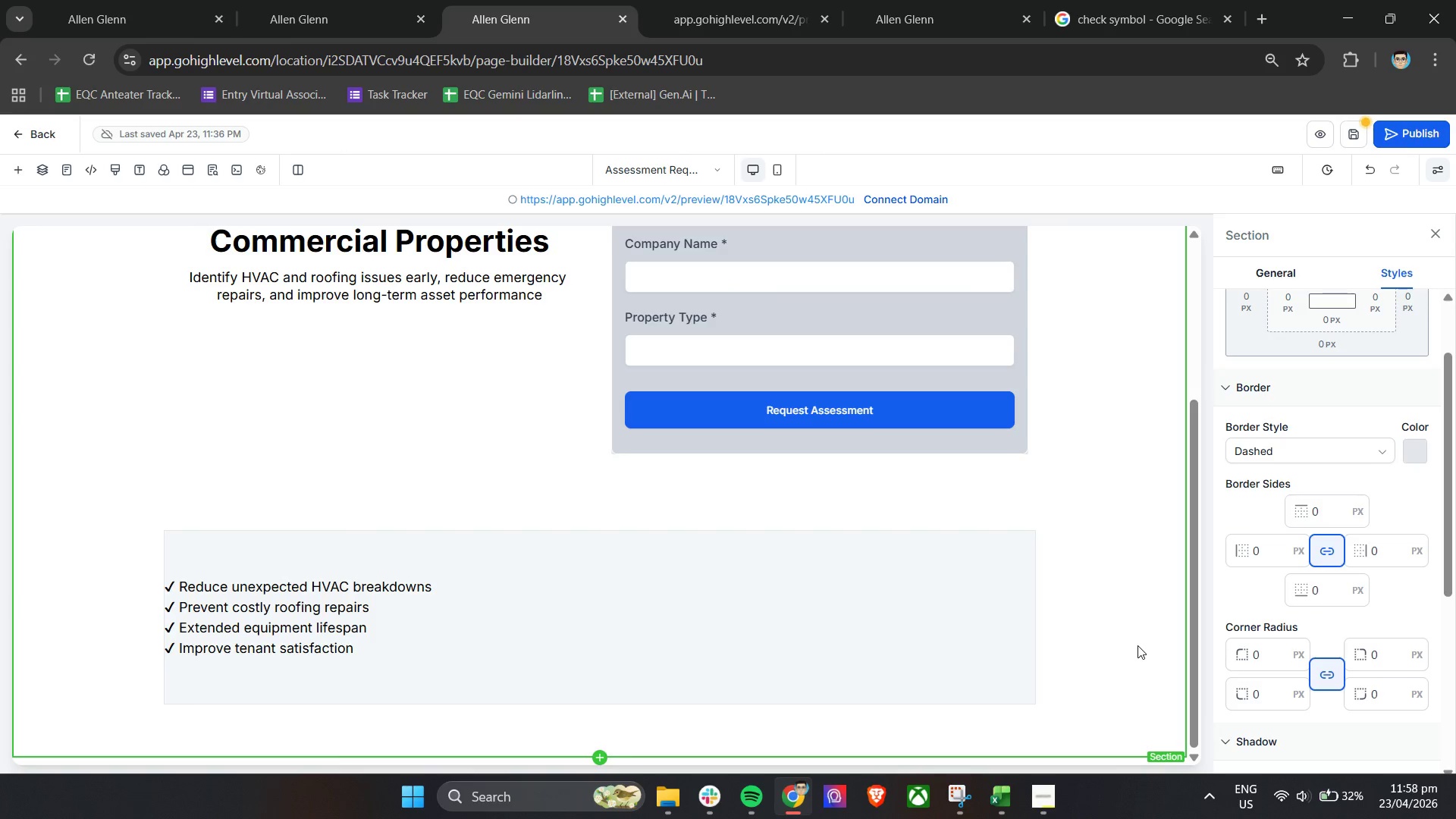 
left_click([928, 642])
 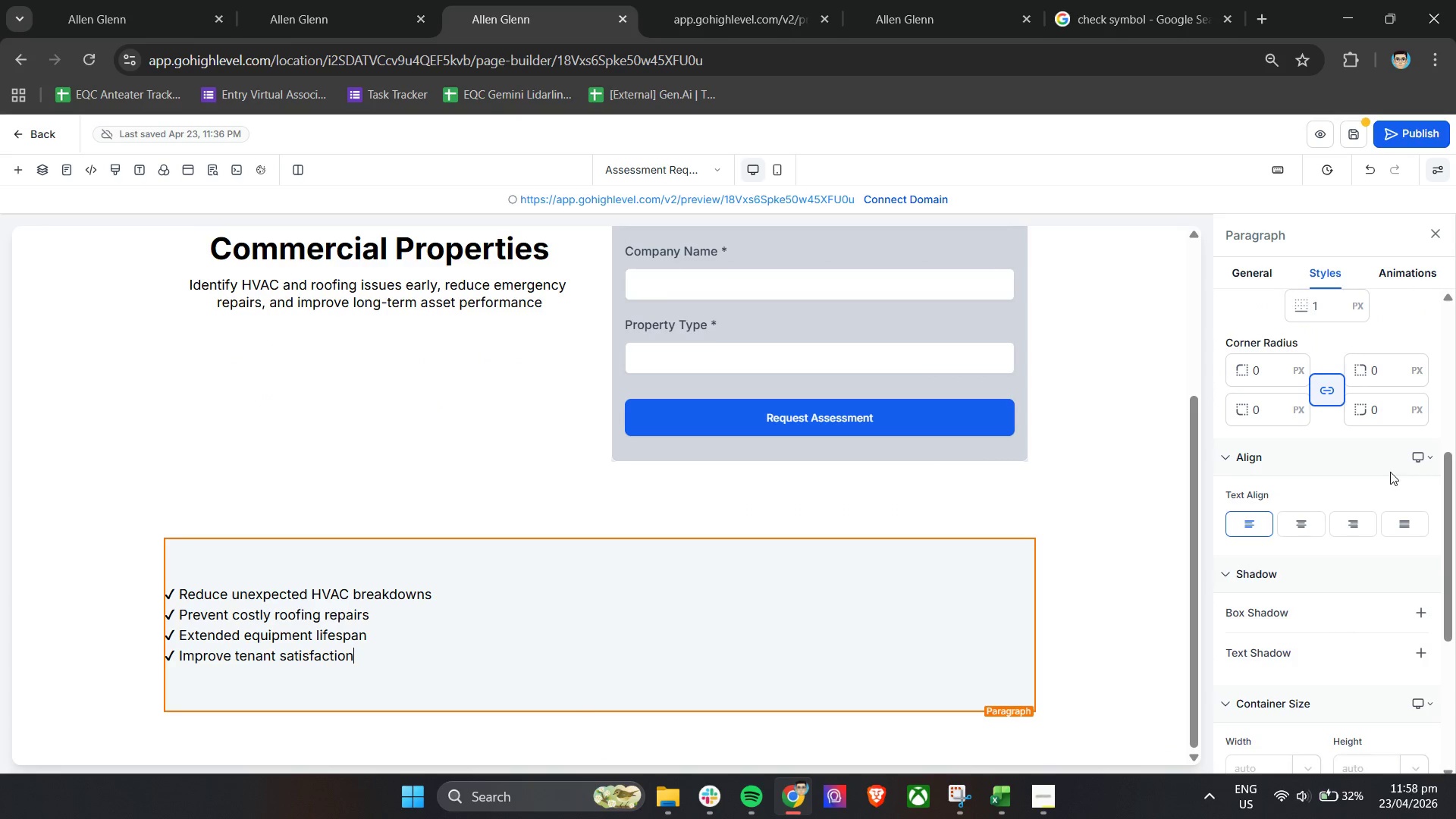 
scroll: coordinate [1118, 647], scroll_direction: down, amount: 5.0
 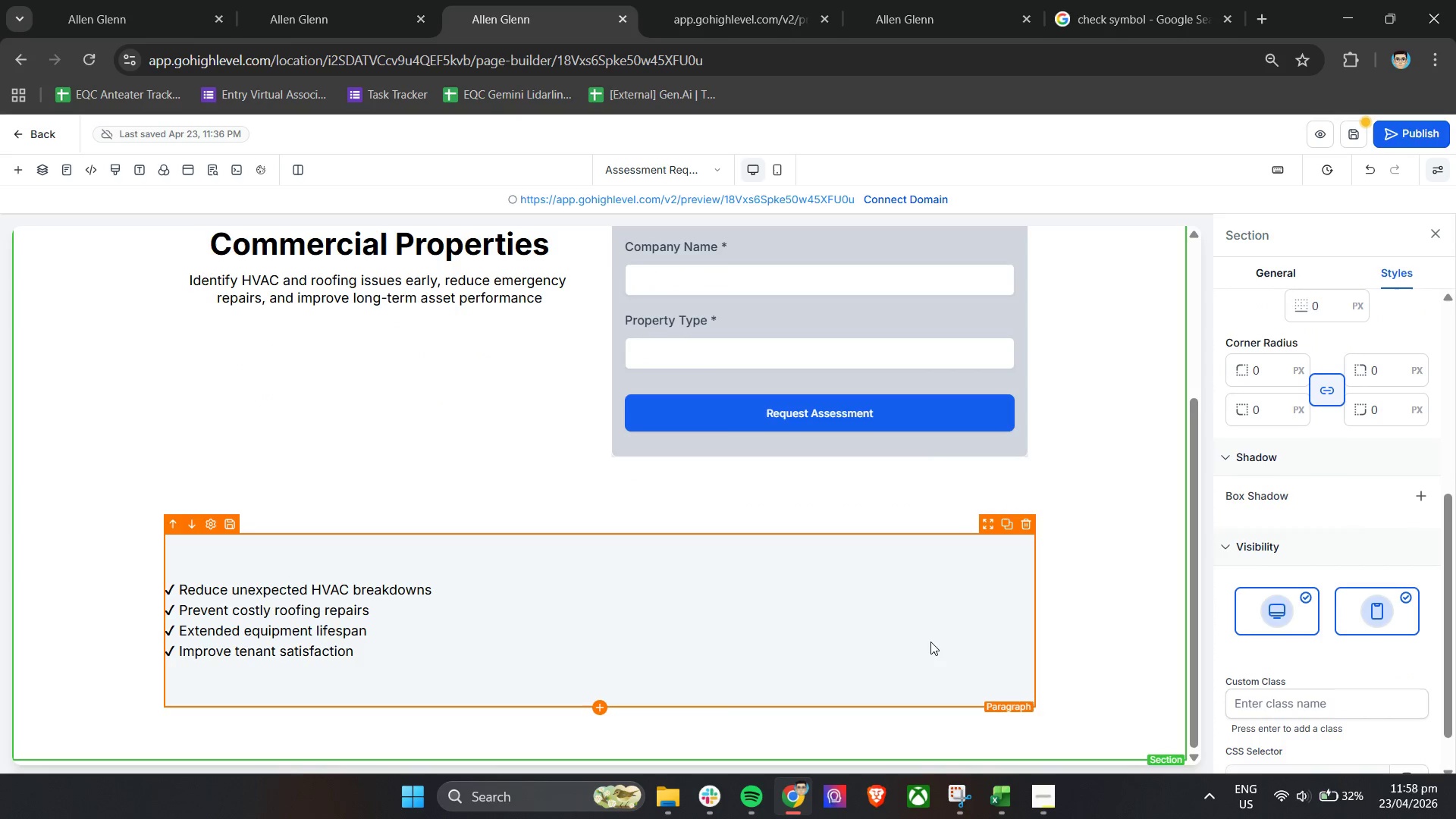 
scroll: coordinate [1385, 504], scroll_direction: up, amount: 4.0
 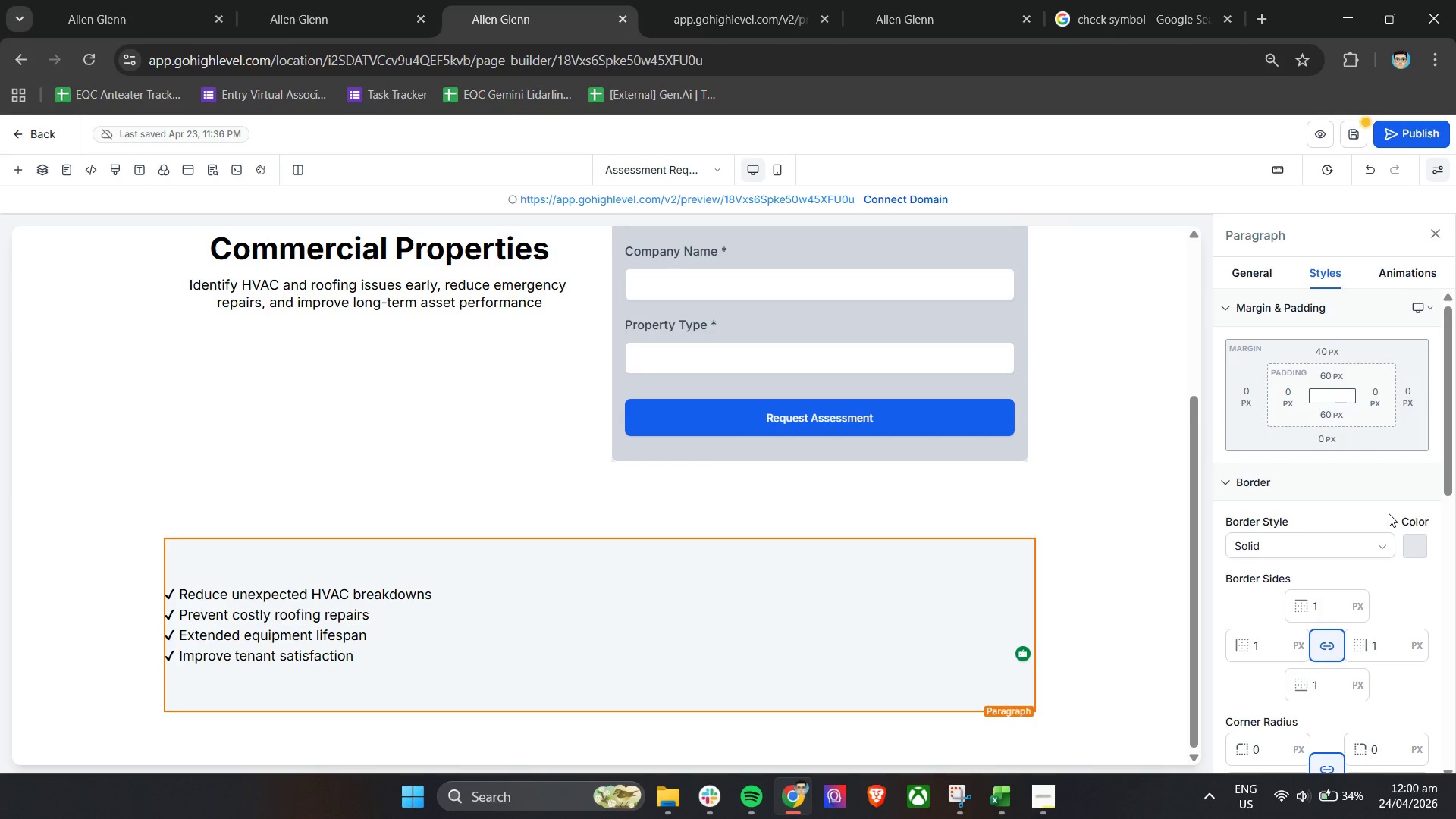 
wait(92.81)
 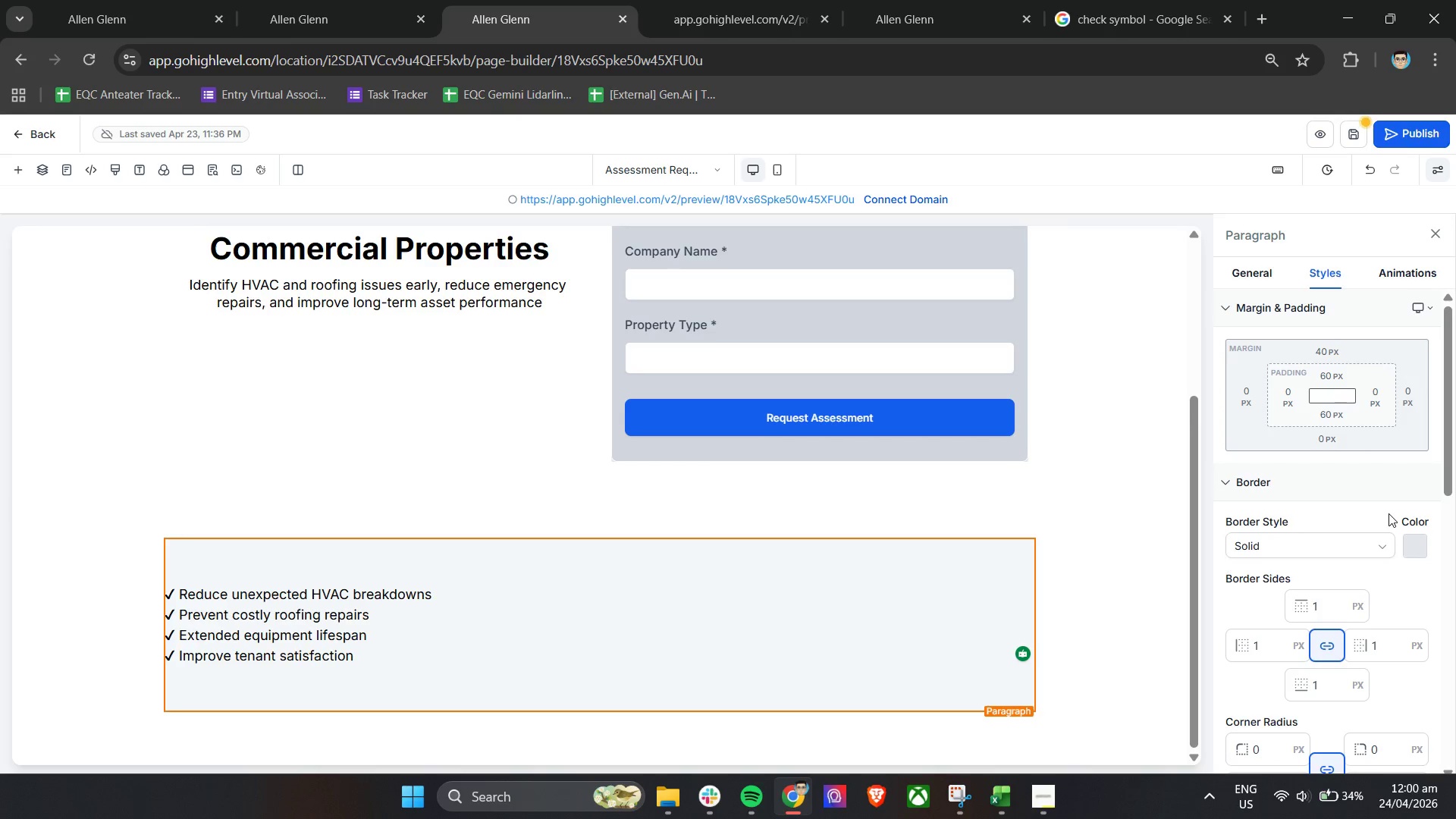 
scroll: coordinate [1307, 513], scroll_direction: down, amount: 4.0
 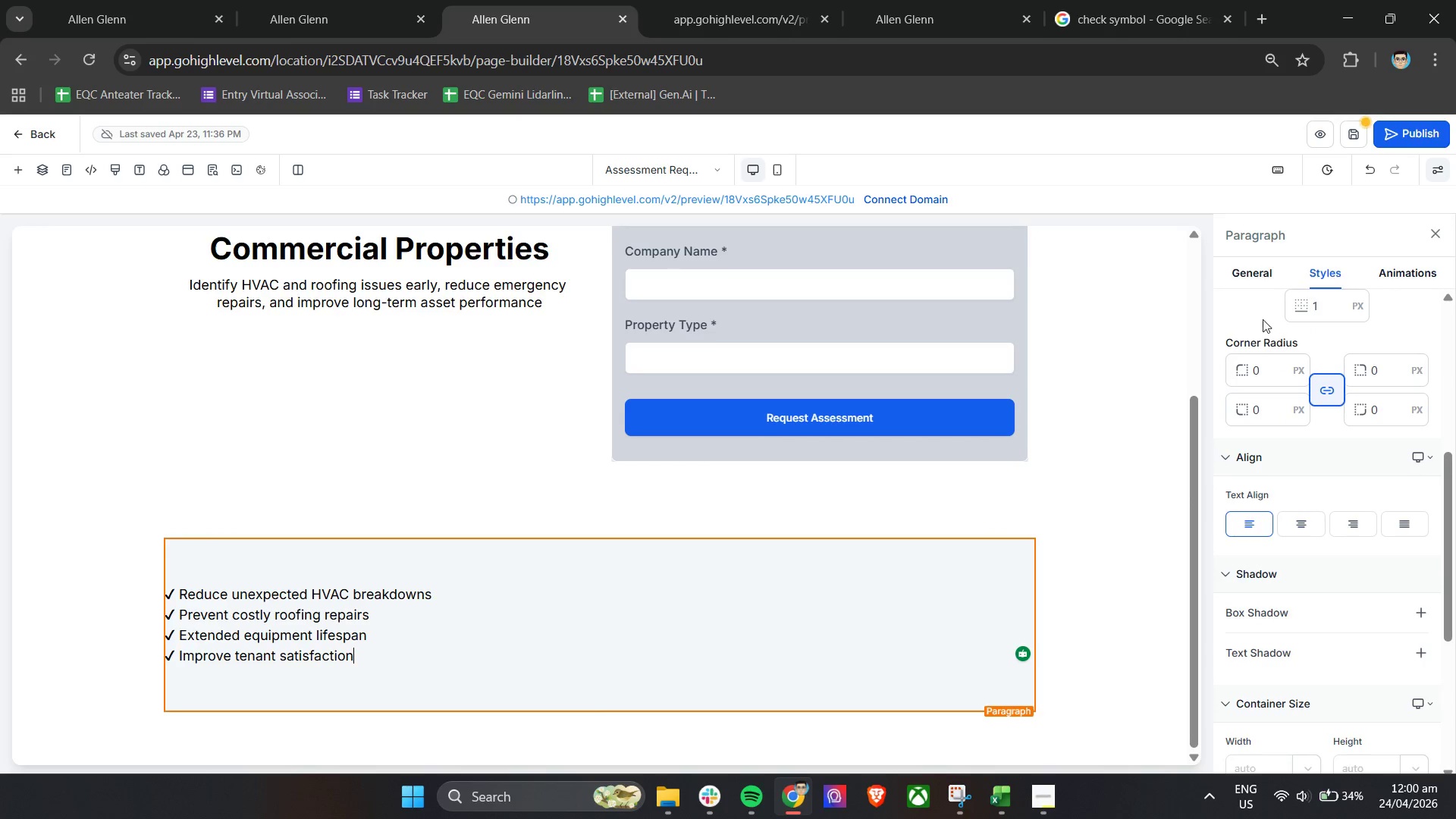 
left_click([1253, 272])
 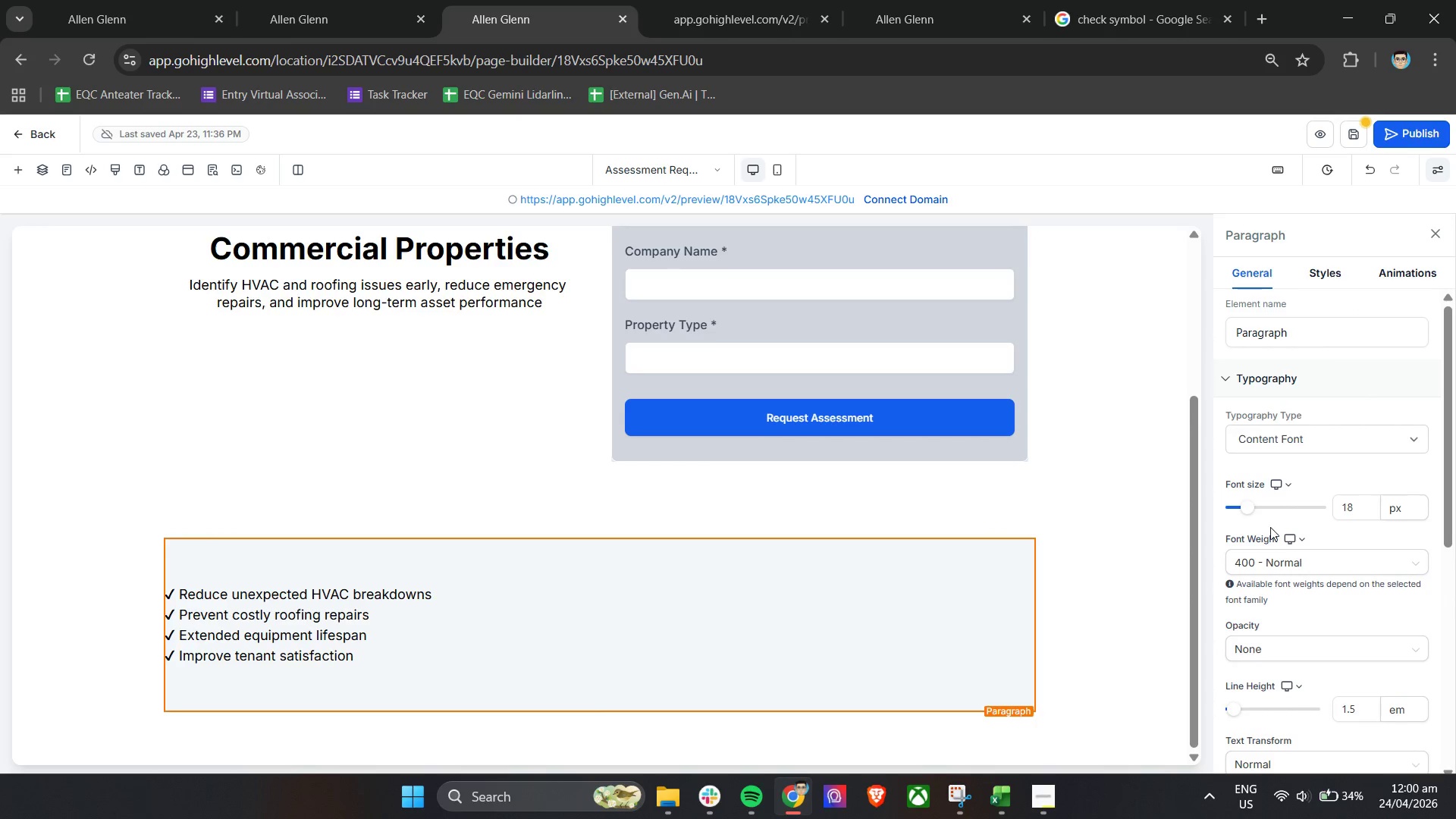 
scroll: coordinate [1287, 563], scroll_direction: down, amount: 4.0
 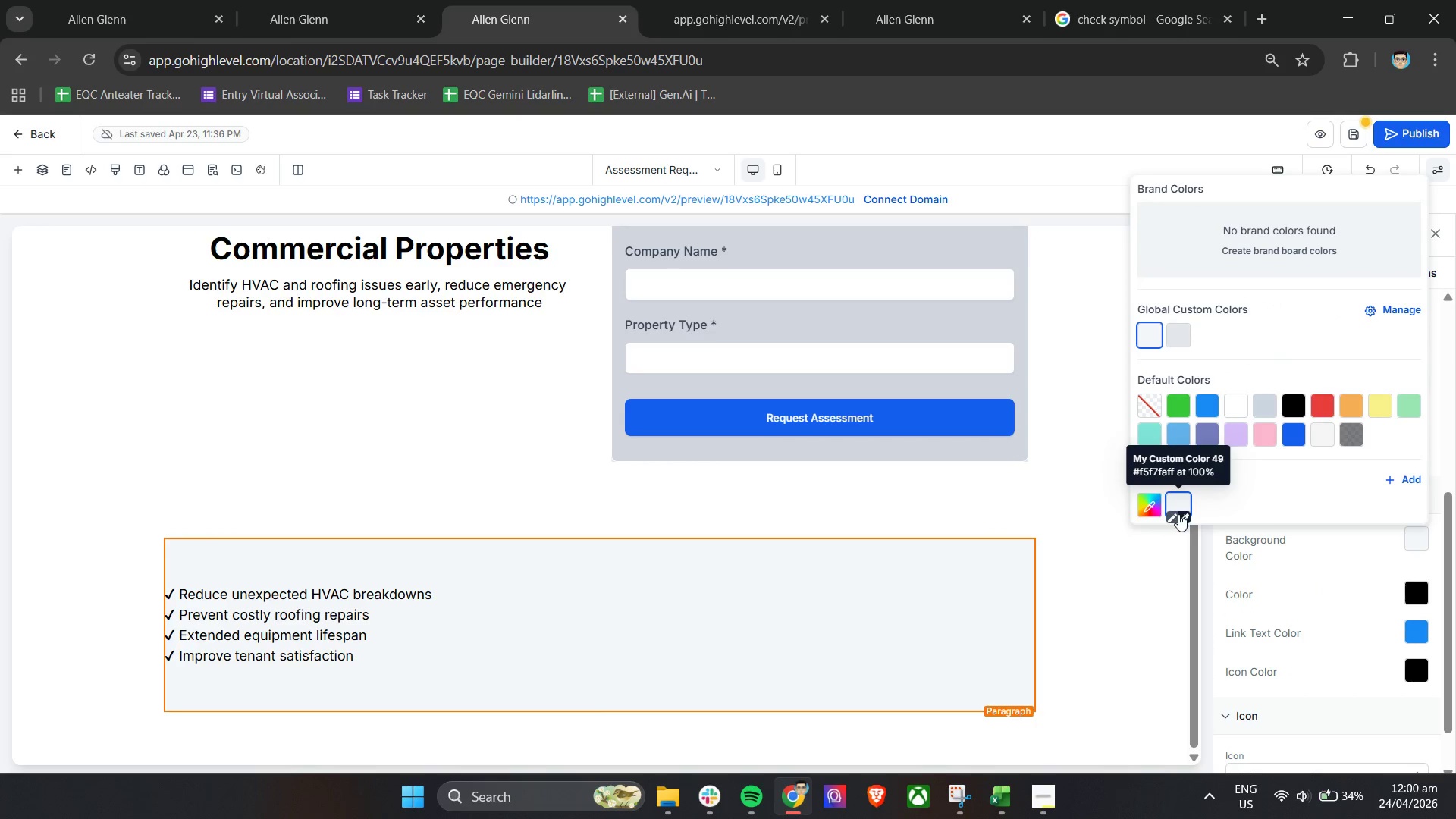 
left_click([1172, 517])
 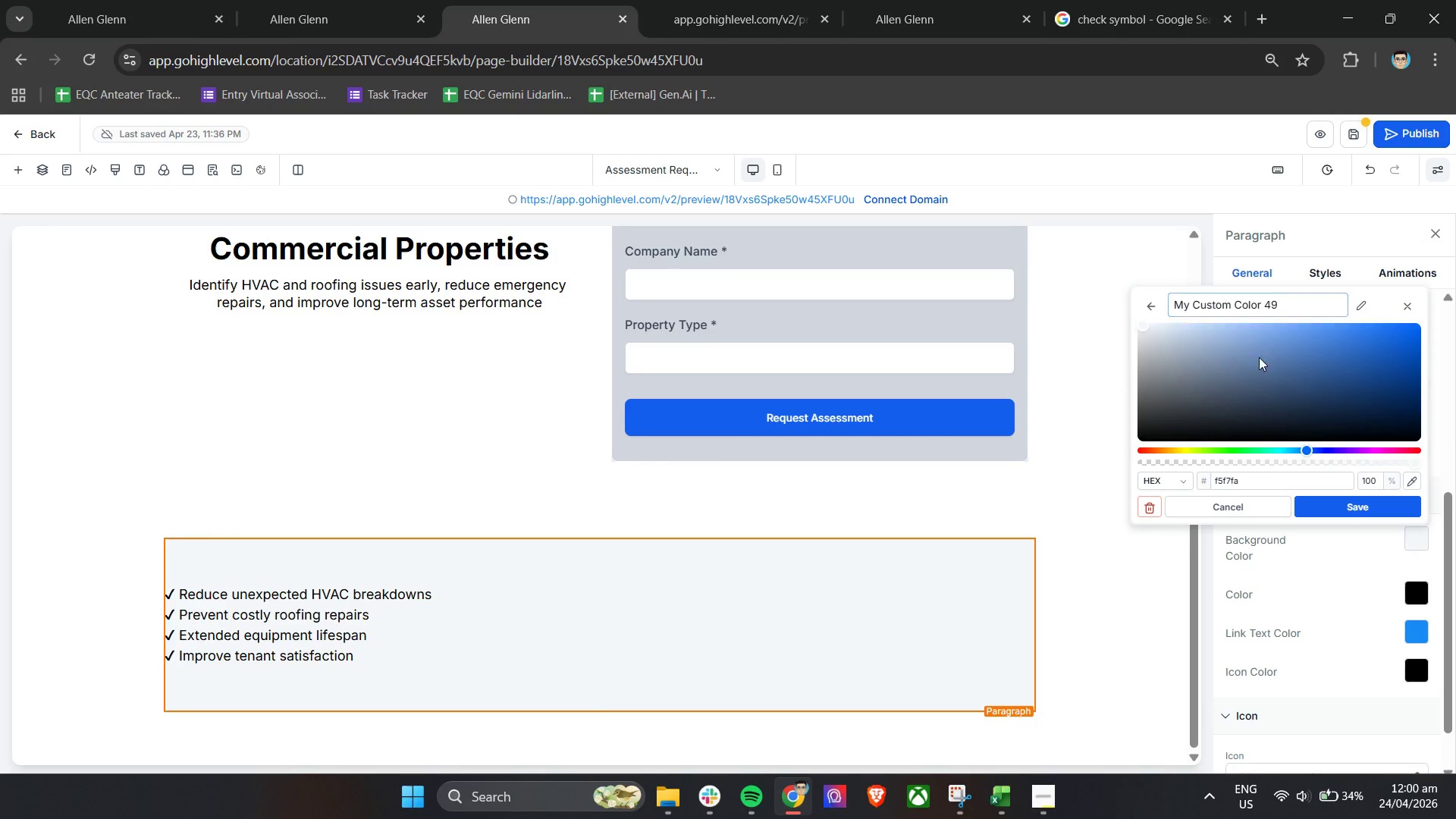 
left_click_drag(start_coordinate=[1246, 483], to_coordinate=[1216, 484])
 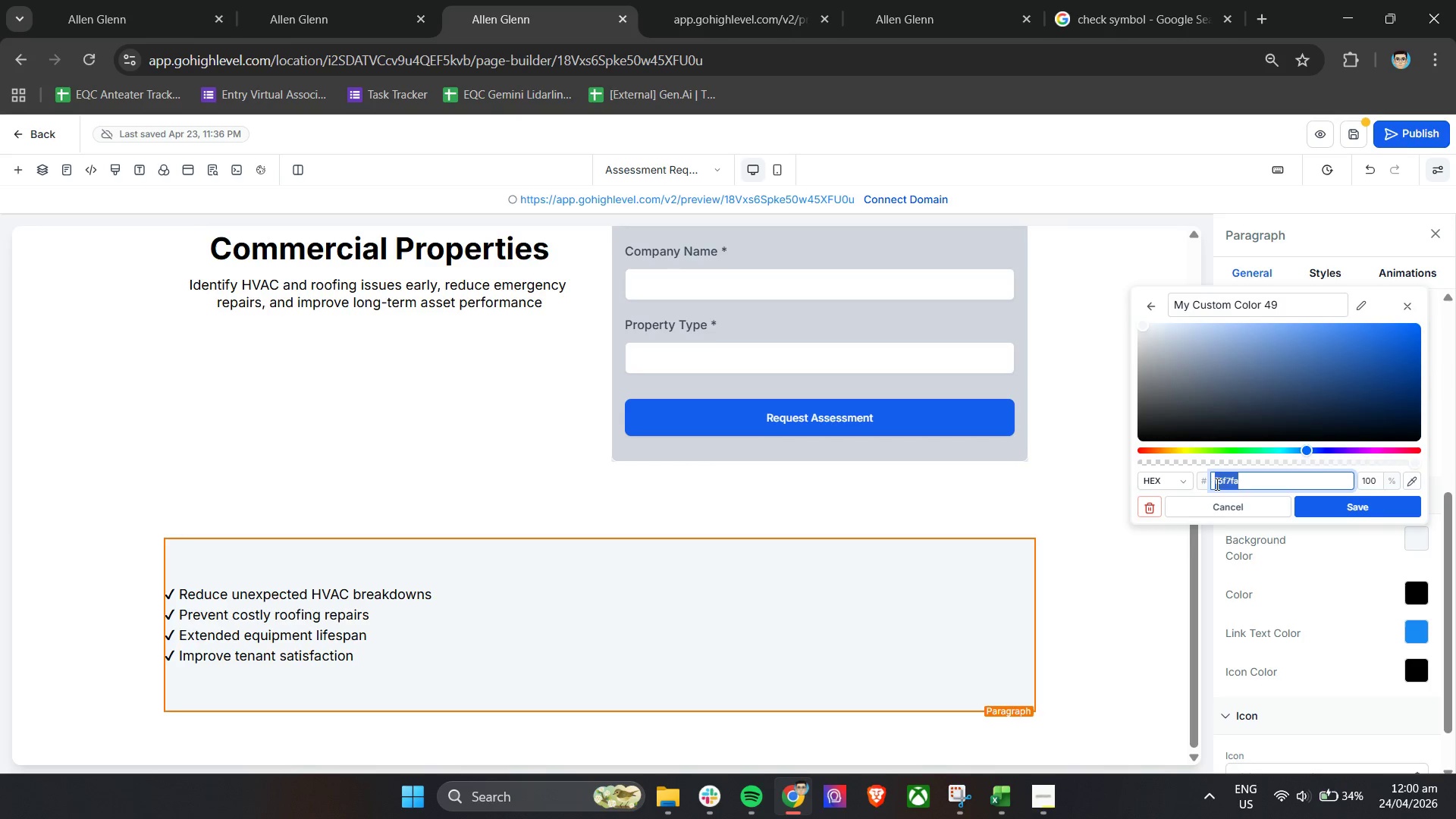 
type(f1f5f9)
 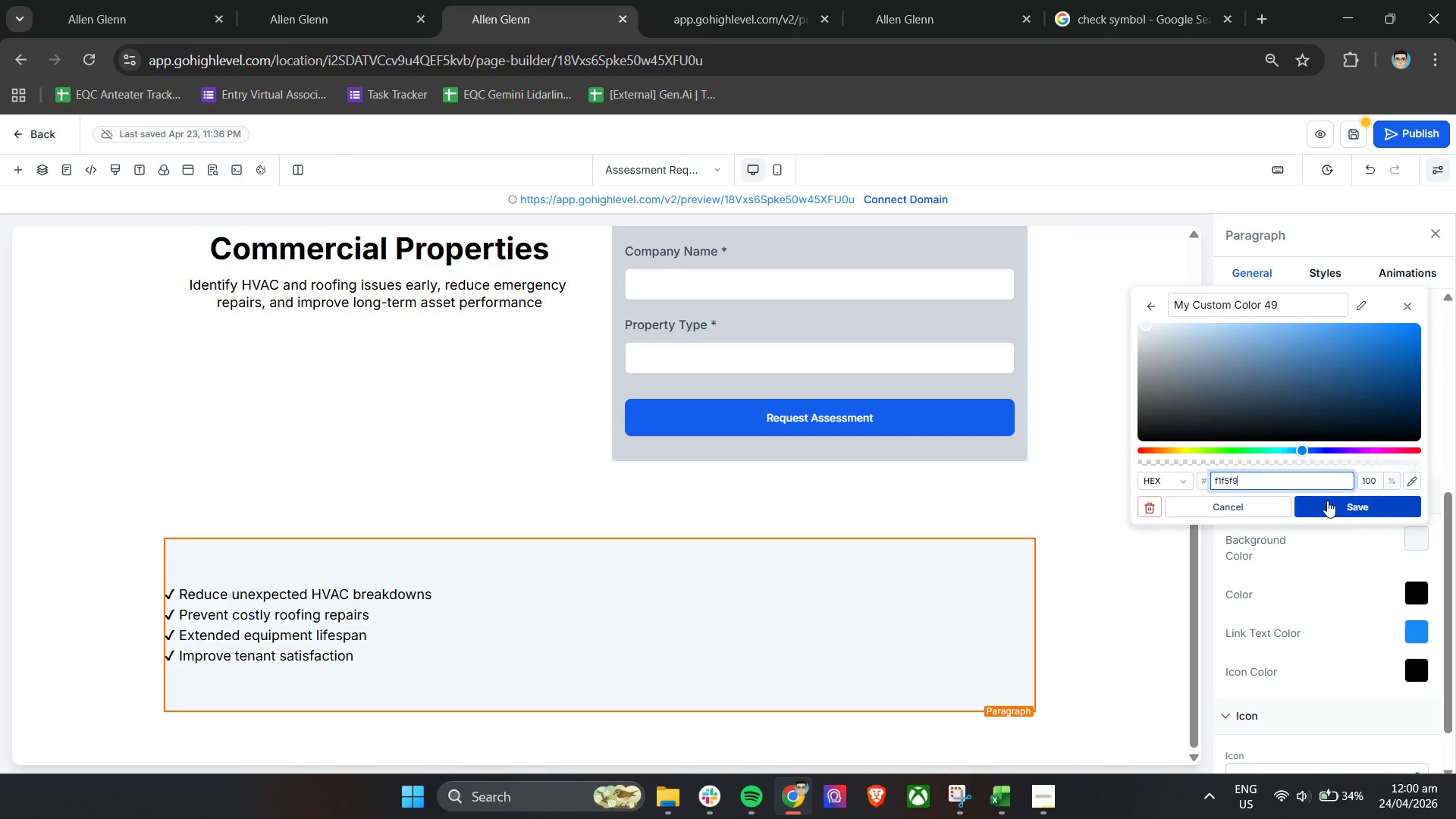 
left_click([1327, 500])
 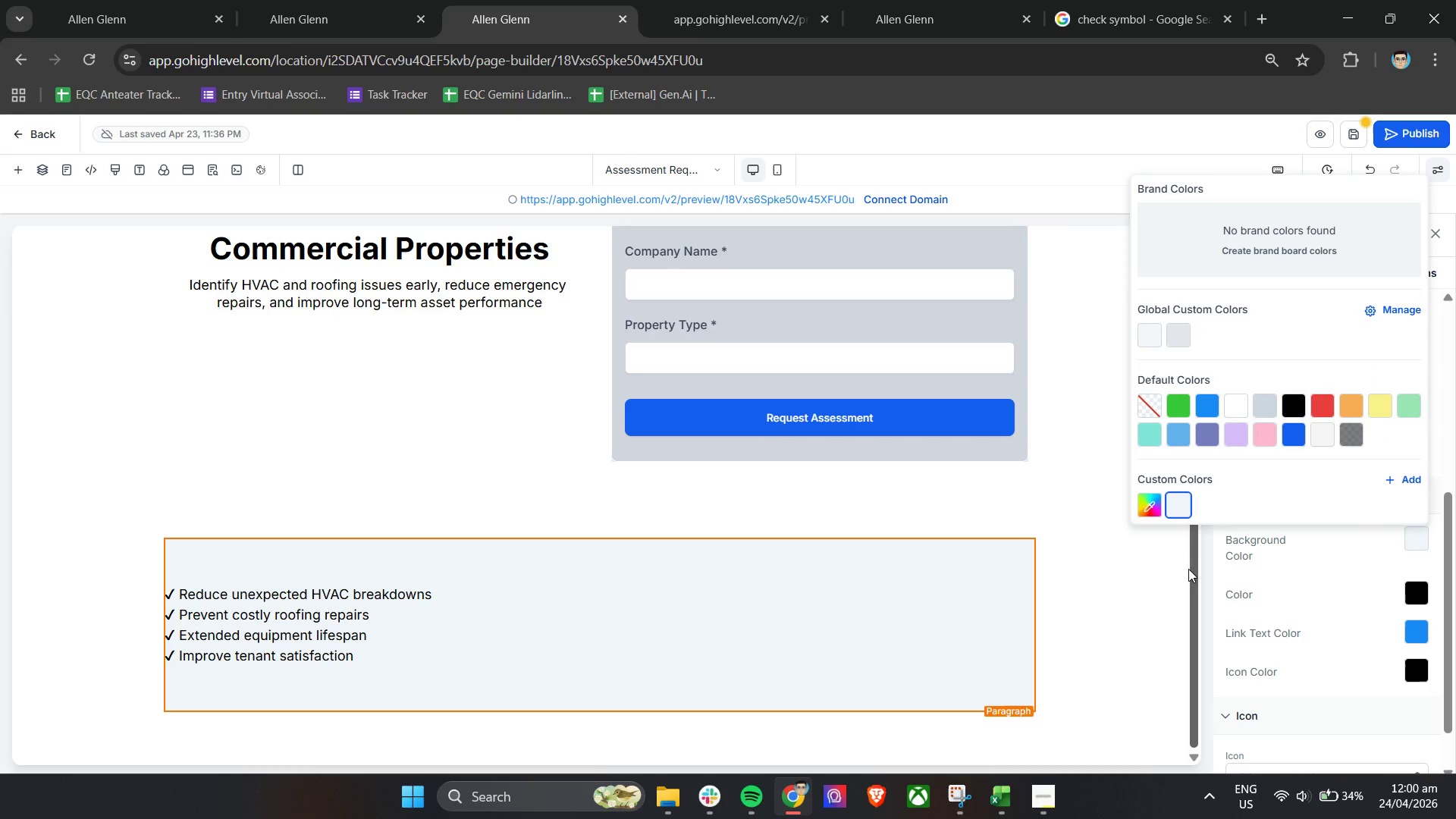 
left_click([1117, 629])
 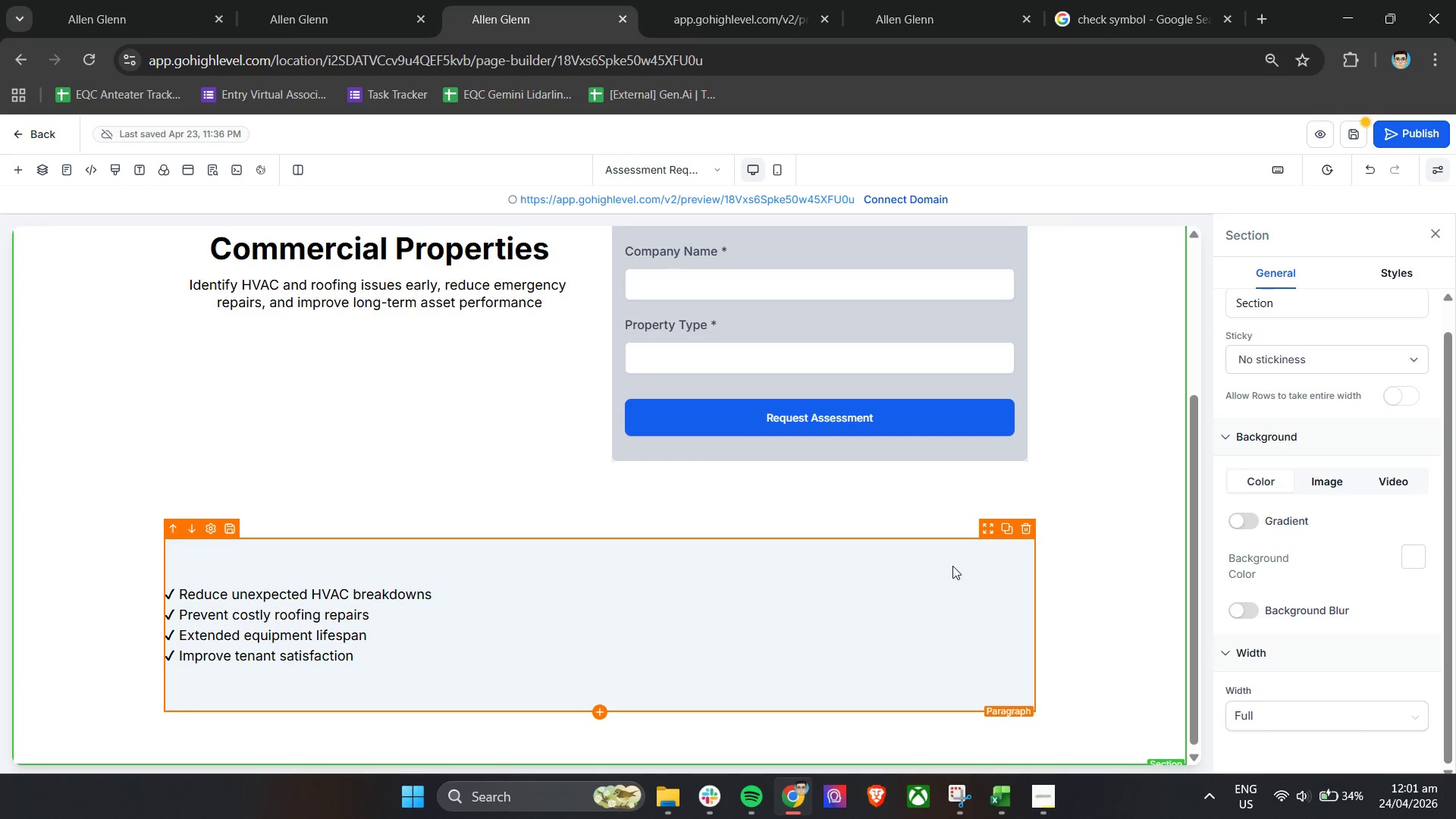 
wait(11.73)
 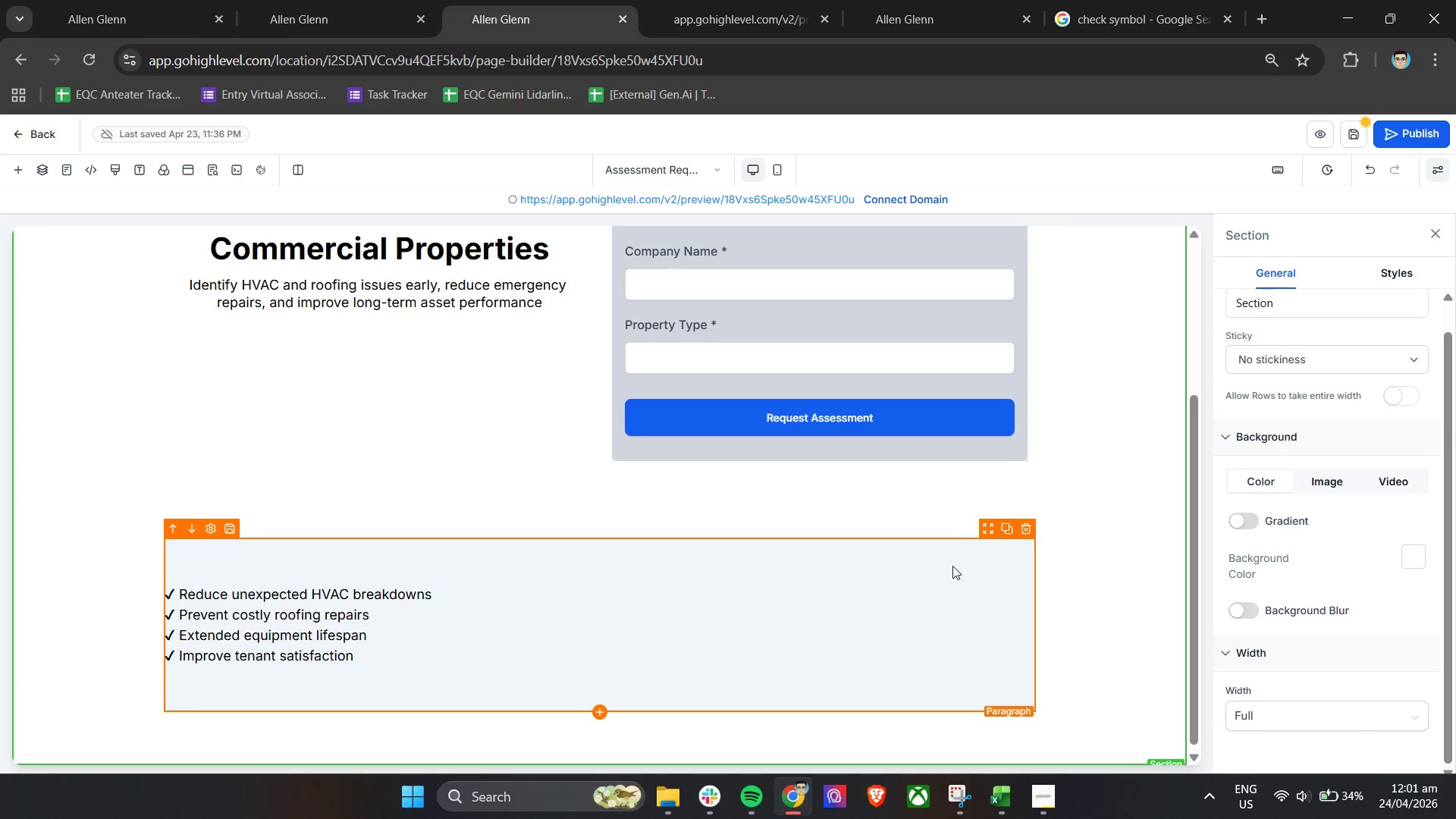 
left_click([910, 699])
 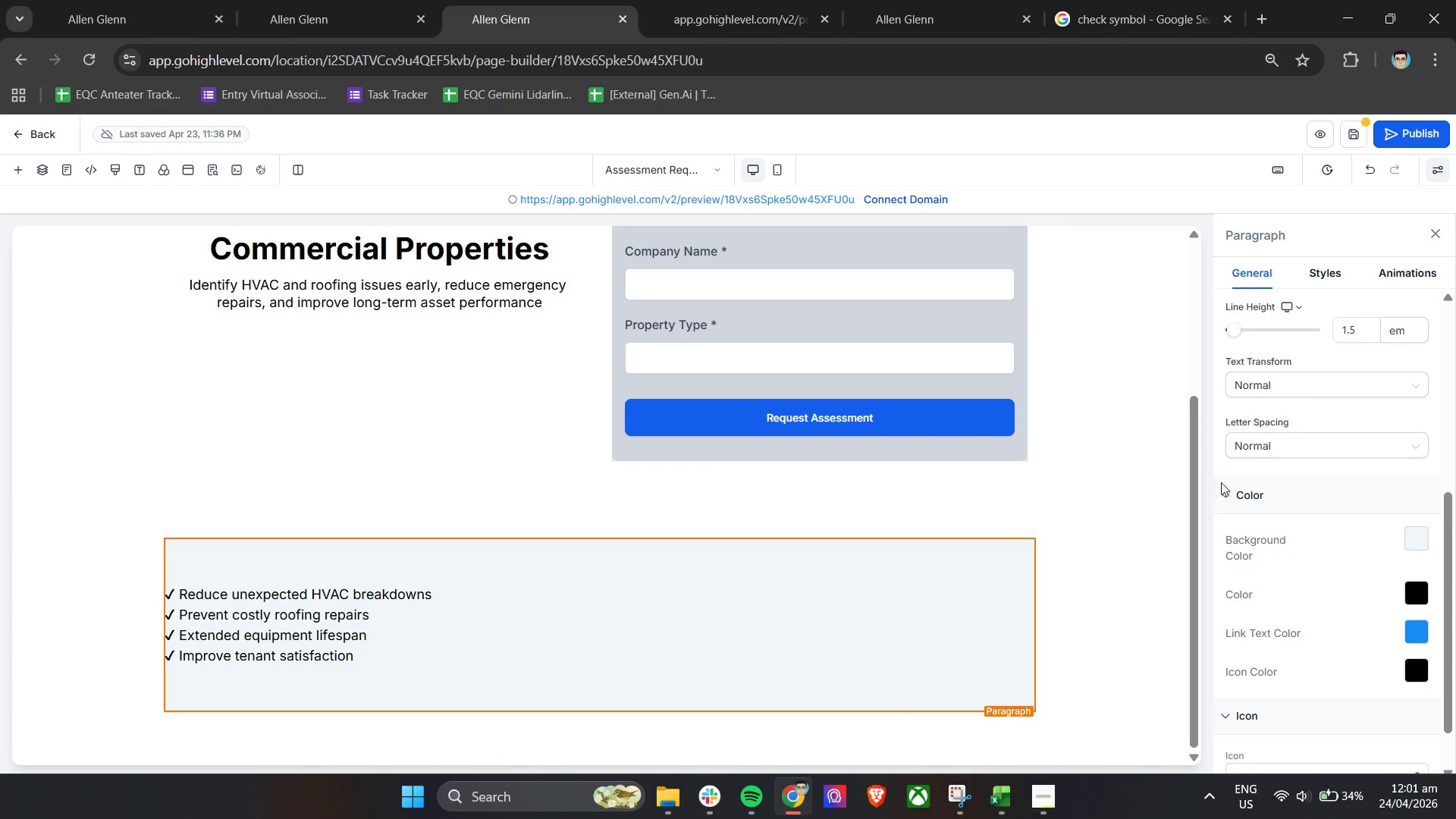 
scroll: coordinate [1310, 587], scroll_direction: down, amount: 3.0
 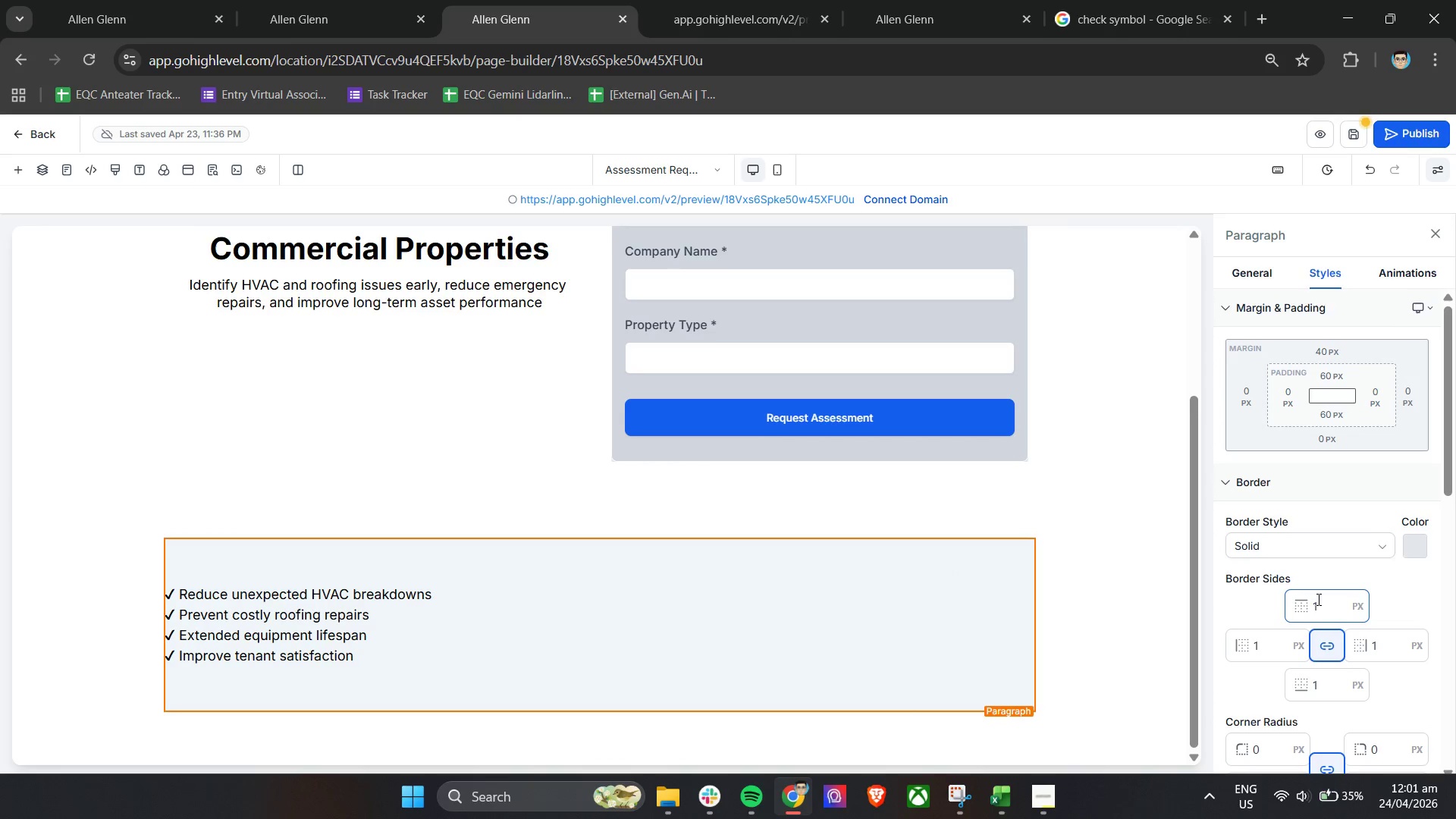 
wait(6.11)
 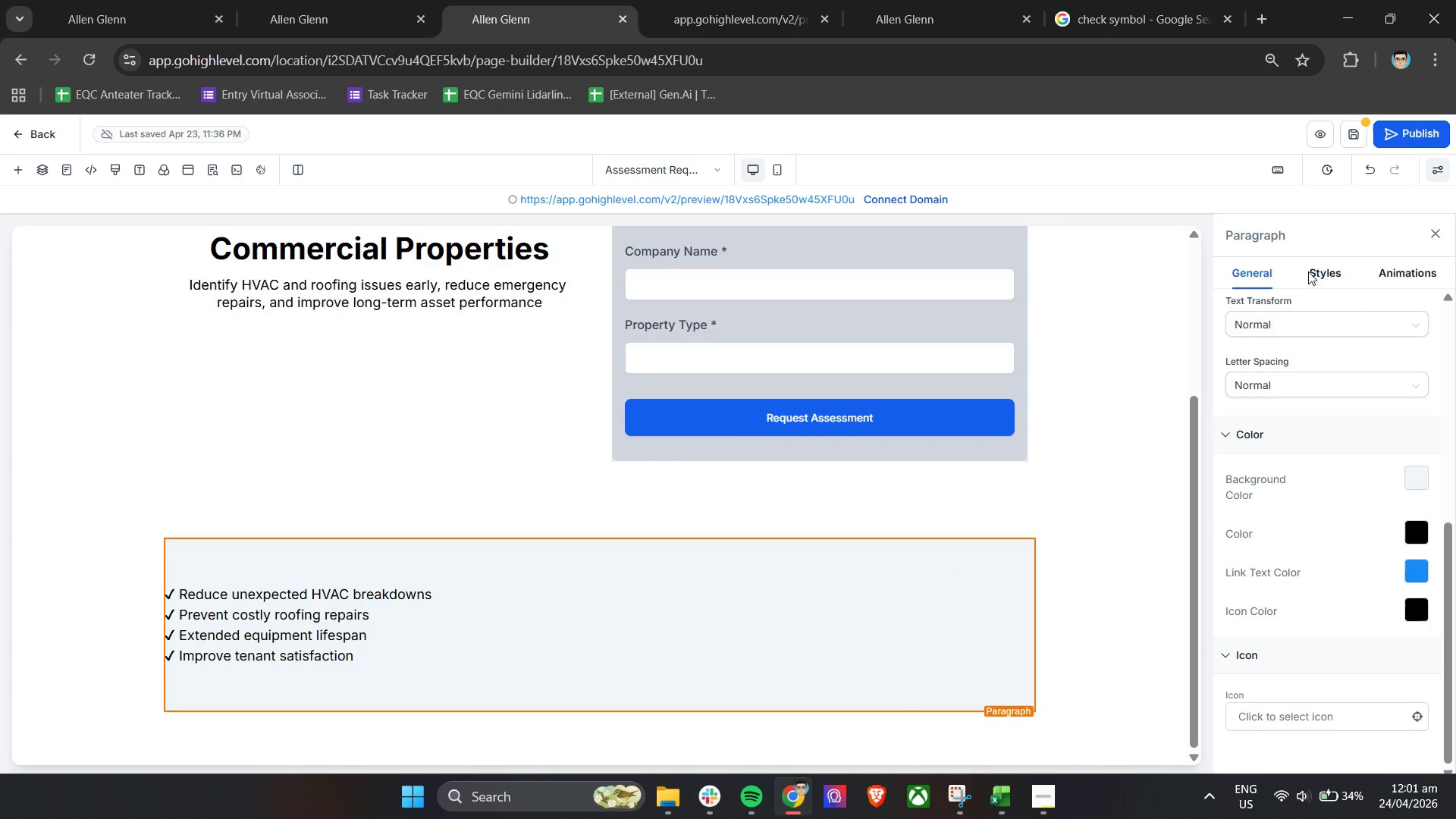 
left_click([1412, 540])
 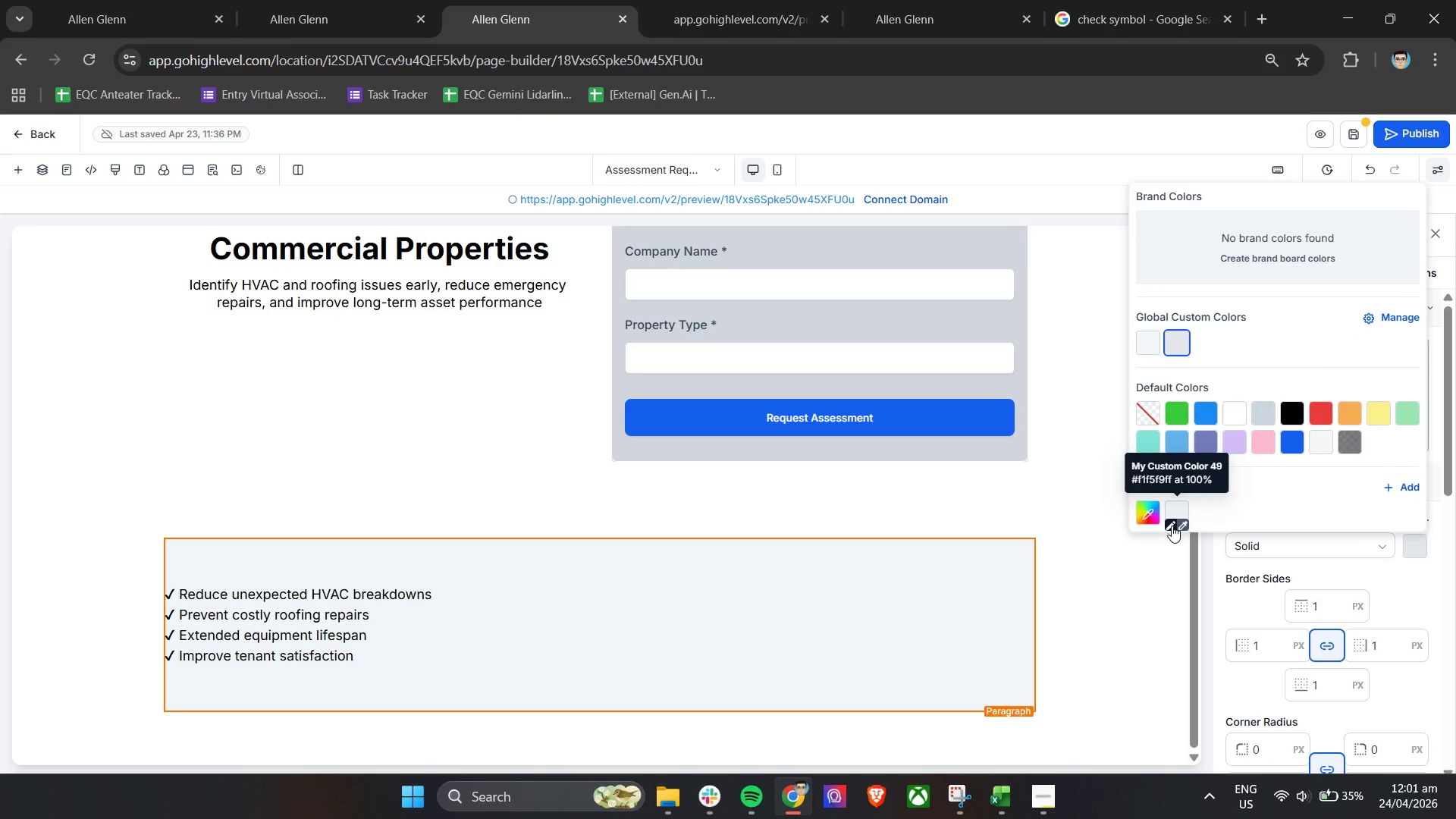 
left_click([1168, 524])
 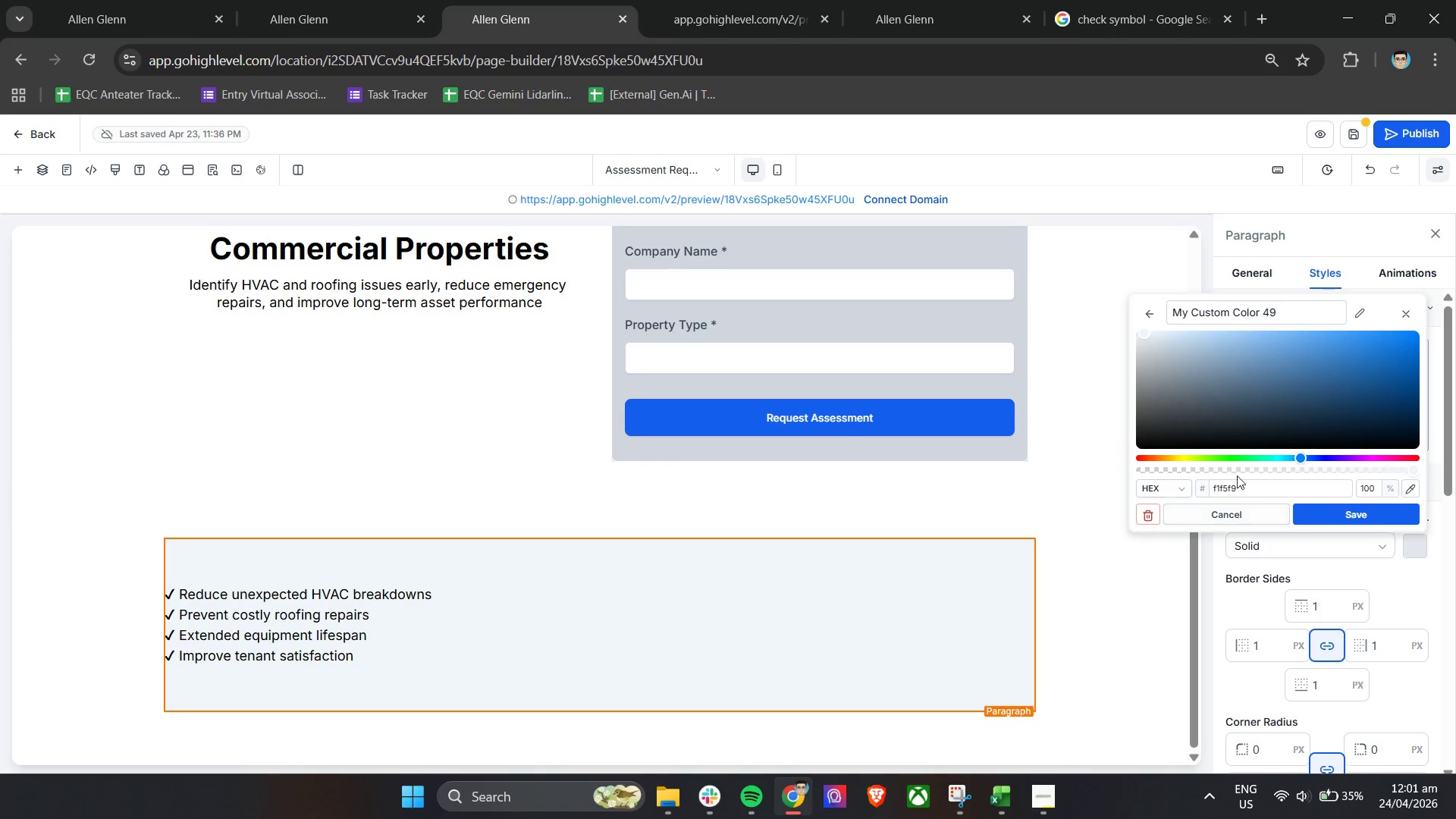 
left_click_drag(start_coordinate=[1254, 482], to_coordinate=[1198, 491])
 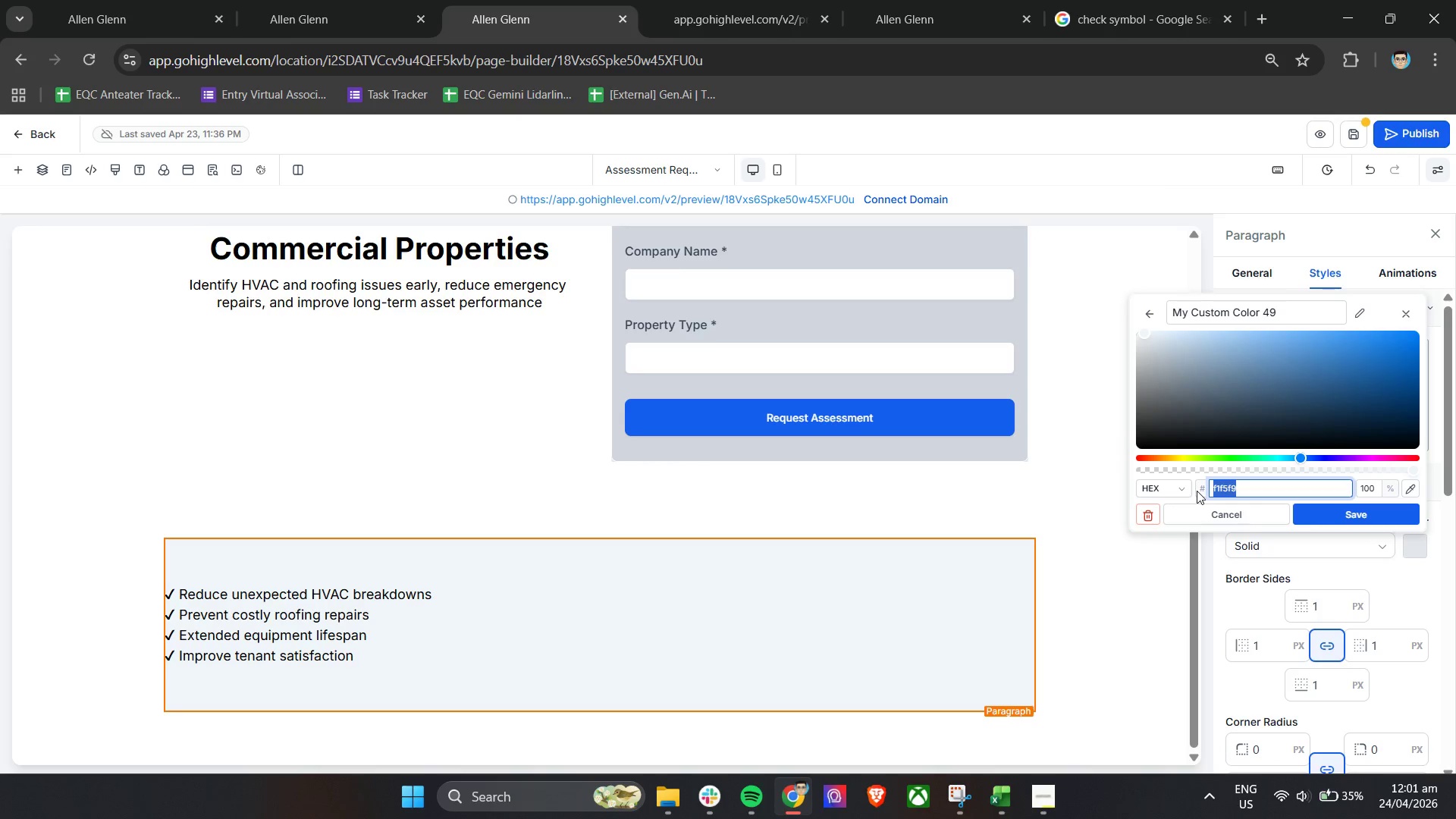 
type(e5e7eb)
 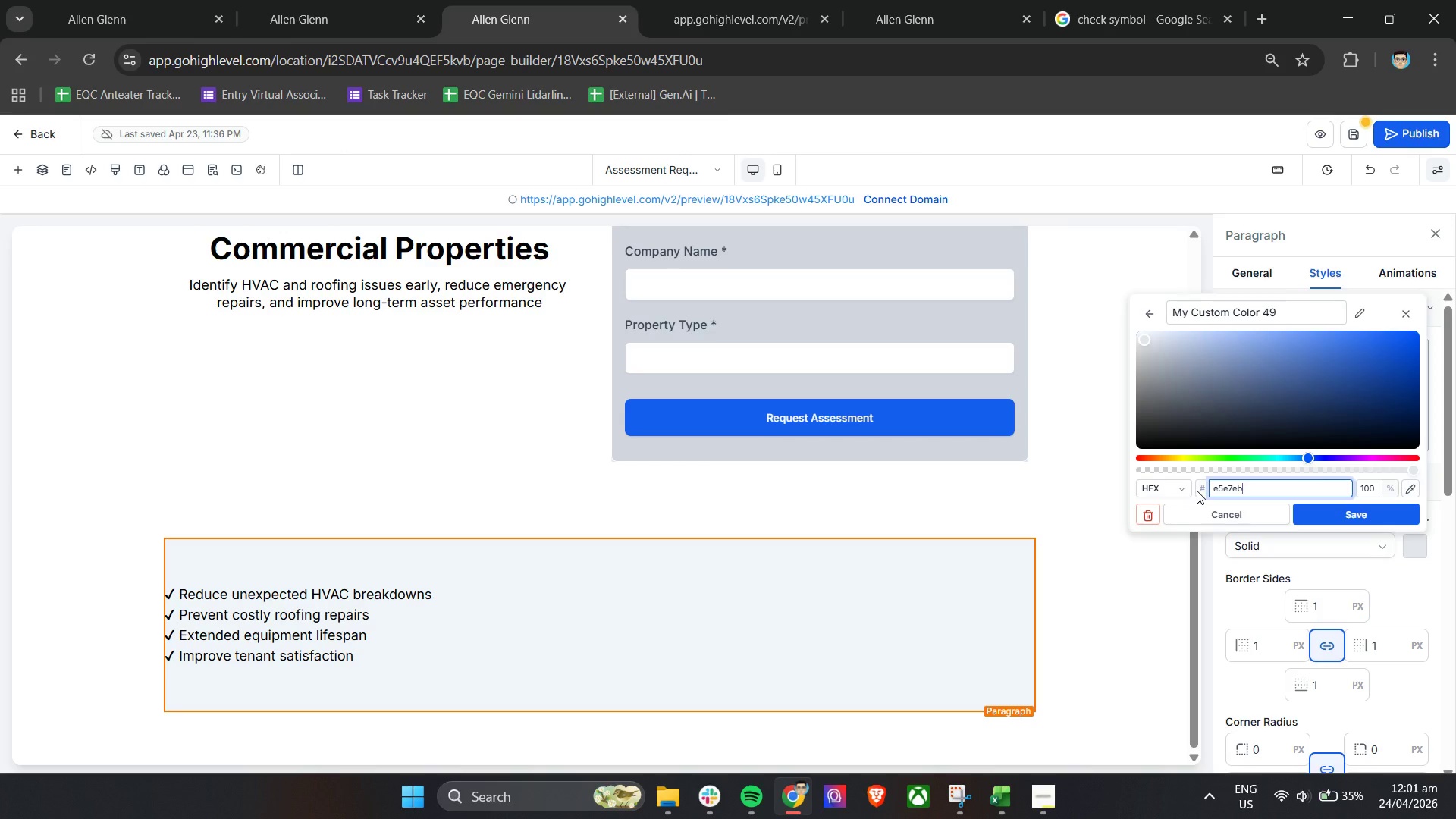 
key(Enter)
 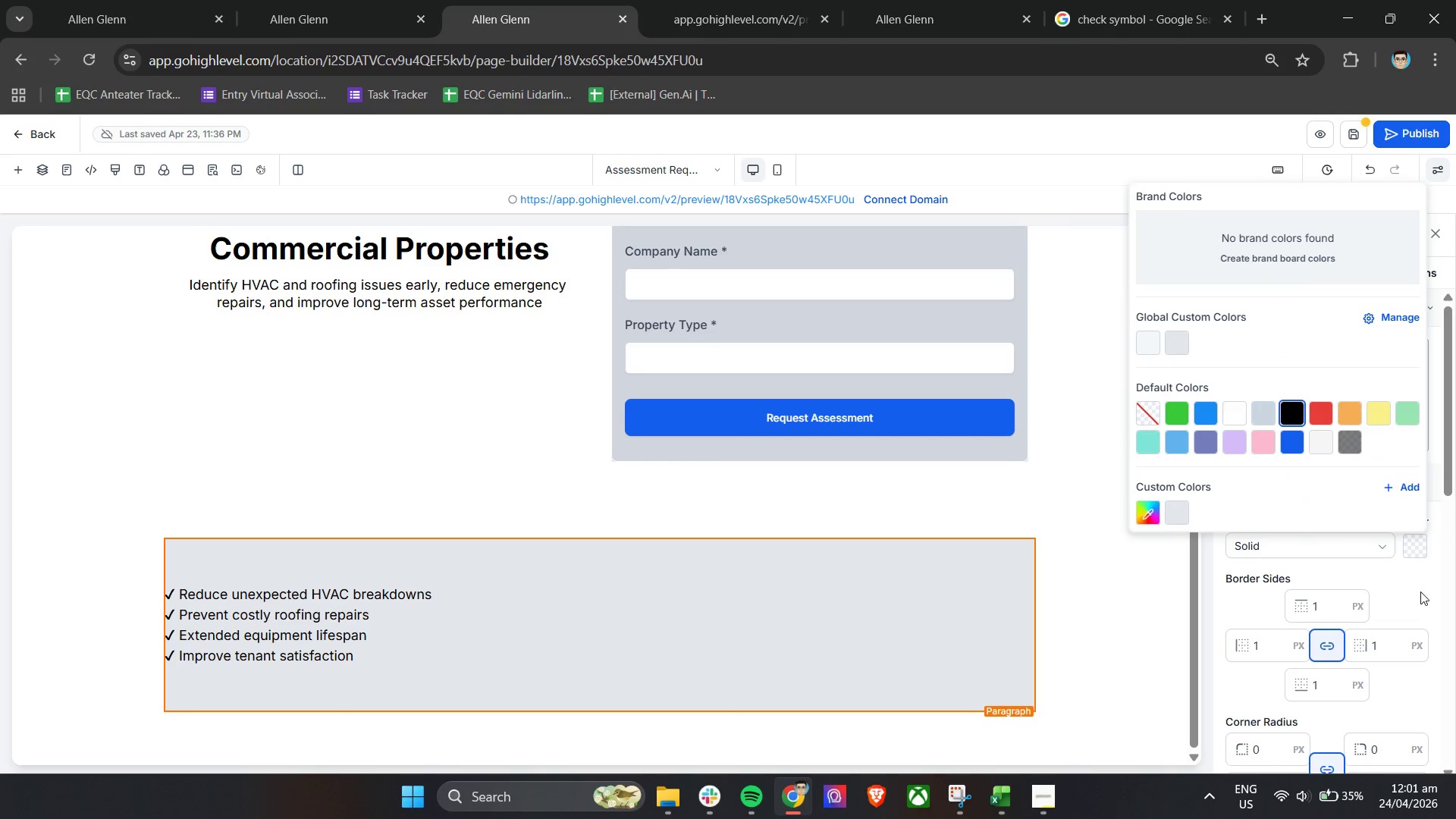 
left_click([1401, 576])
 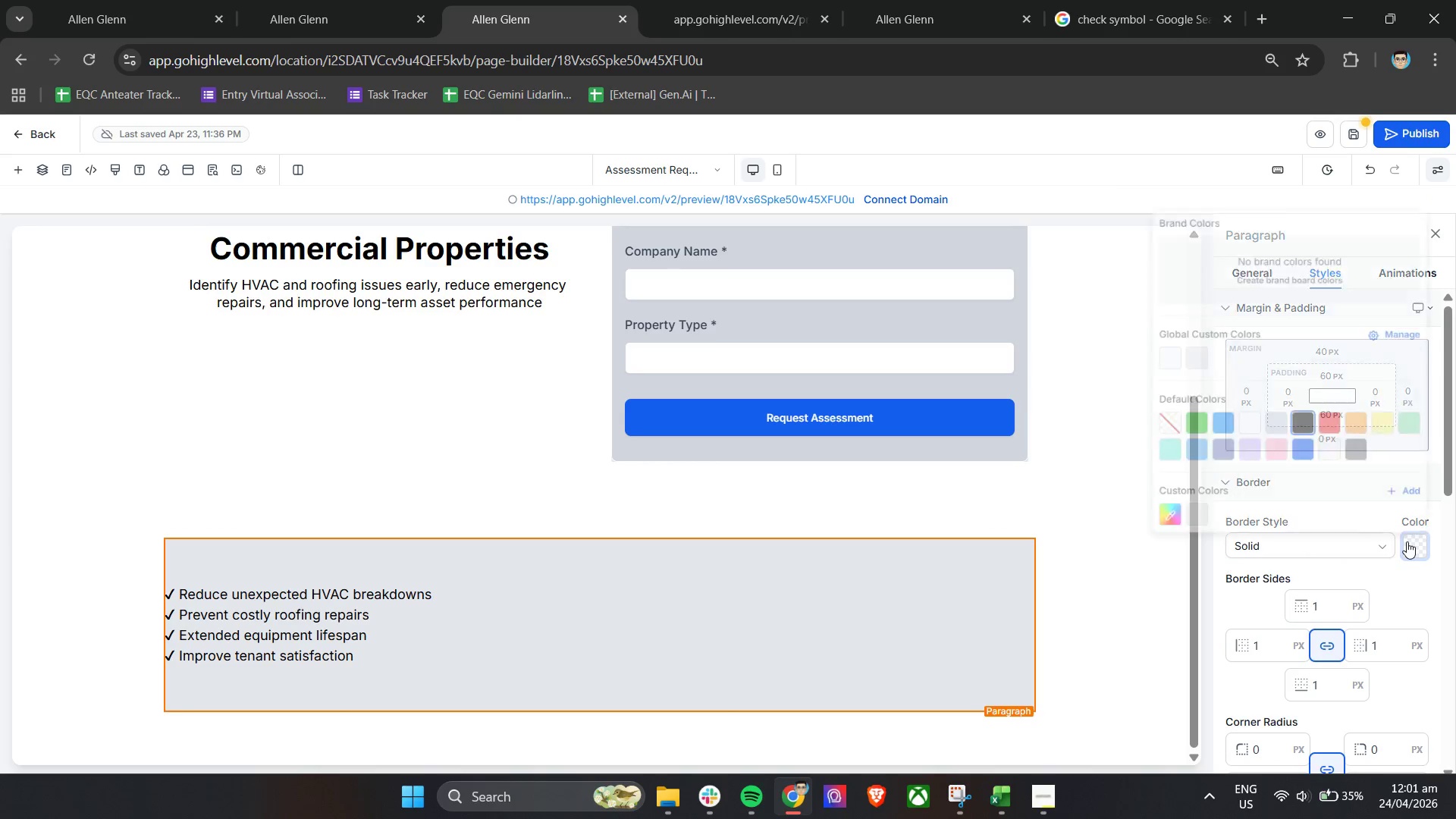 
mouse_move([1200, 500])
 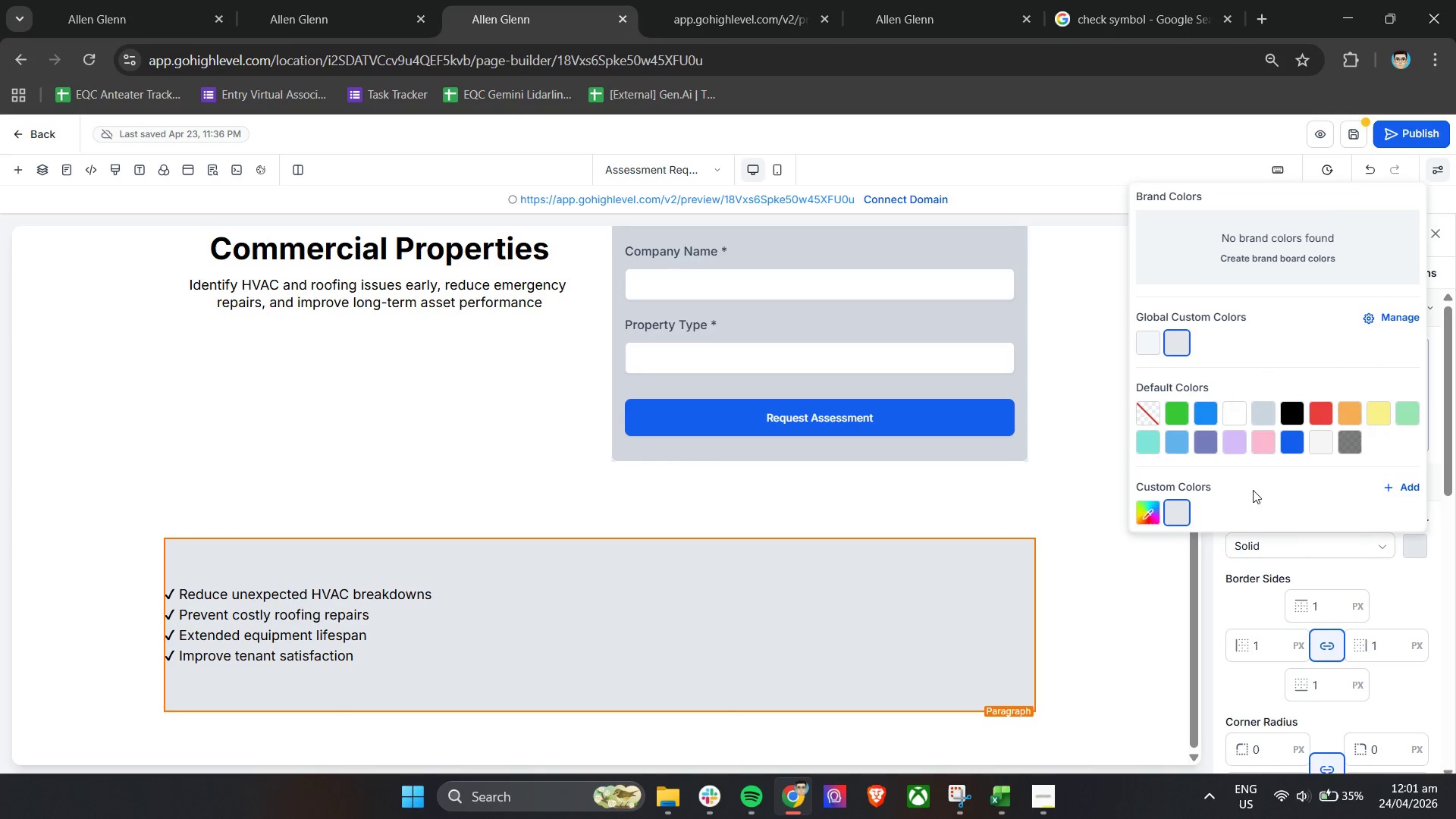 
left_click([1254, 489])
 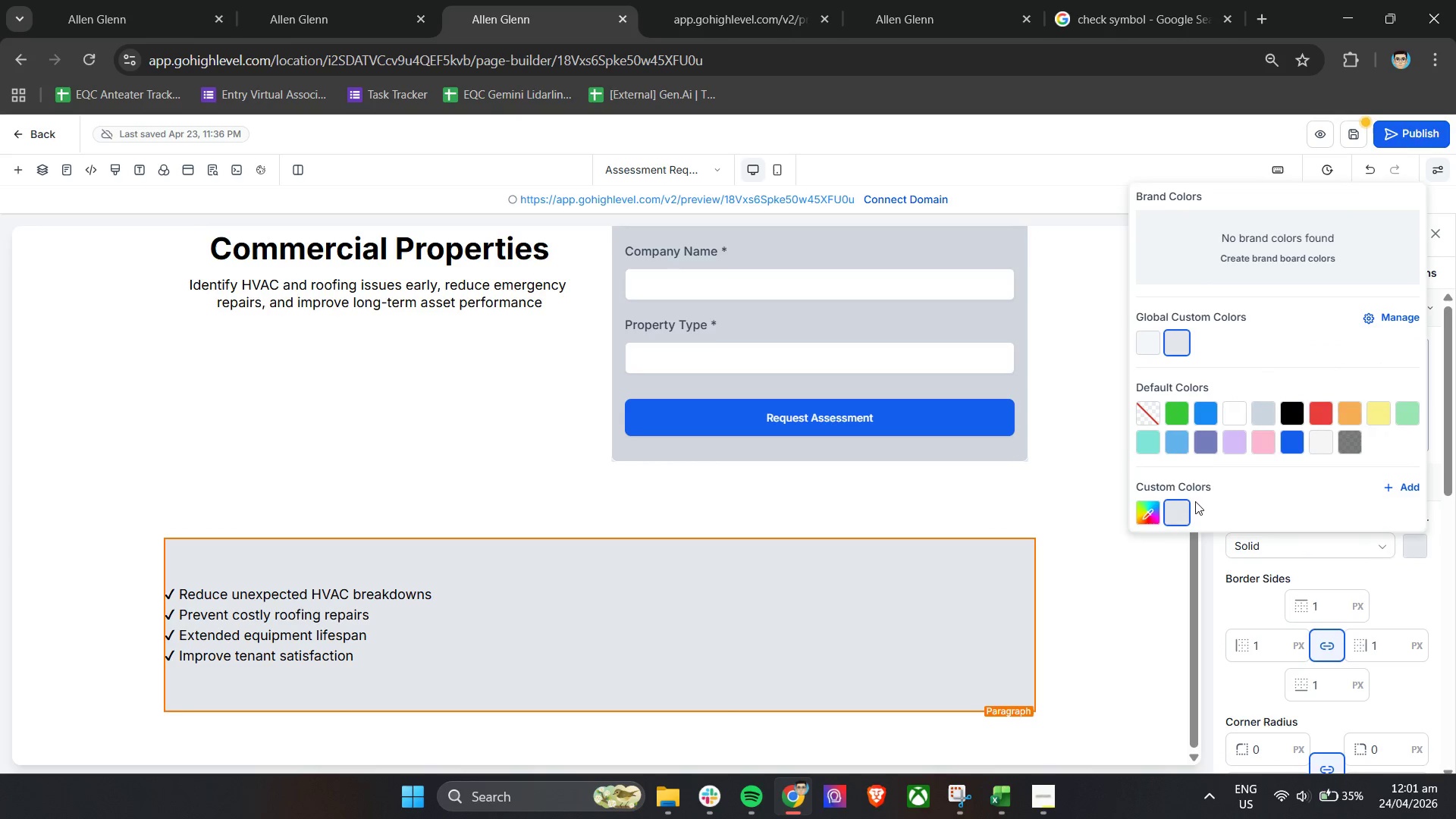 
mouse_move([1182, 519])
 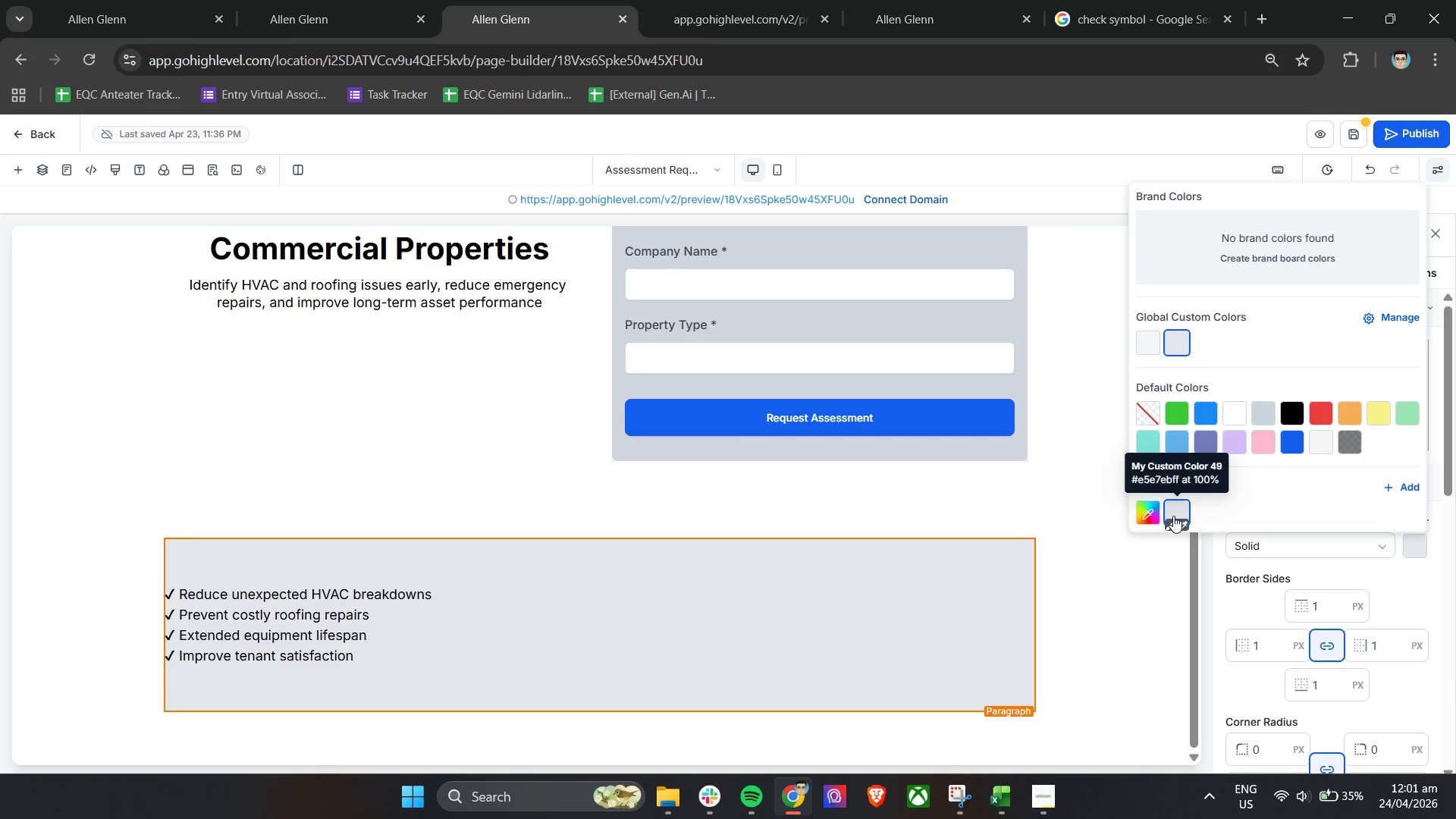 
wait(5.06)
 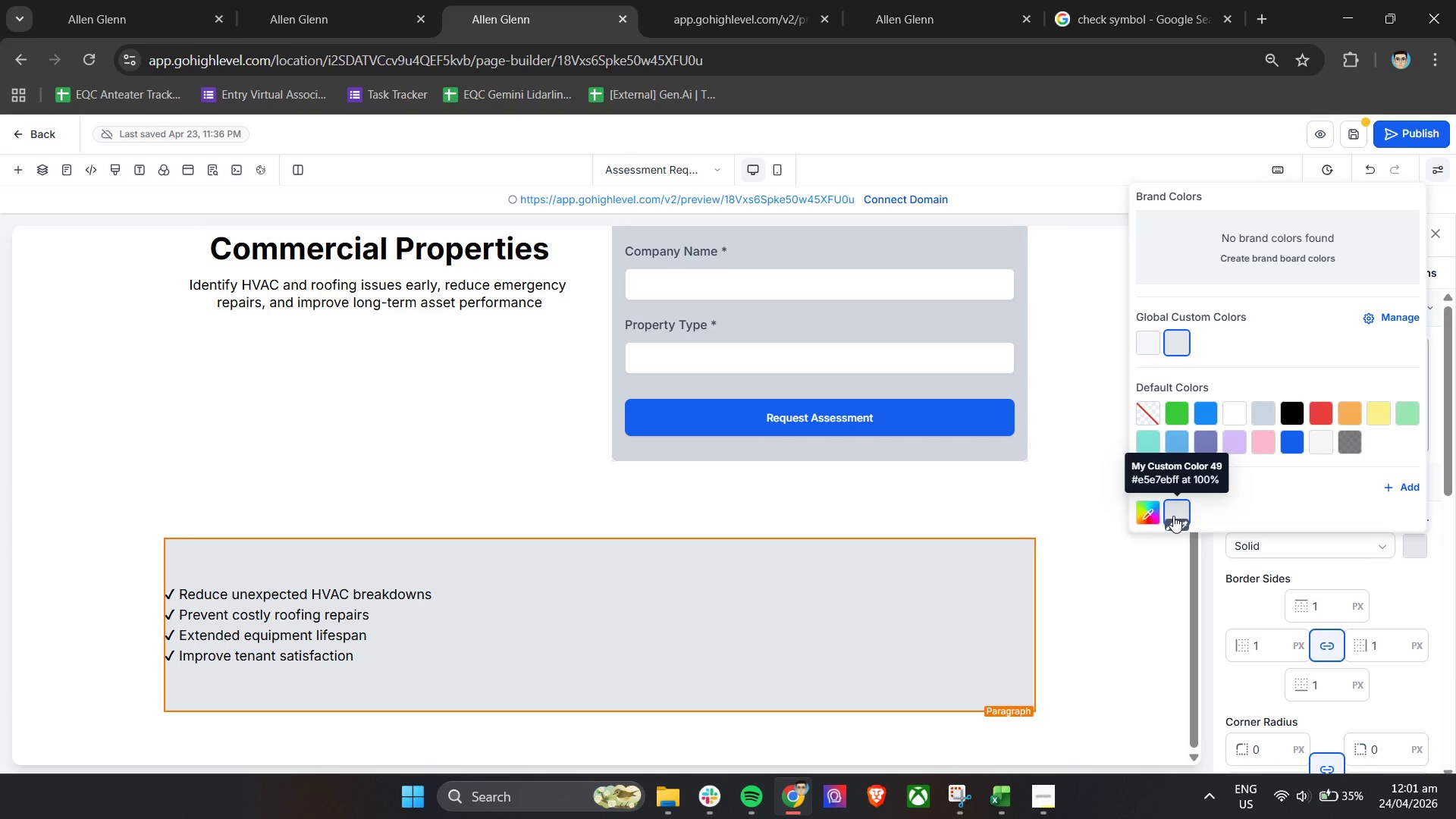 
left_click([1172, 521])
 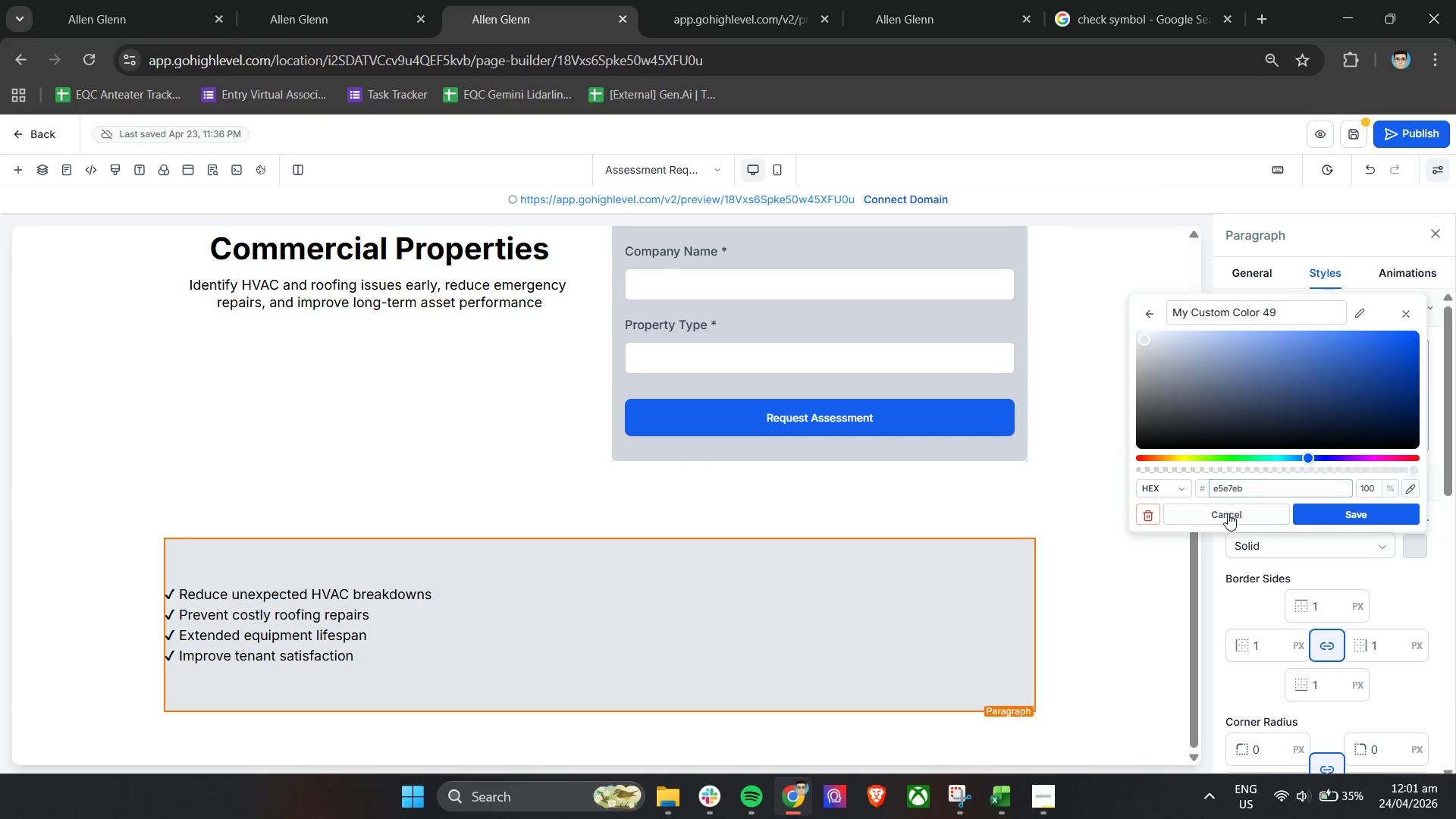 
left_click([1323, 507])
 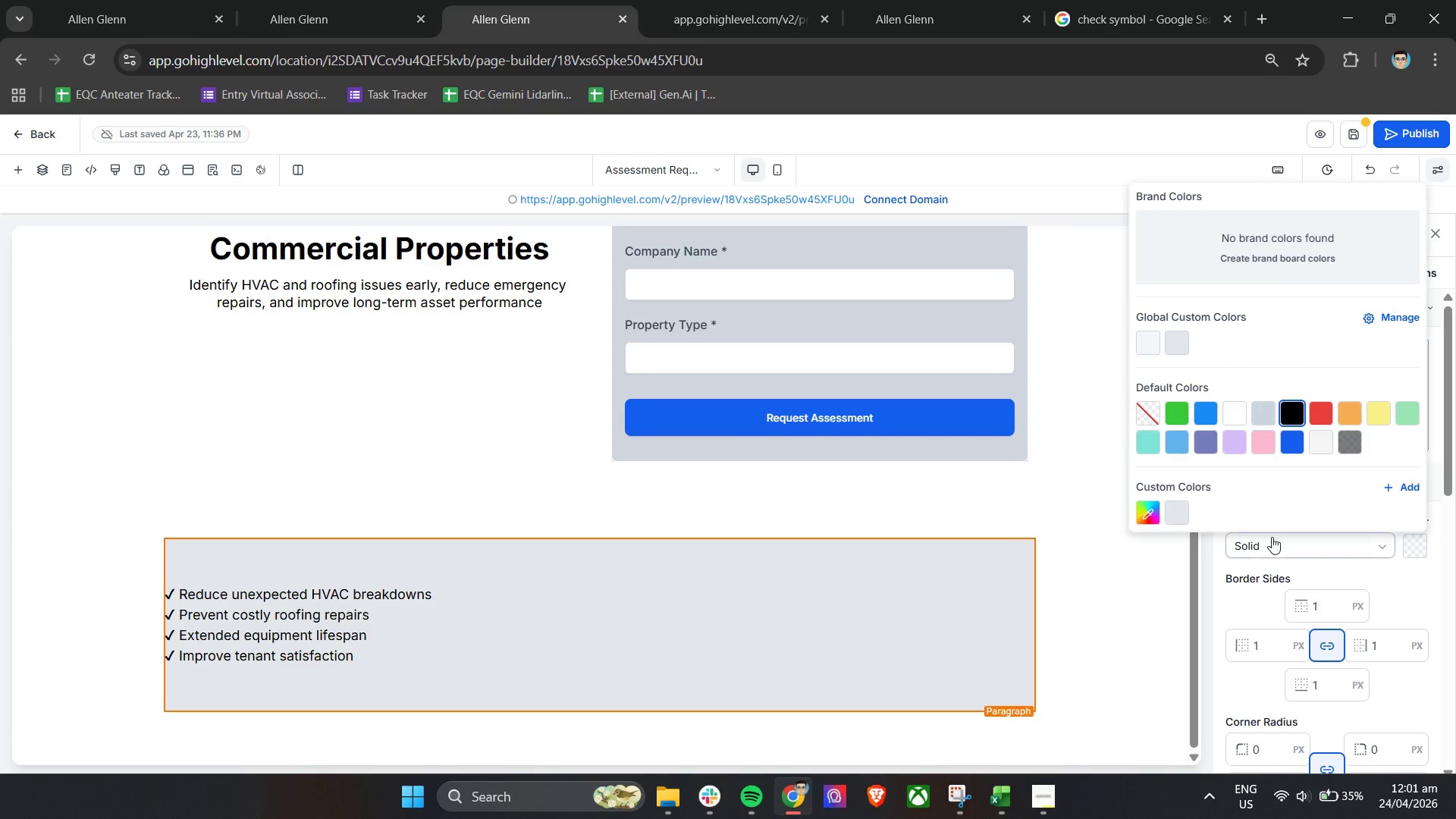 
mouse_move([1190, 511])
 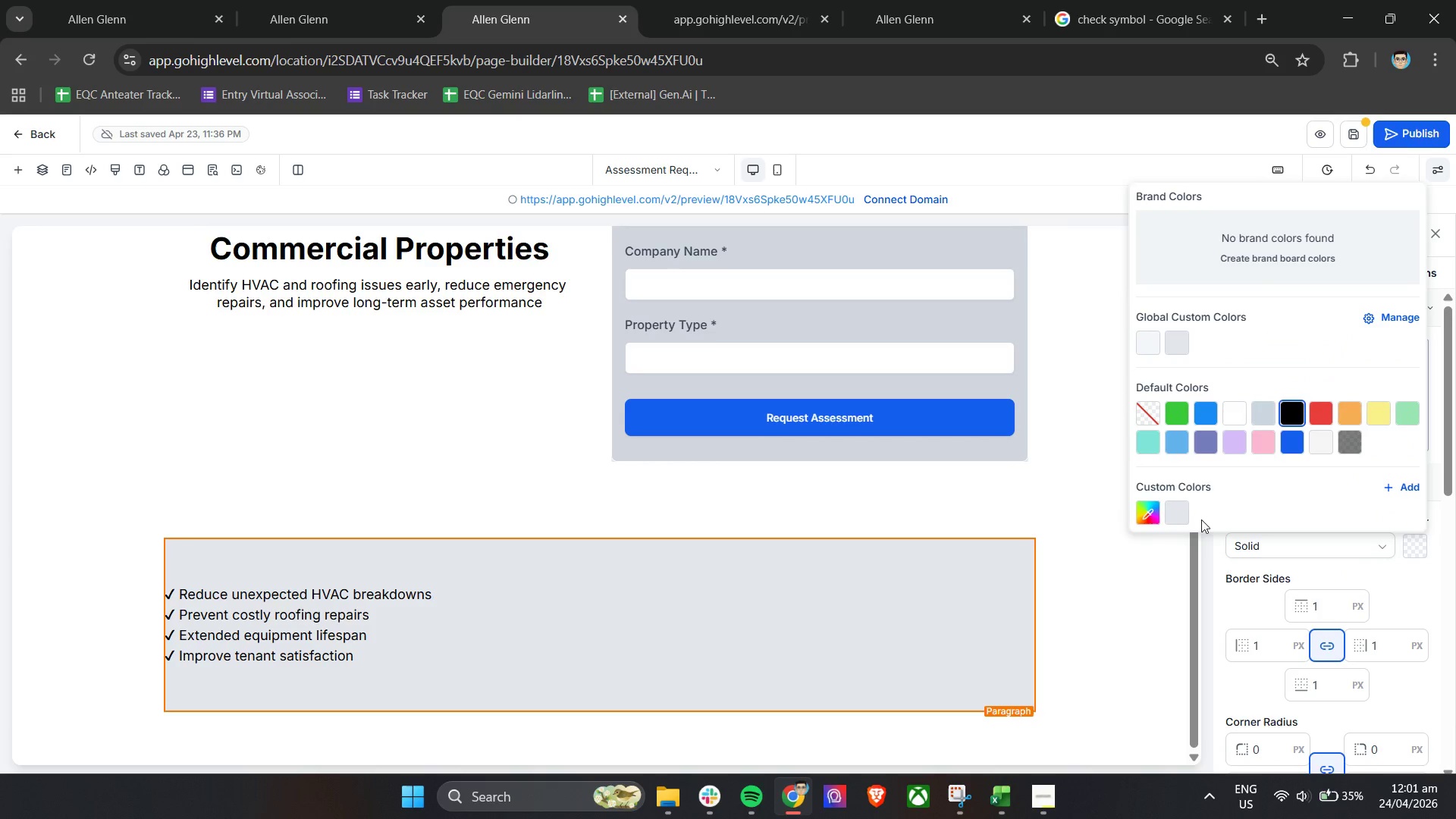 
left_click([1180, 516])
 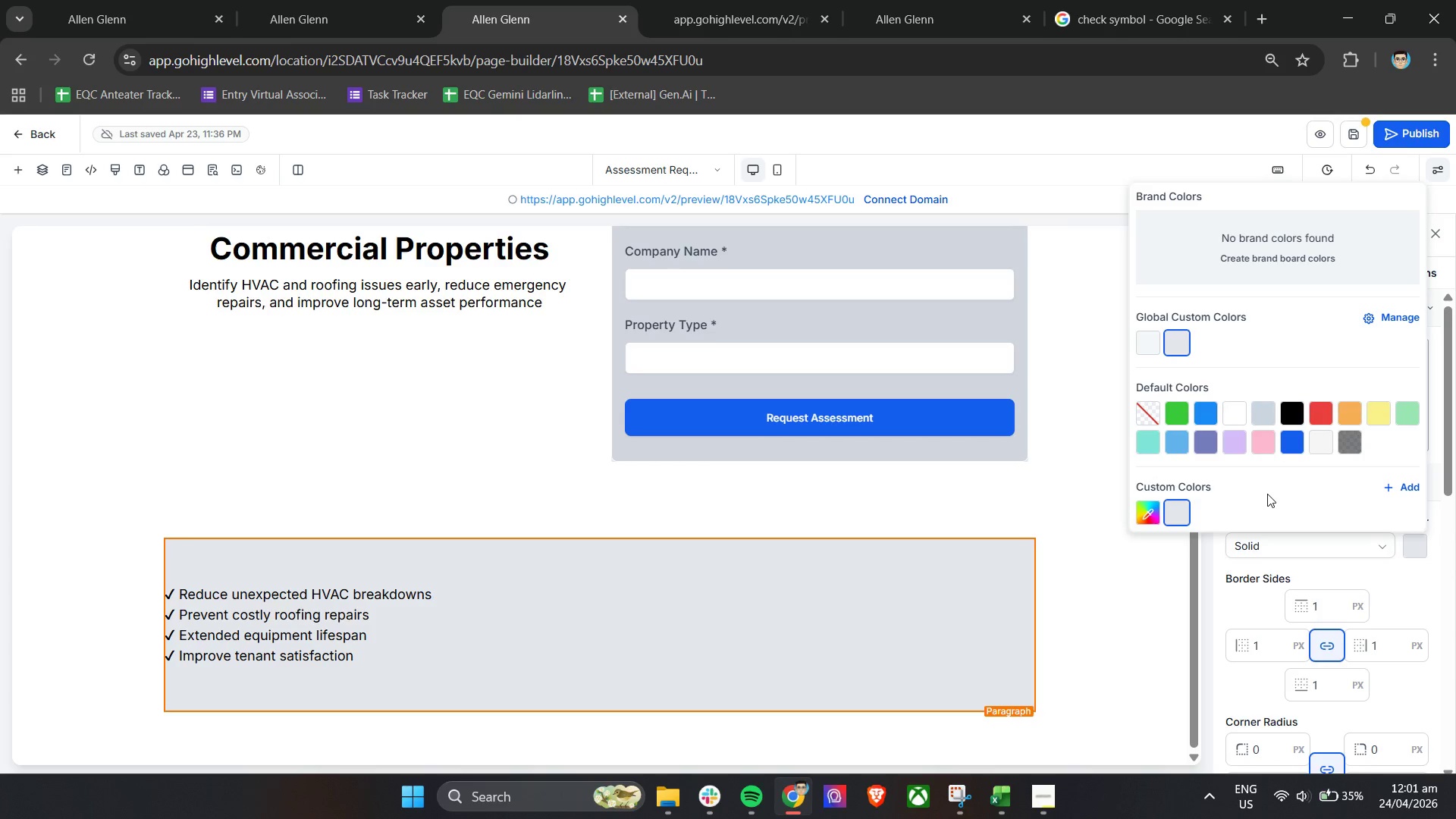 
left_click([1269, 494])
 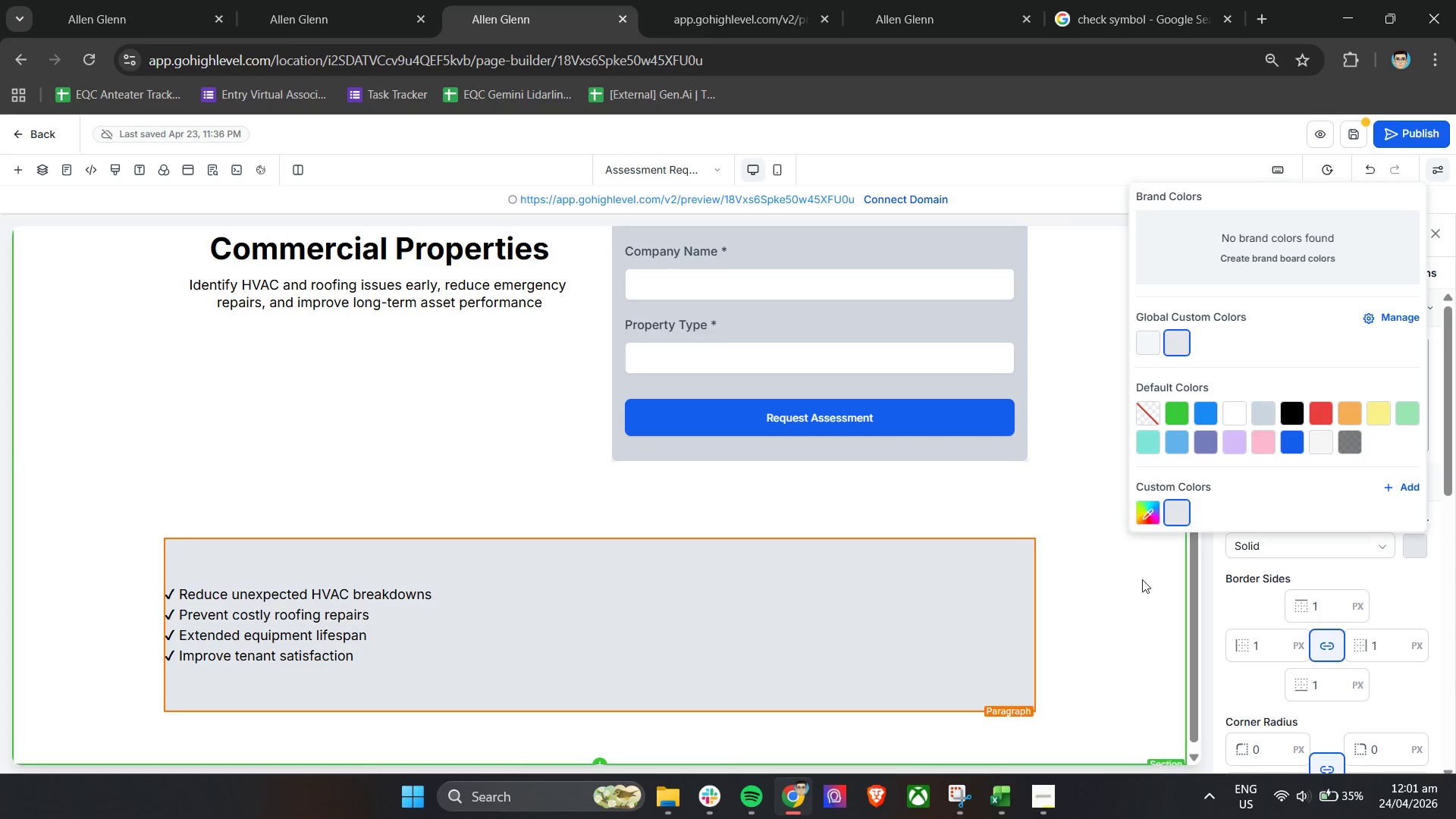 
left_click([1135, 595])
 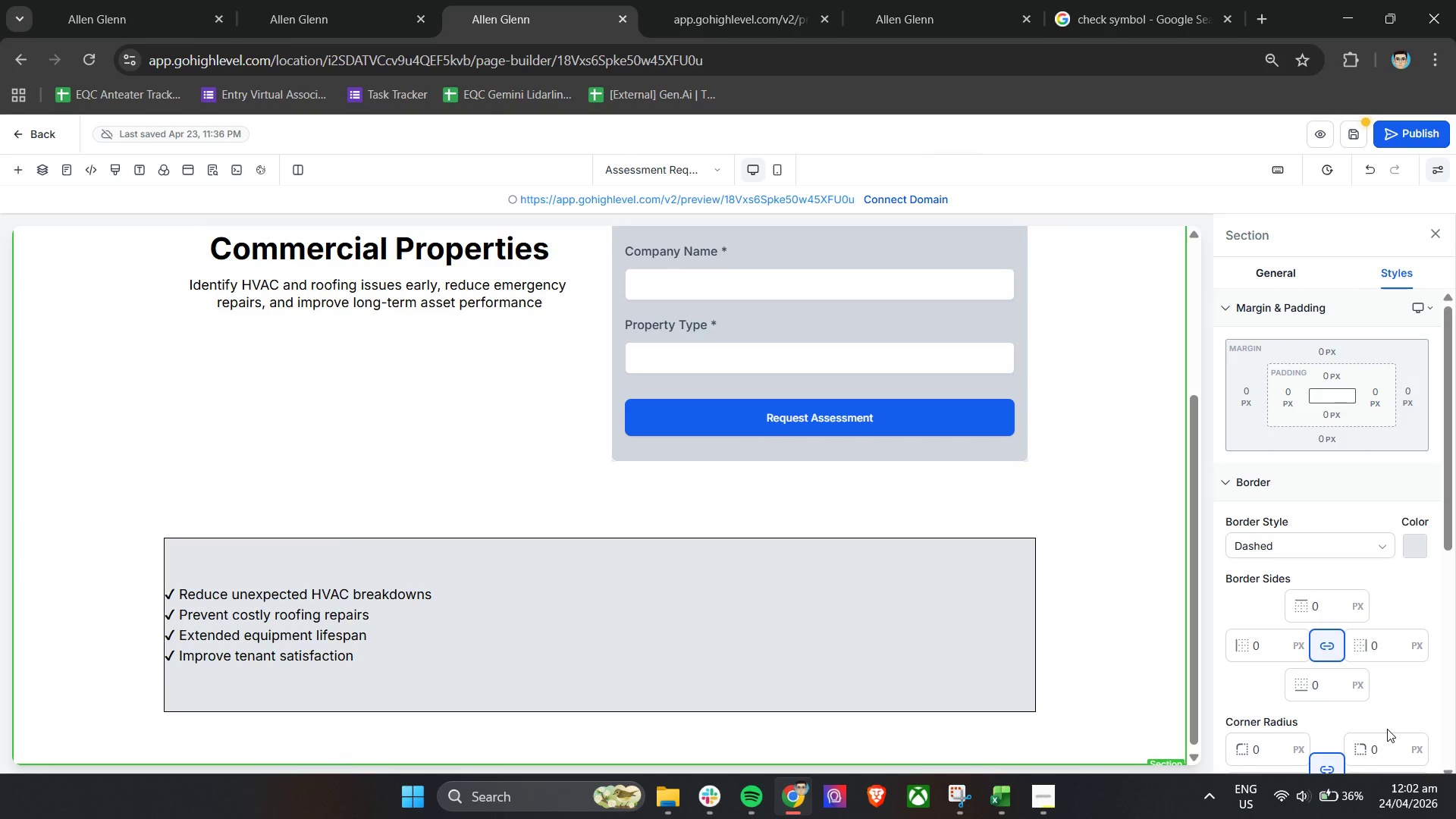 
wait(23.36)
 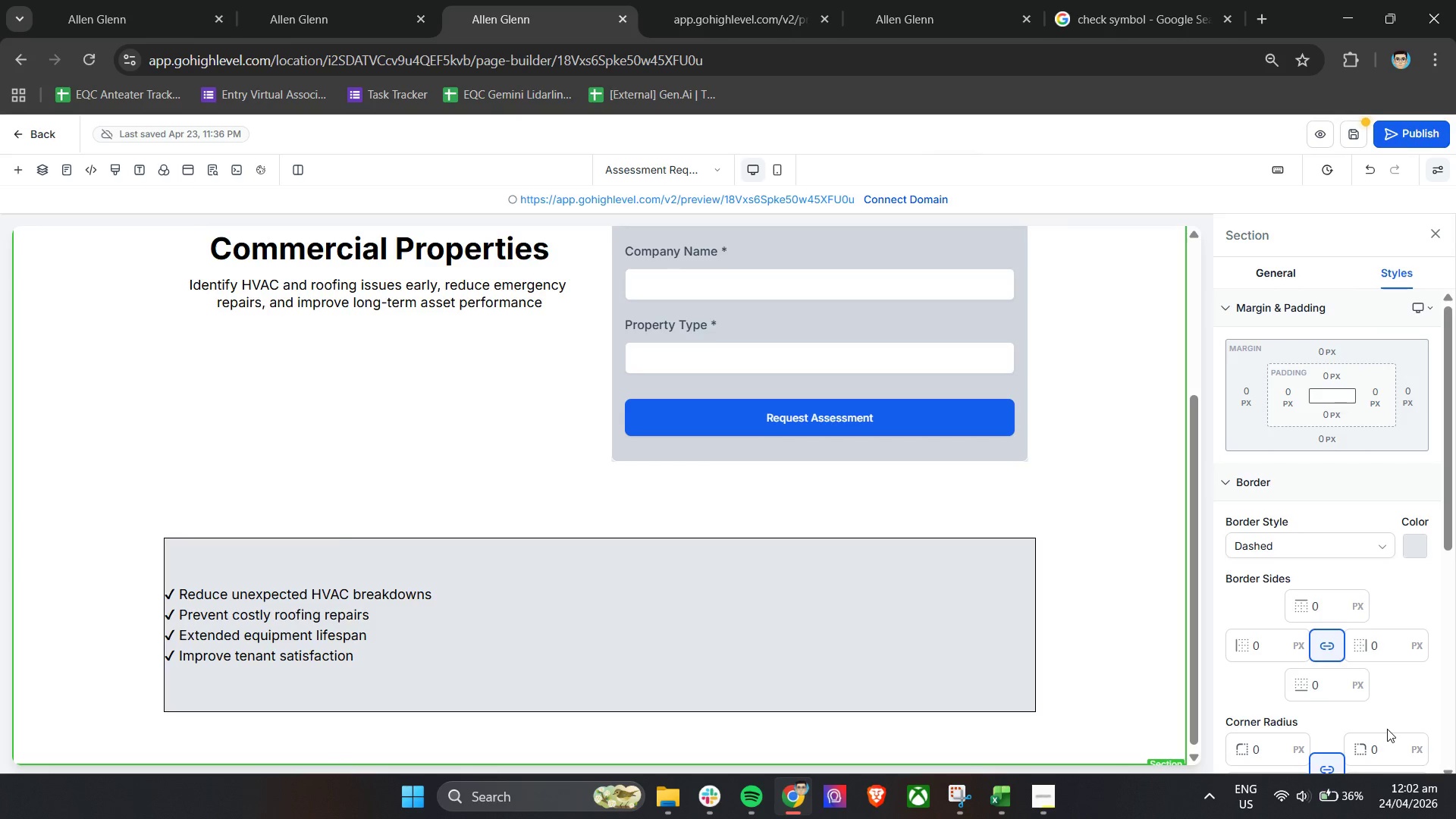 
left_click([789, 635])
 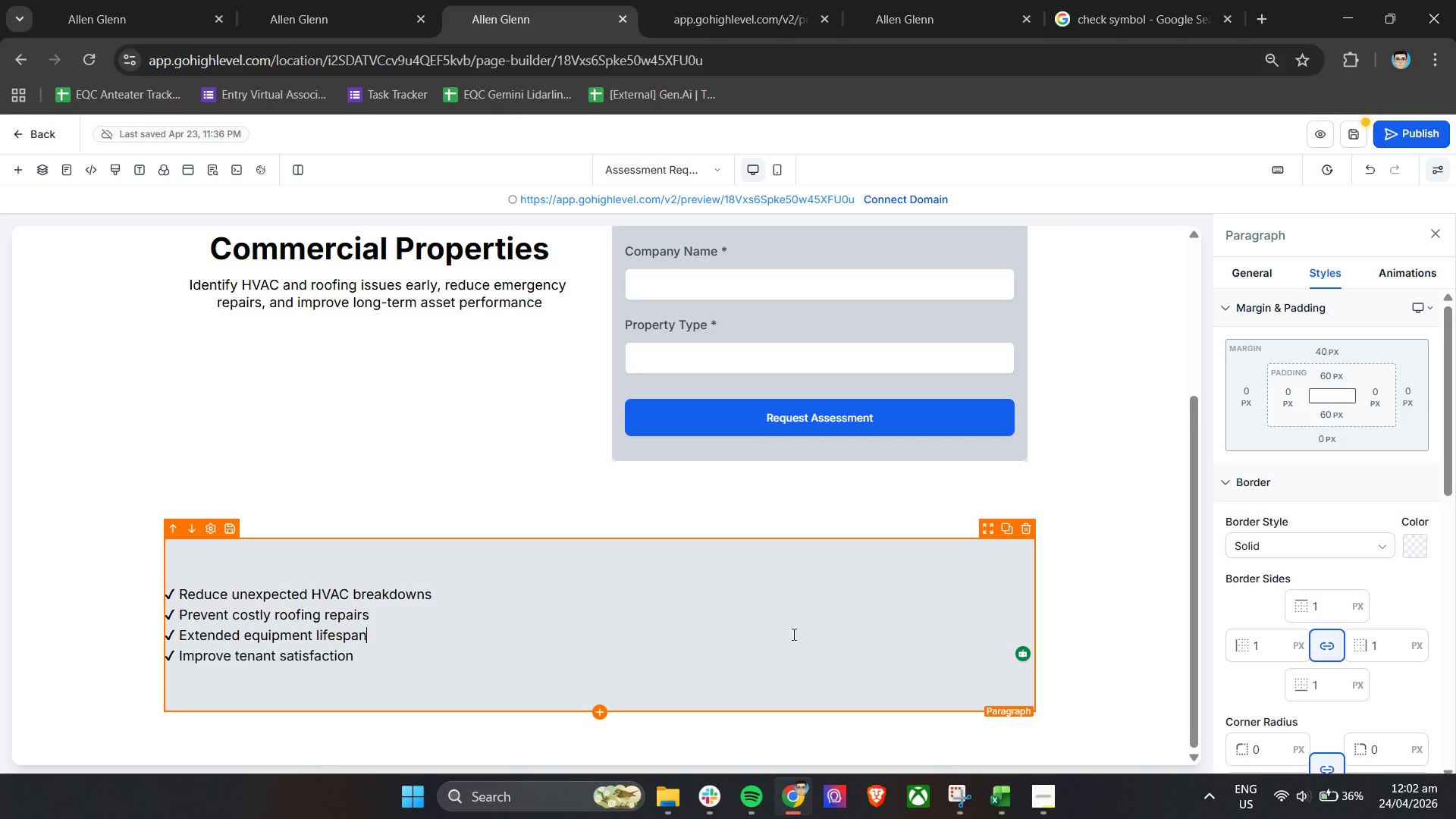 
wait(27.83)
 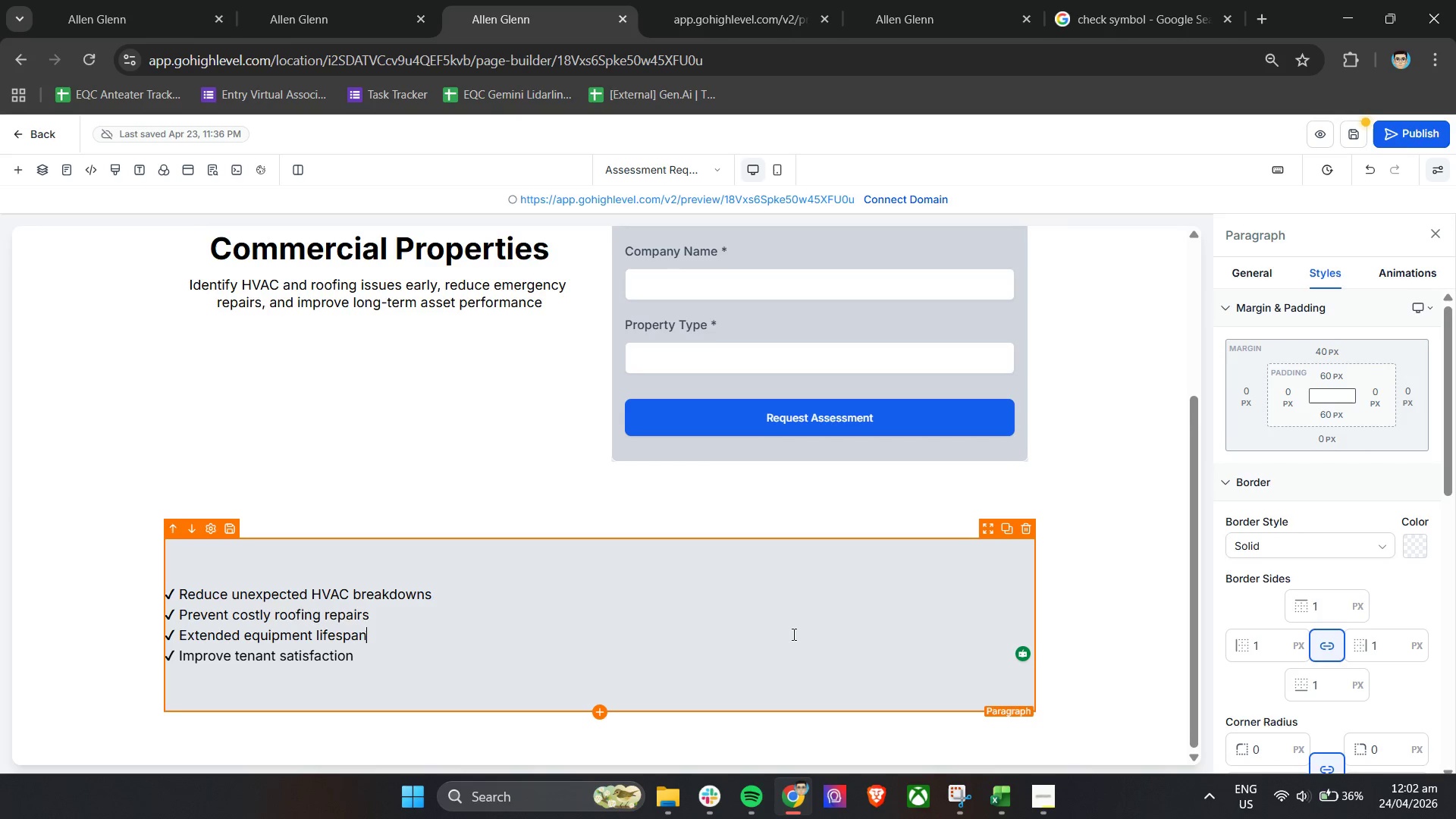 
left_click_drag(start_coordinate=[179, 536], to_coordinate=[329, 518])
 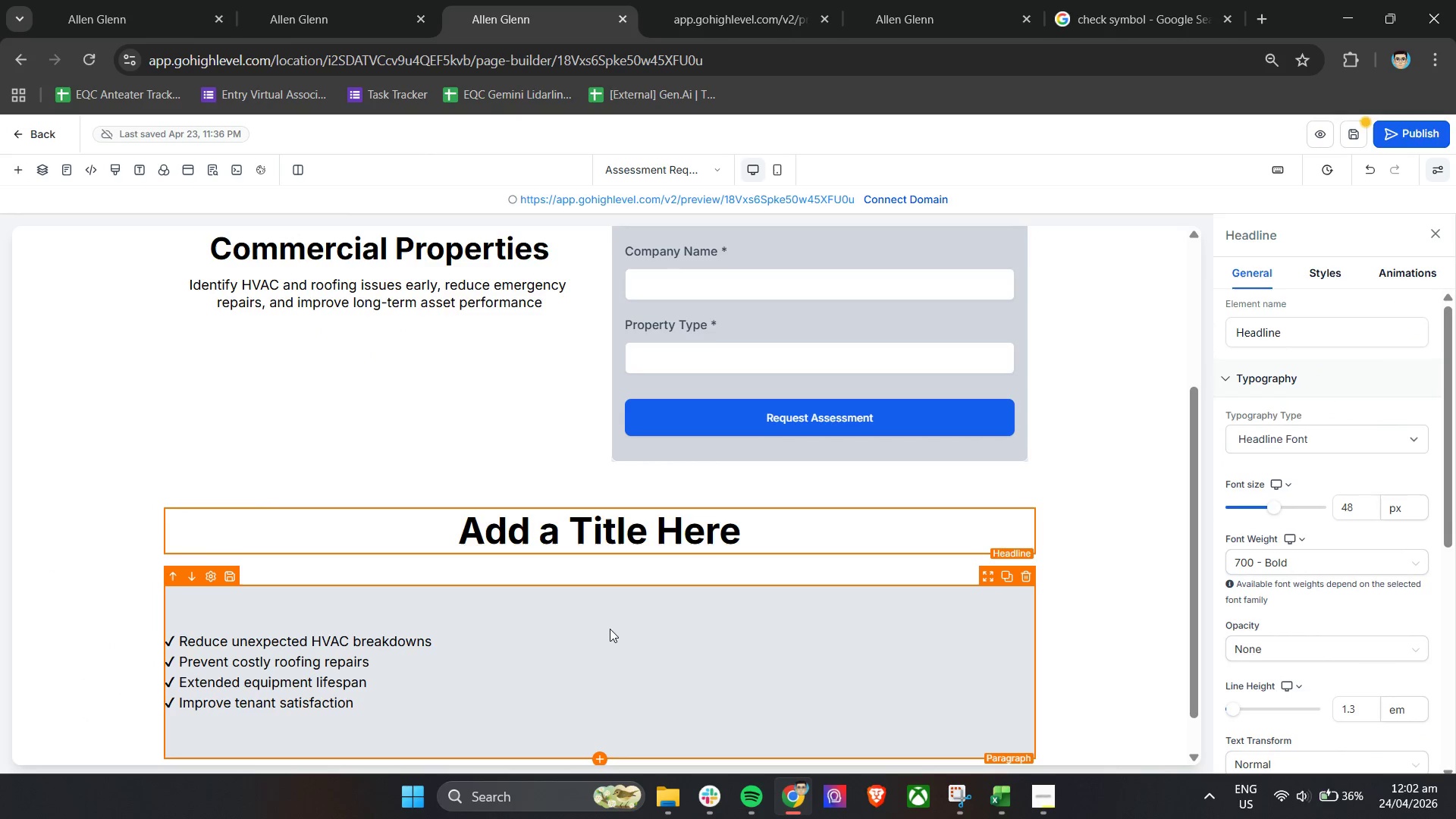 
mouse_move([570, 537])
 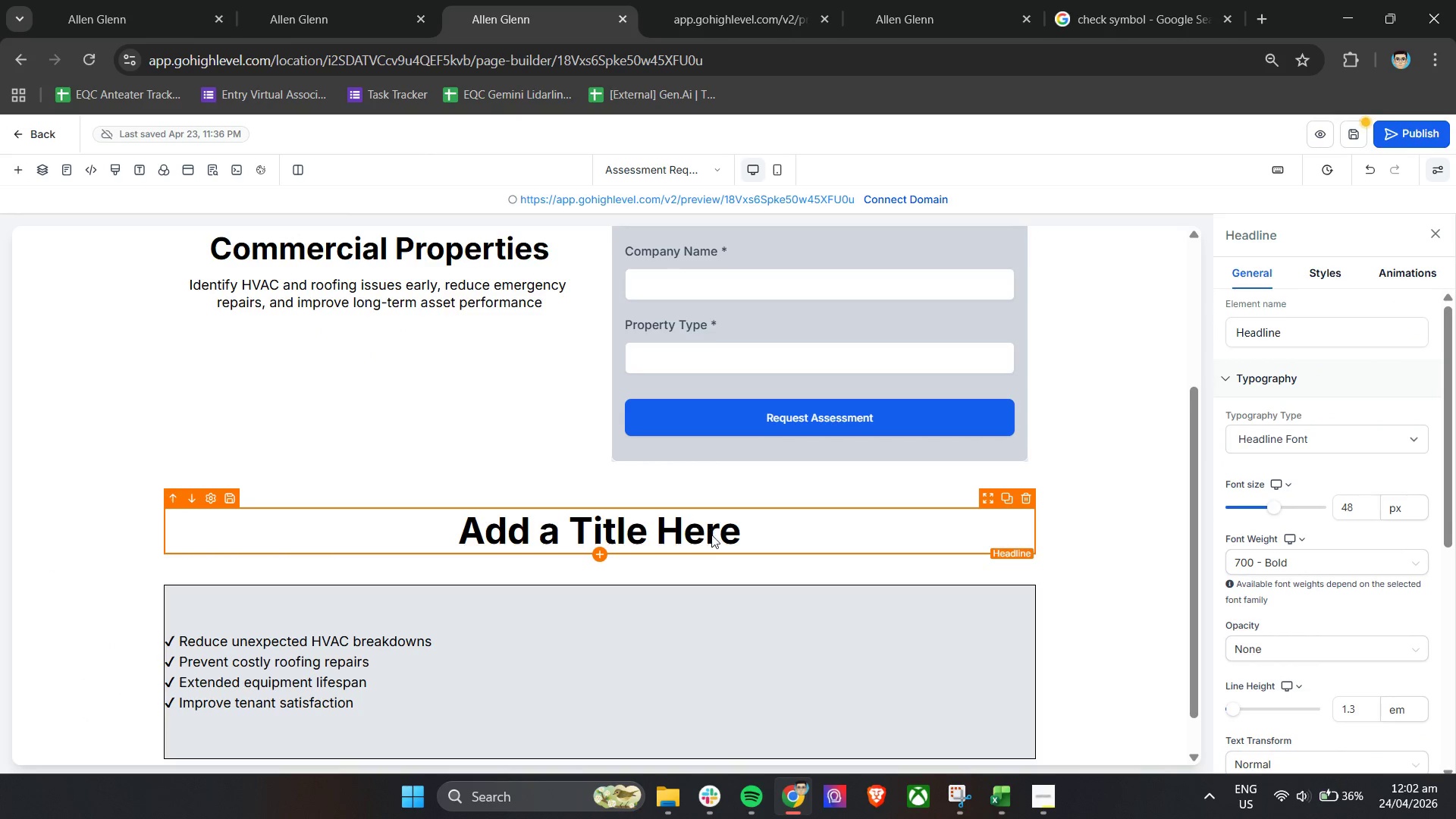 
double_click([711, 535])
 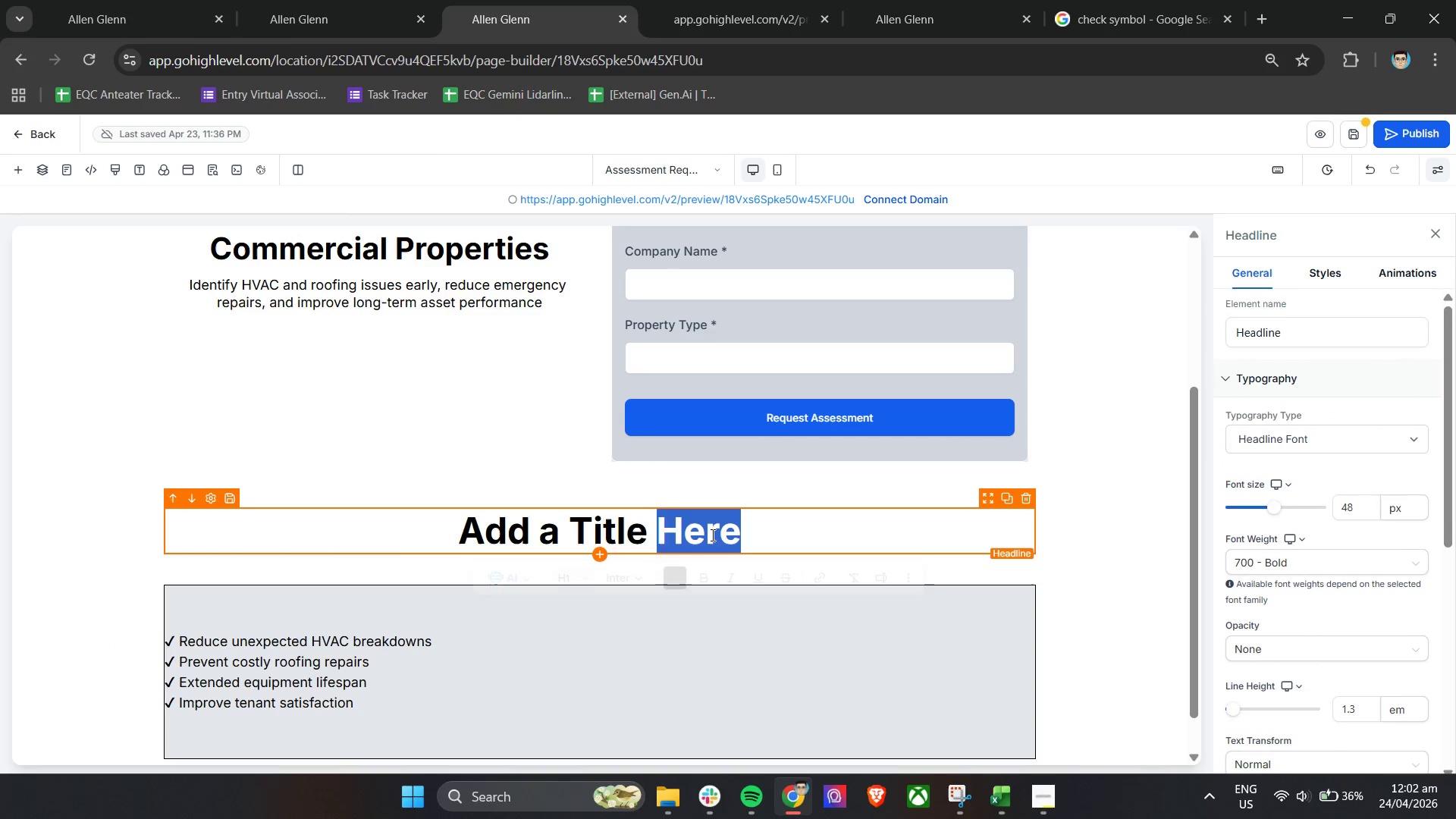 
triple_click([711, 535])
 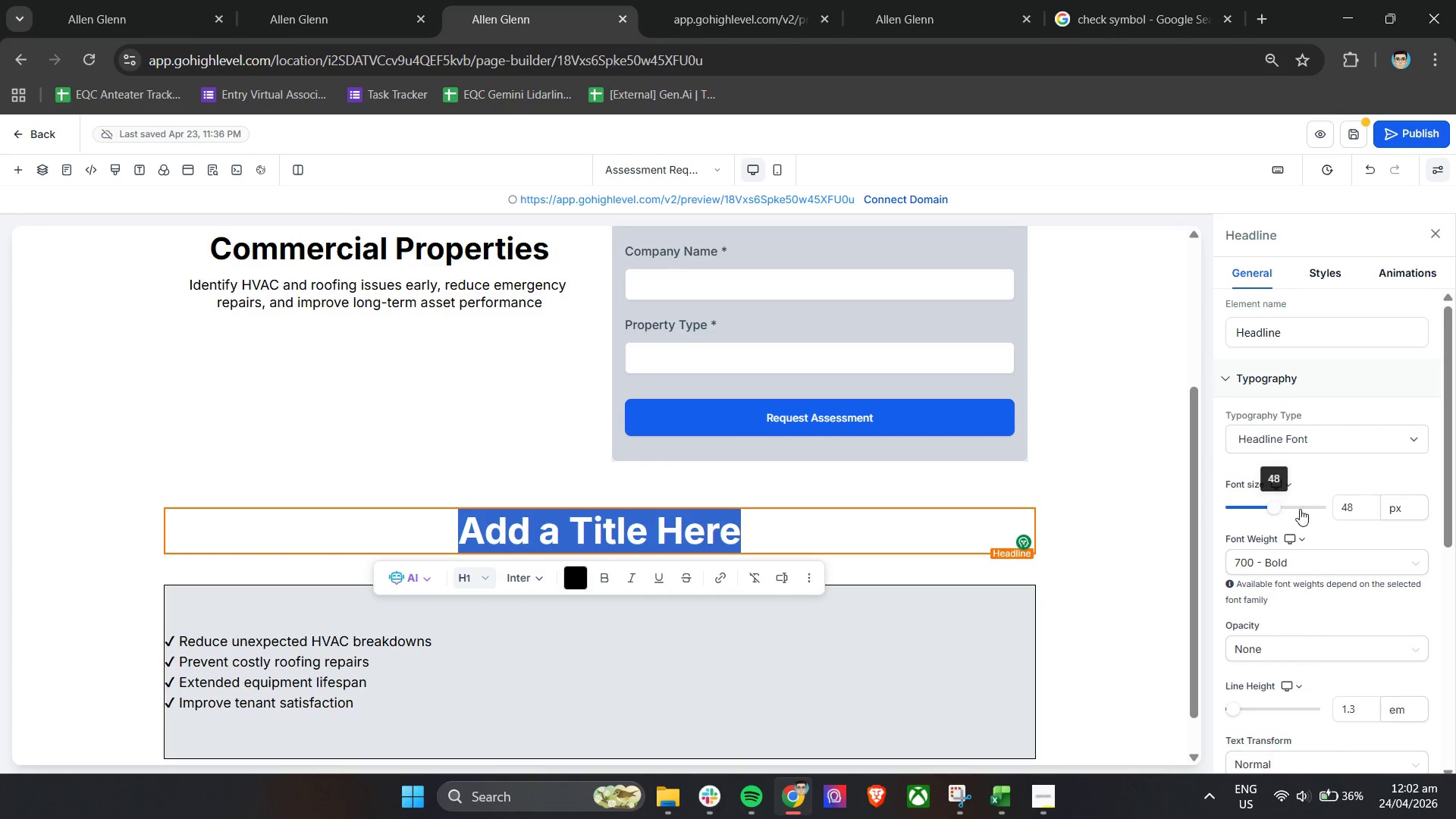 
left_click_drag(start_coordinate=[1374, 516], to_coordinate=[1329, 513])
 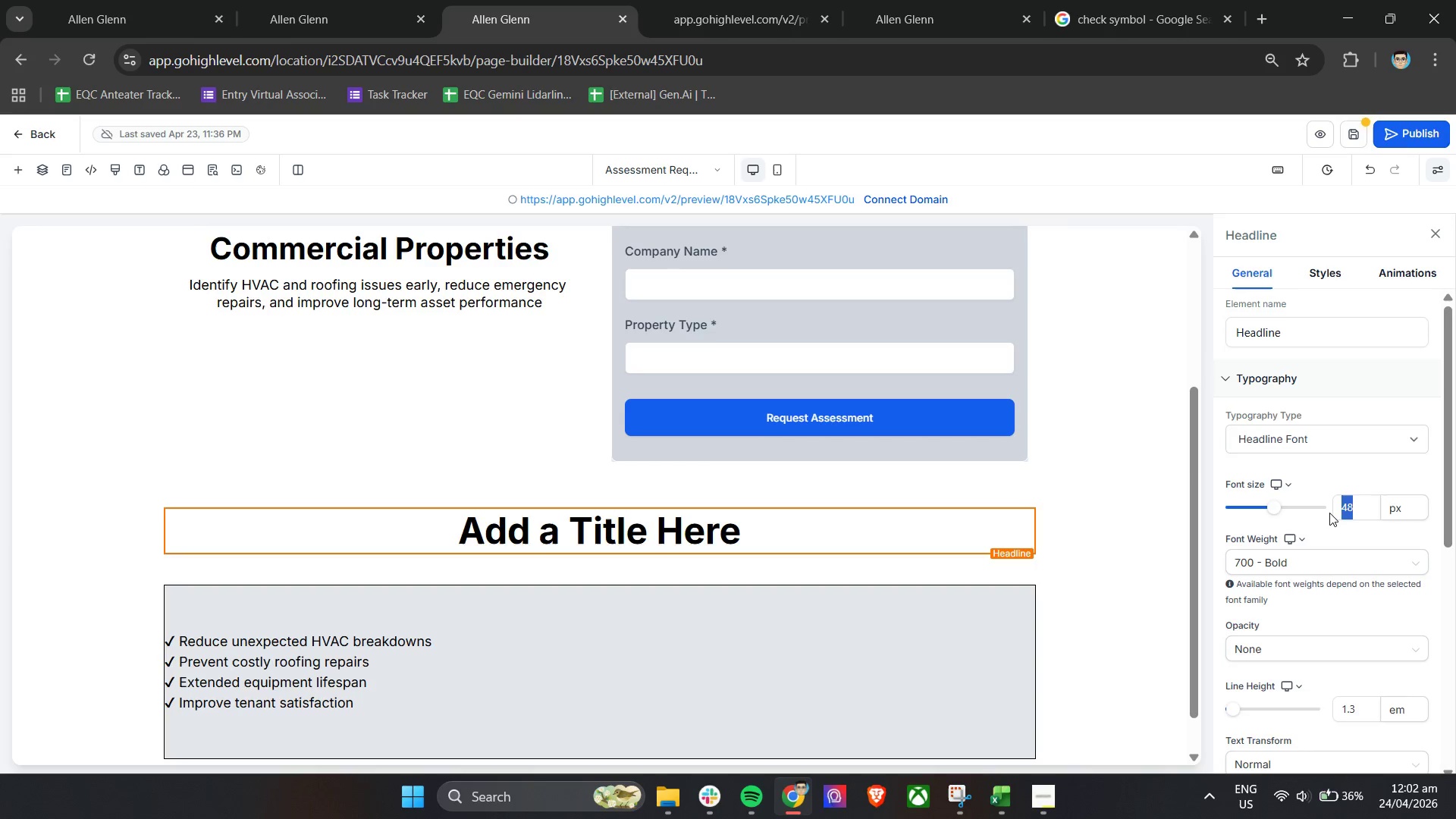 
type(22)
 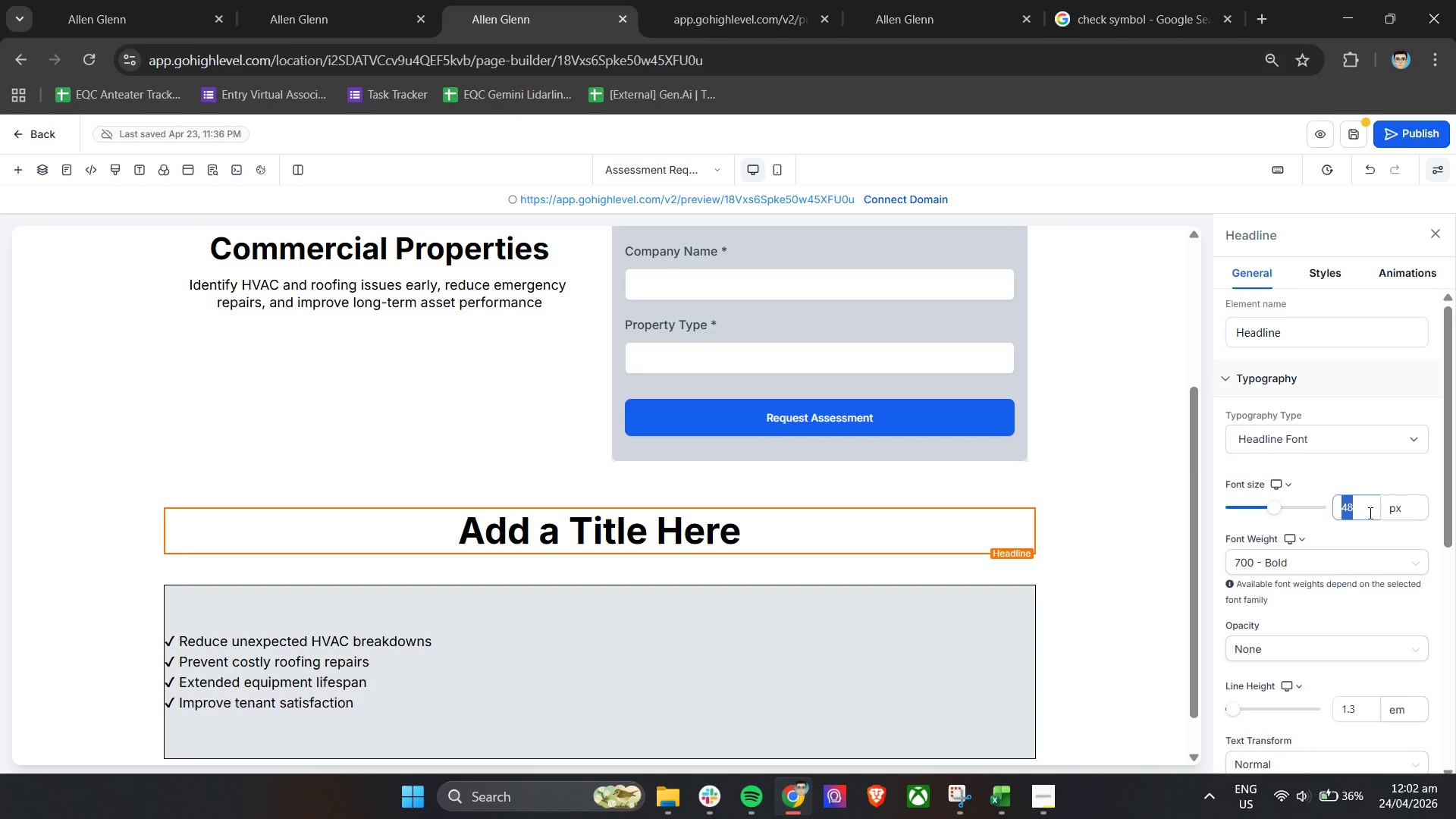 
left_click([1368, 513])
 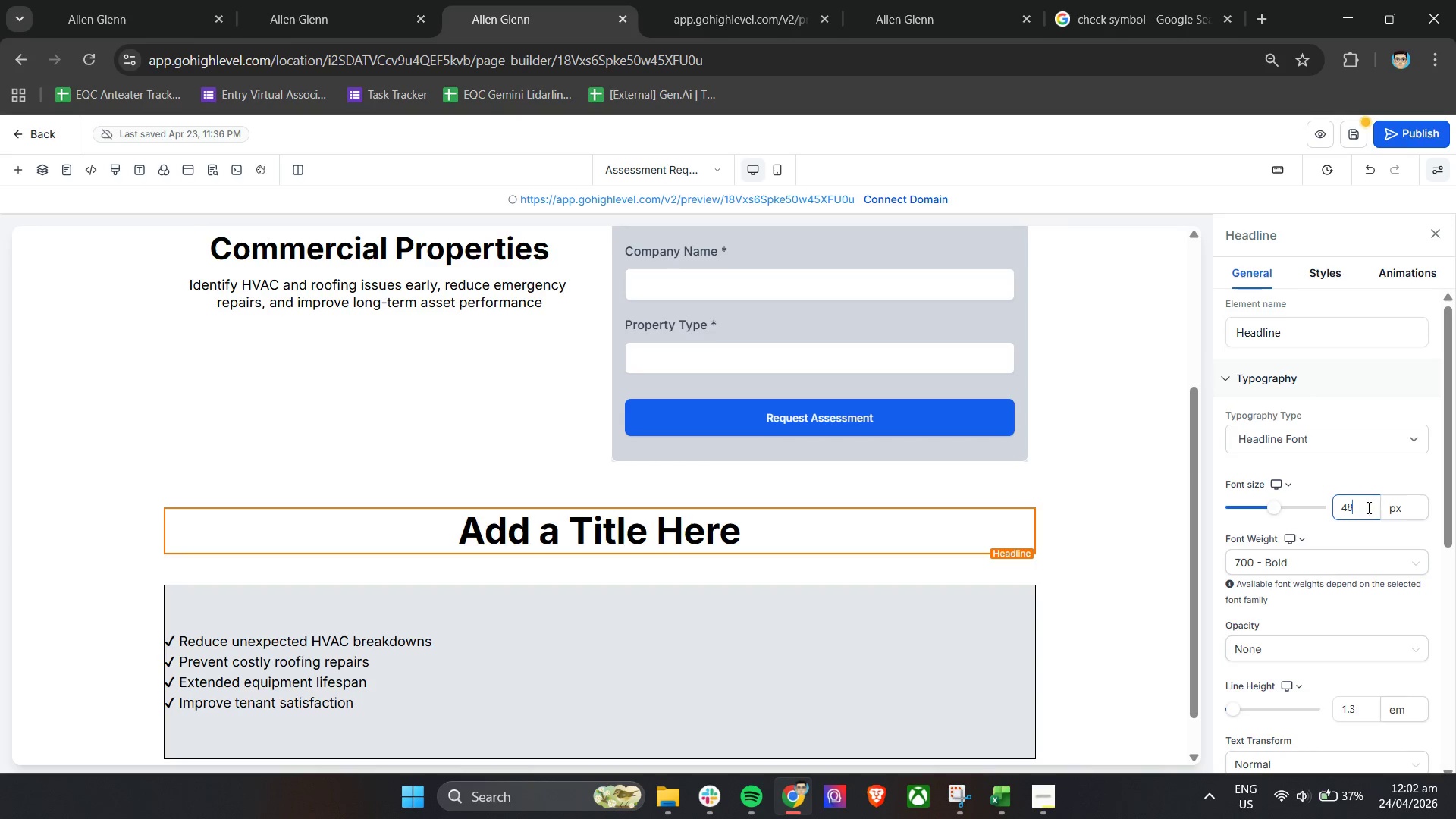 
left_click_drag(start_coordinate=[1367, 507], to_coordinate=[1340, 511])
 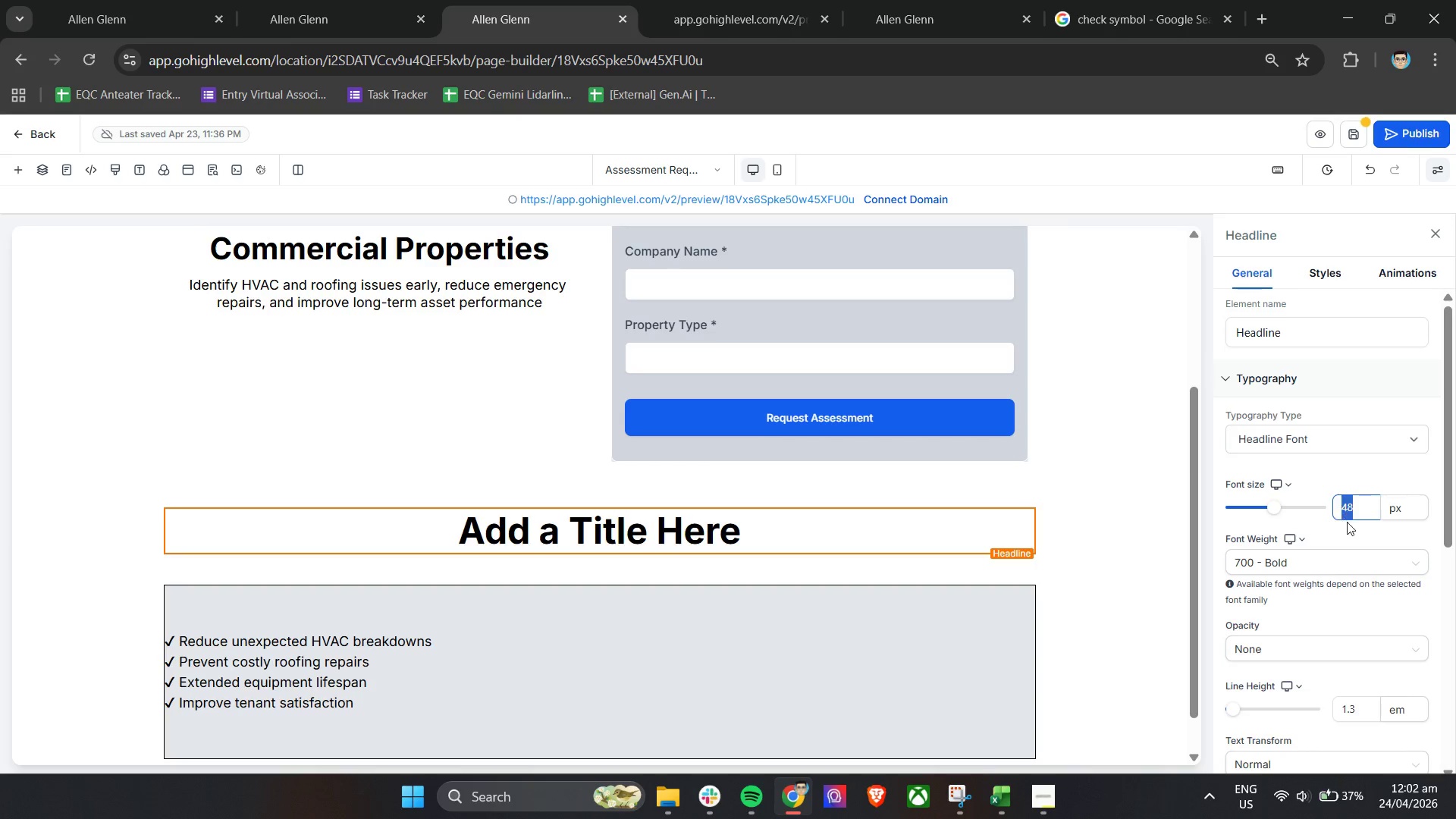 
type(22)
 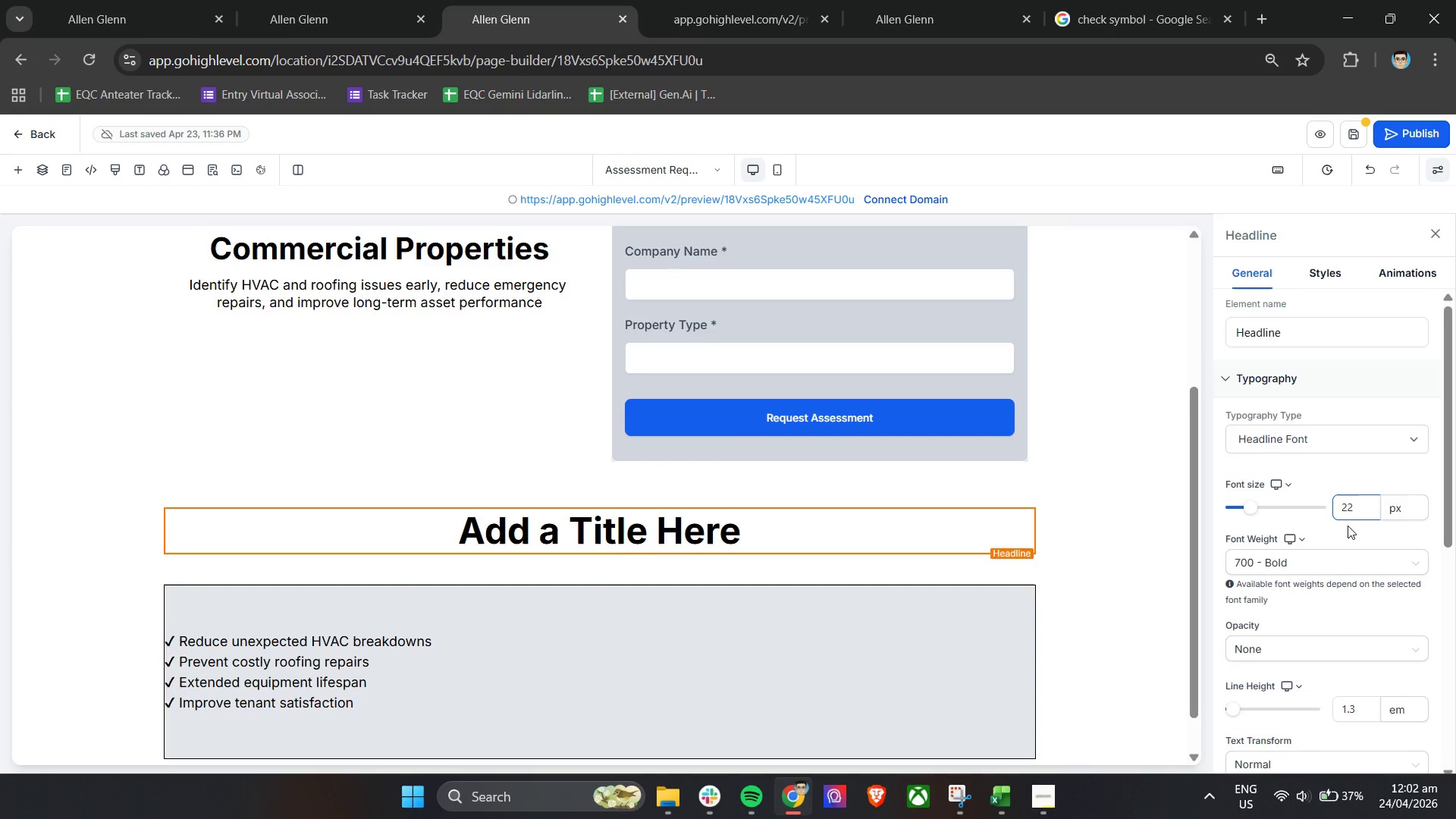 
key(Enter)
 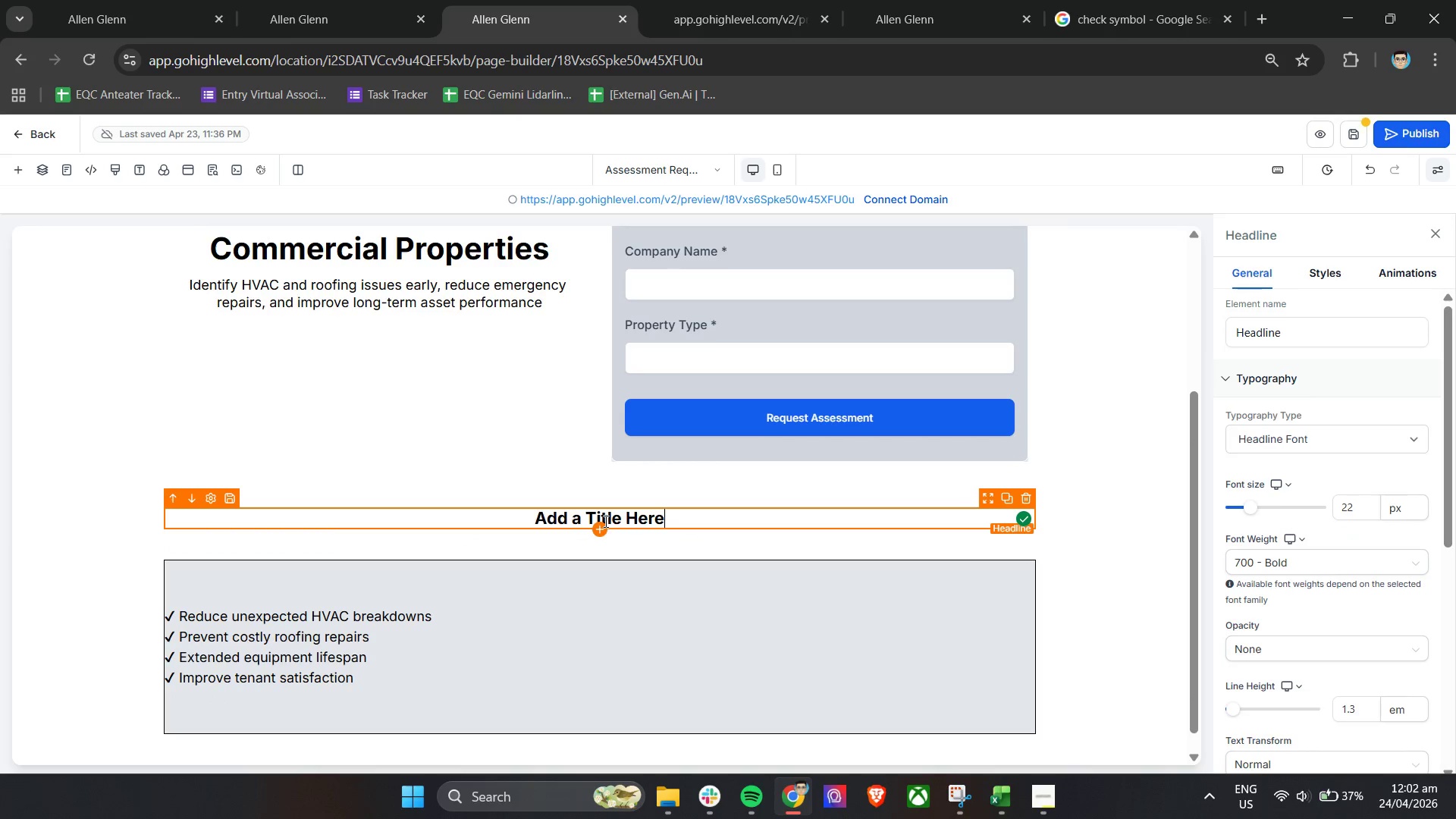 
key(Control+A)
 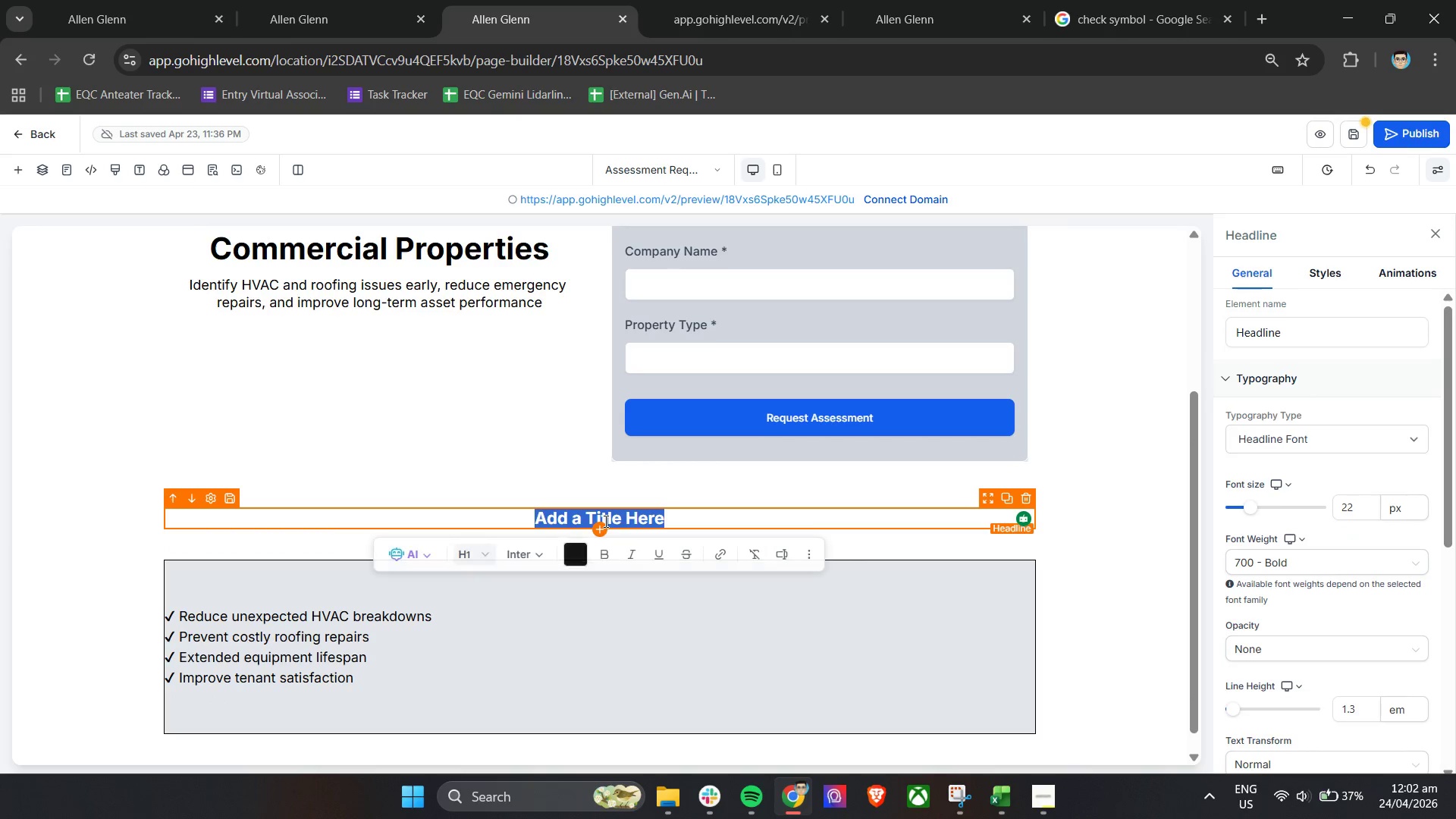 
type(Why )
 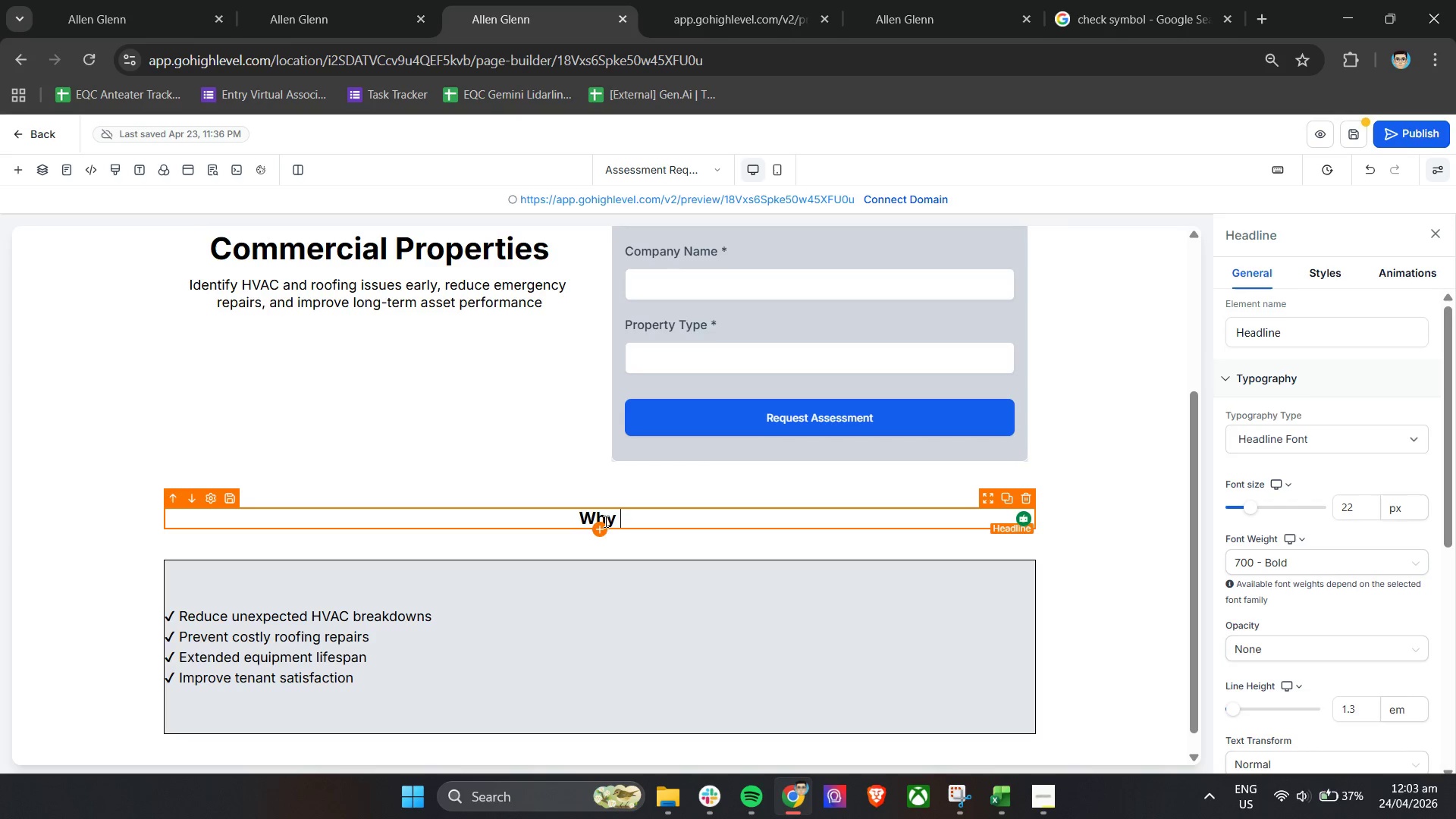 
left_click([1256, 559])
 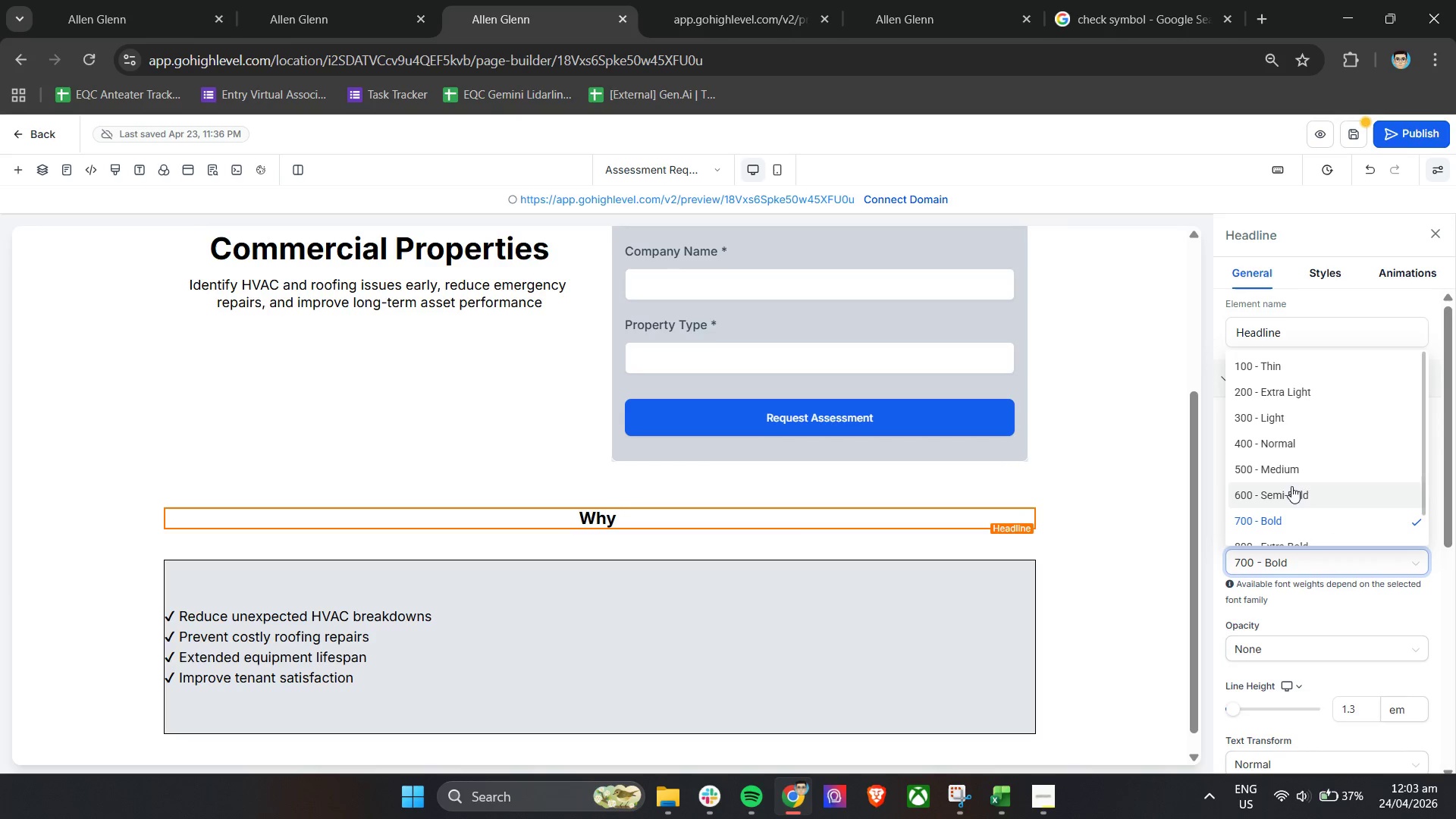 
scroll: coordinate [1298, 487], scroll_direction: down, amount: 1.0
 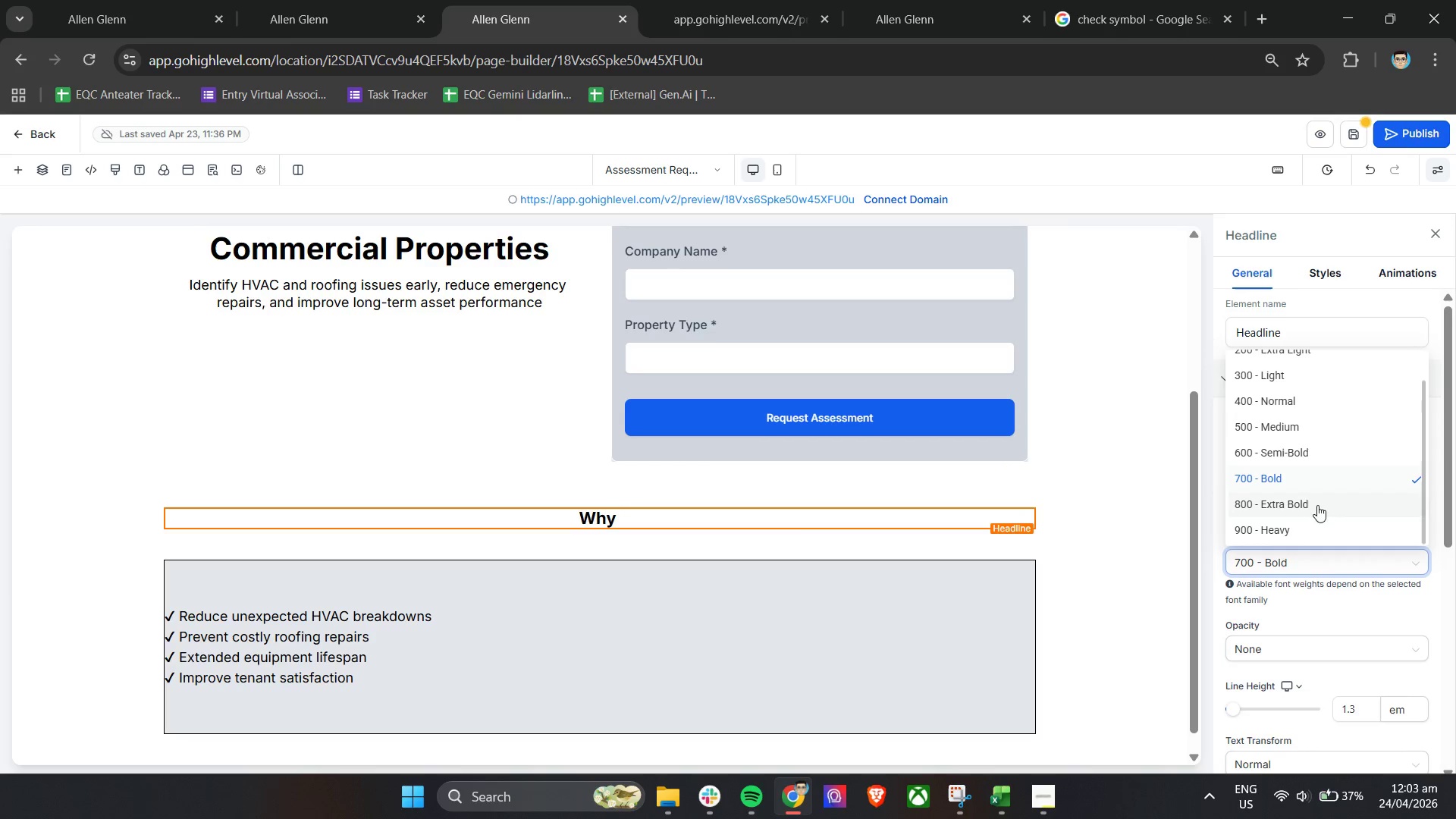 
scroll: coordinate [1325, 512], scroll_direction: none, amount: 0.0
 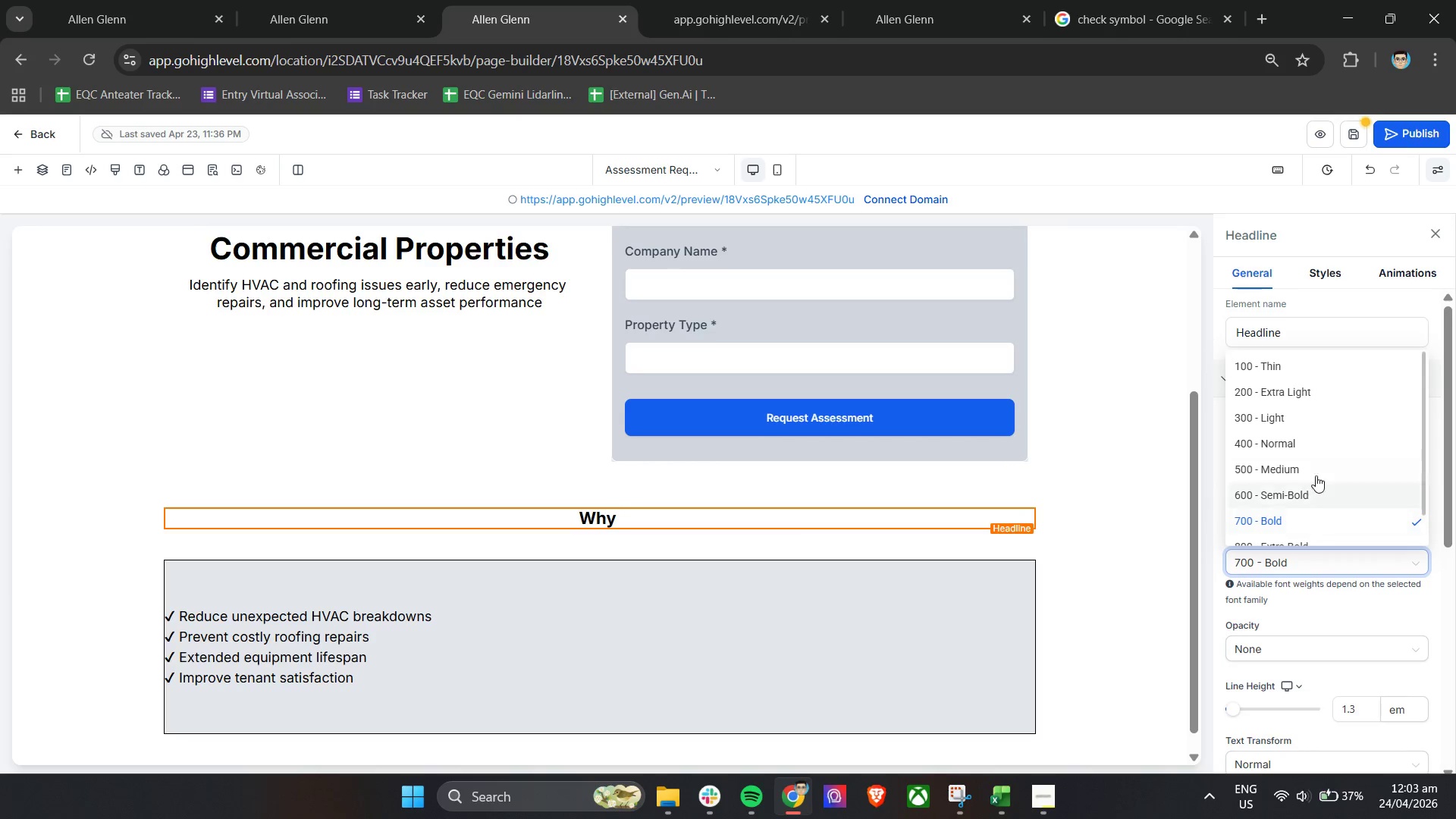 
left_click([1315, 472])
 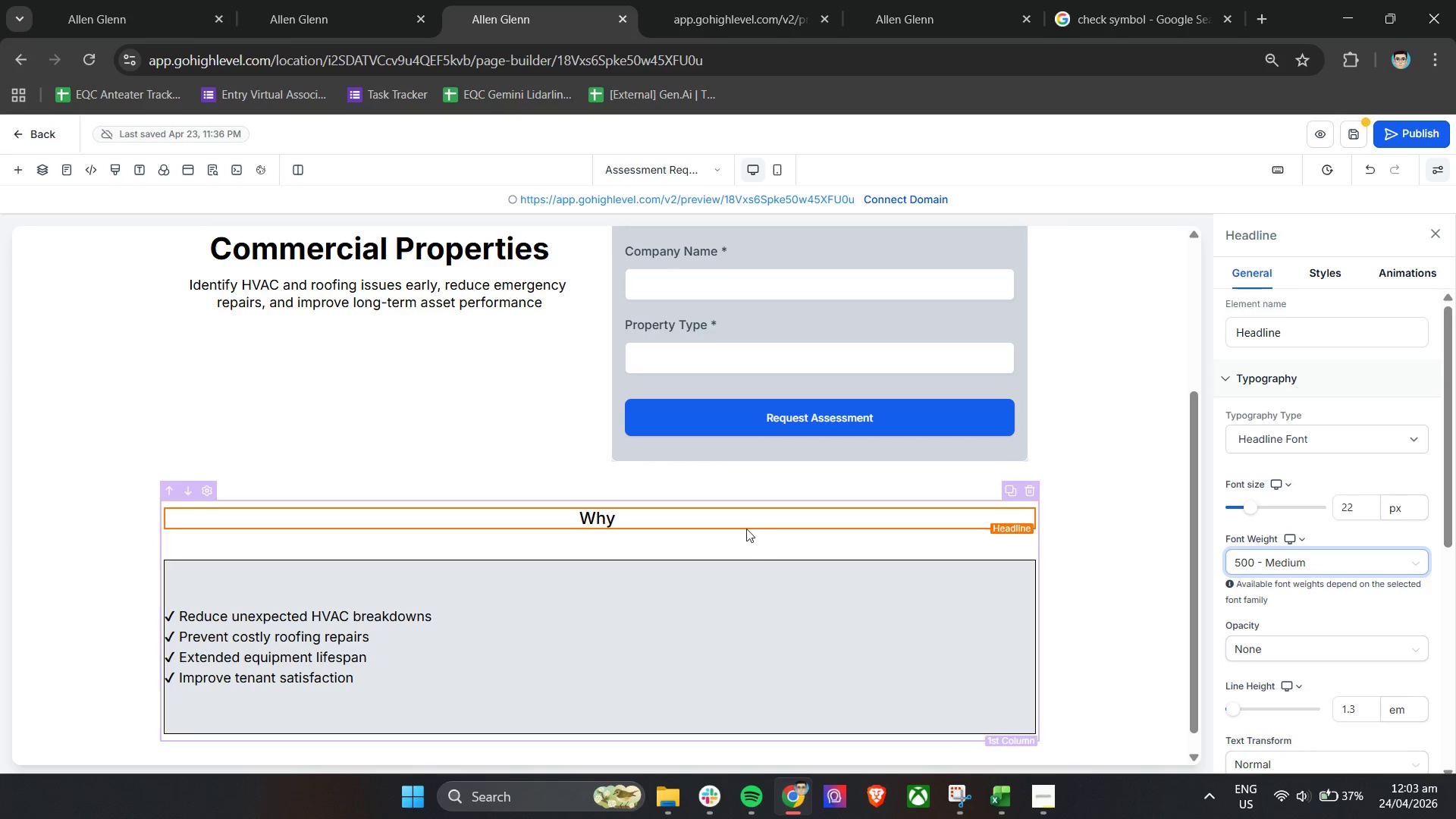 
left_click([733, 519])
 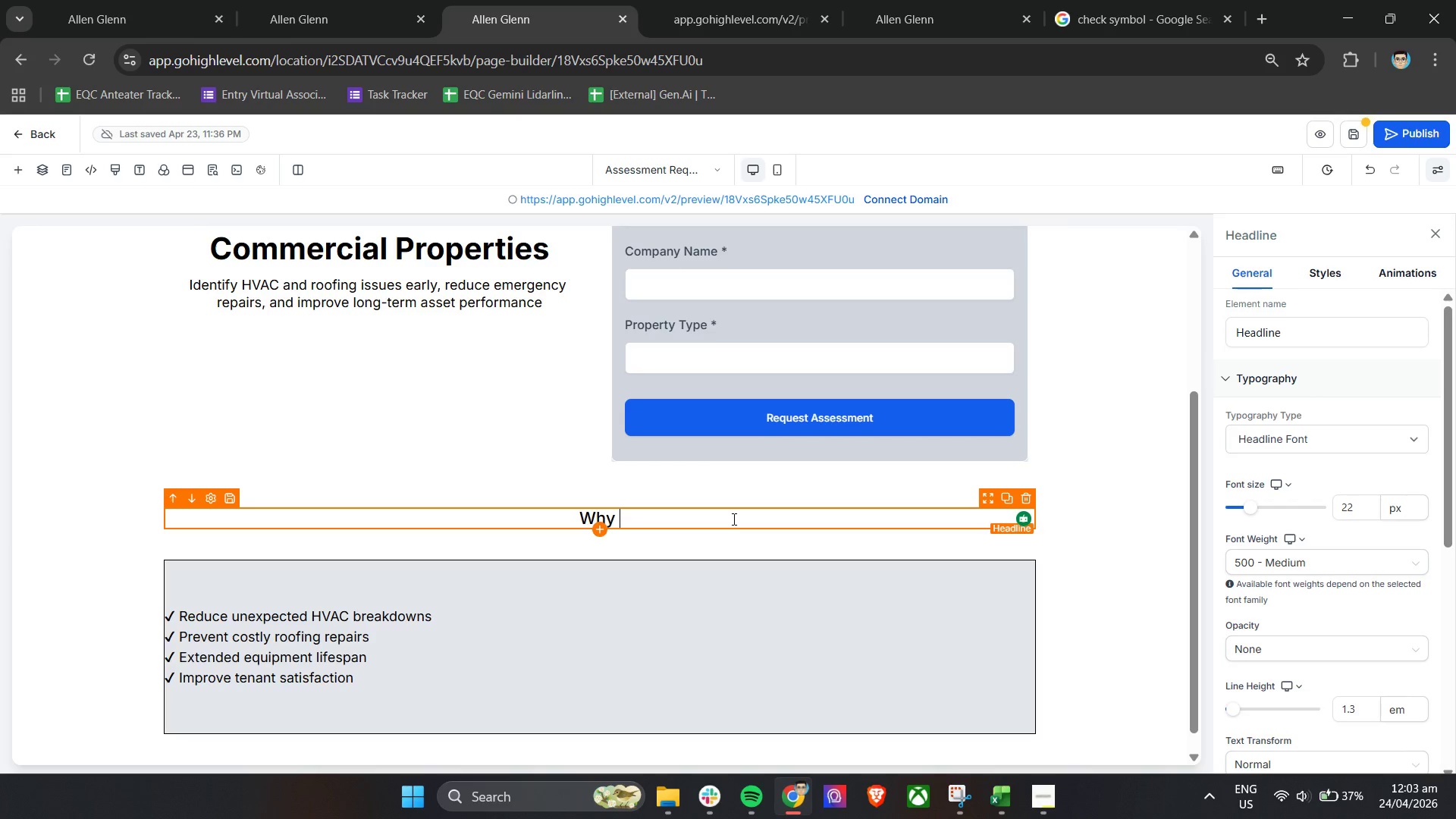 
type(Property man)
key(Backspace)
key(Backspace)
key(Backspace)
key(Backspace)
key(Backspace)
type(property managers choose structured maintean)
key(Backspace)
key(Backspace)
type(an)
key(Backspace)
key(Backspace)
type(nance programs)
 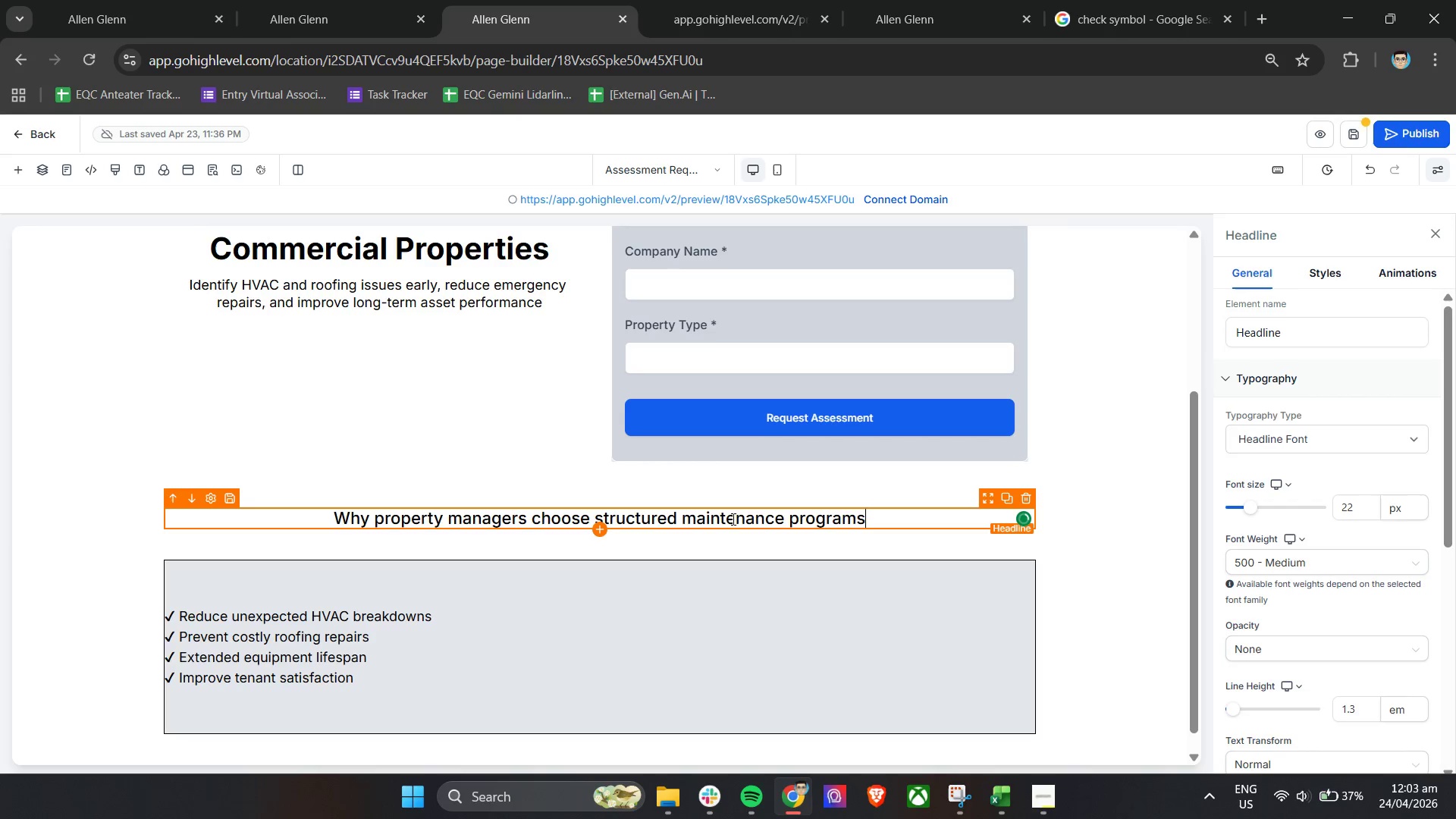 
wait(22.08)
 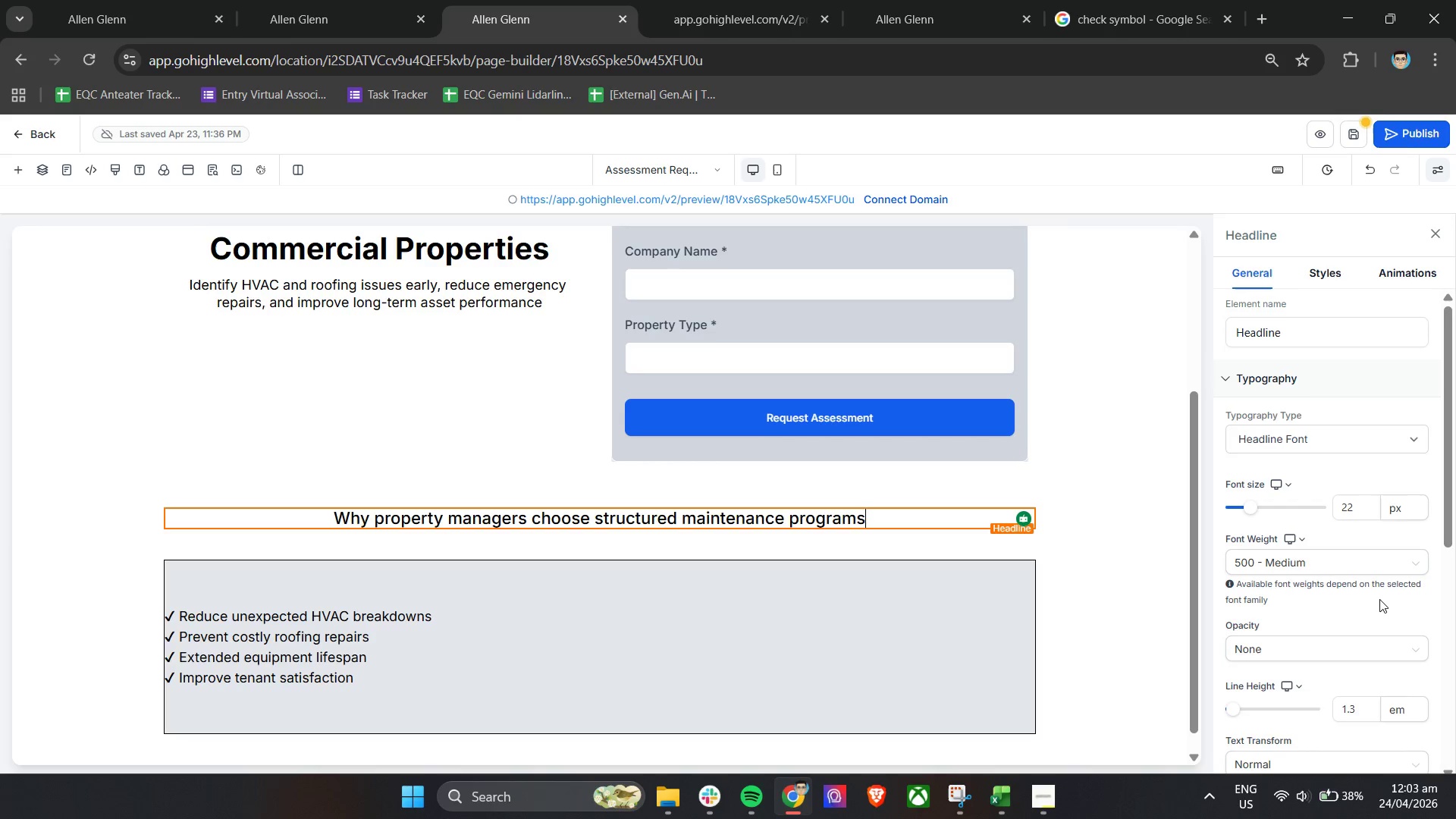 
scroll: coordinate [1303, 576], scroll_direction: down, amount: 4.0
 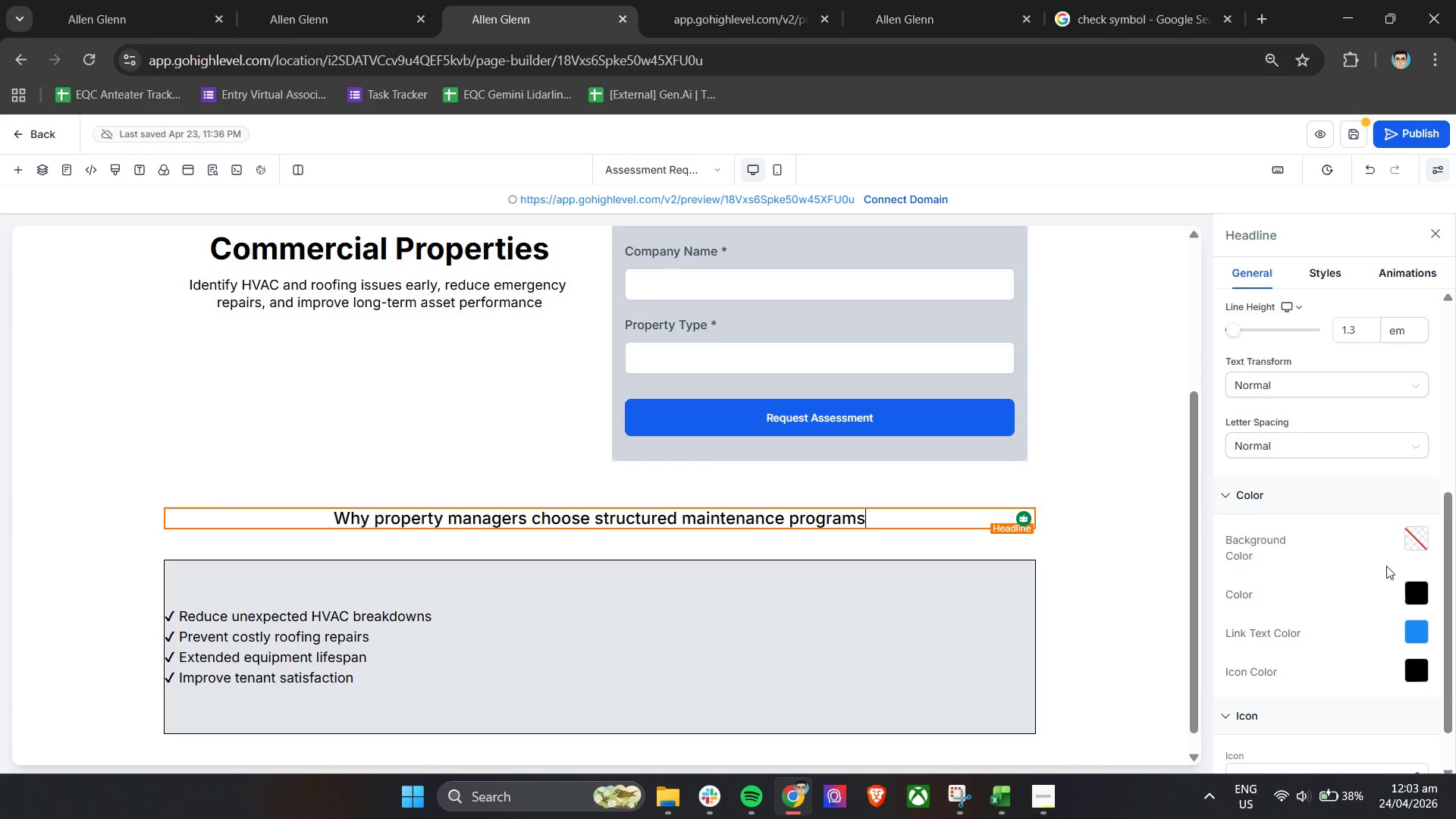 
left_click([1417, 544])
 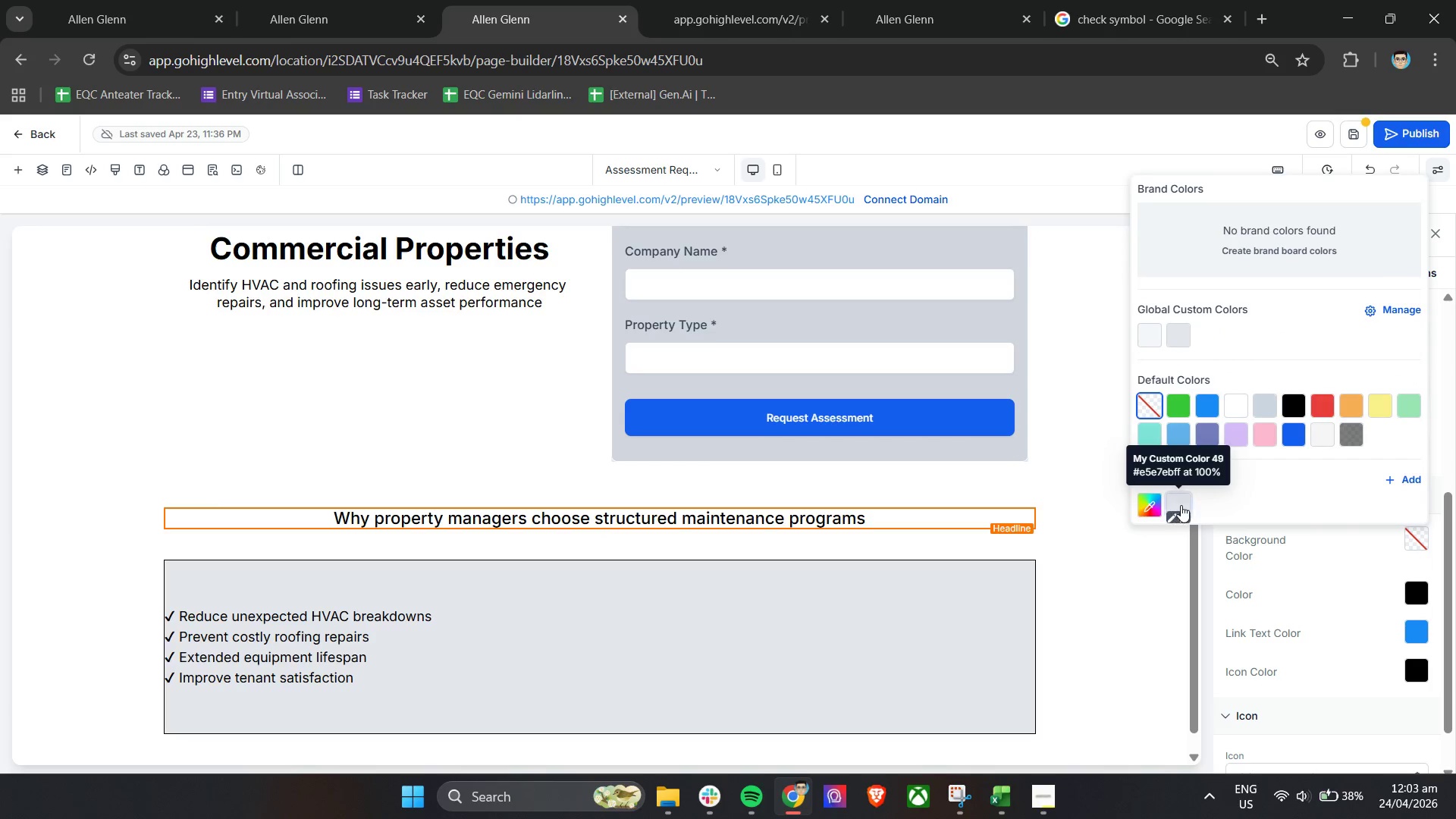 
left_click([1404, 485])
 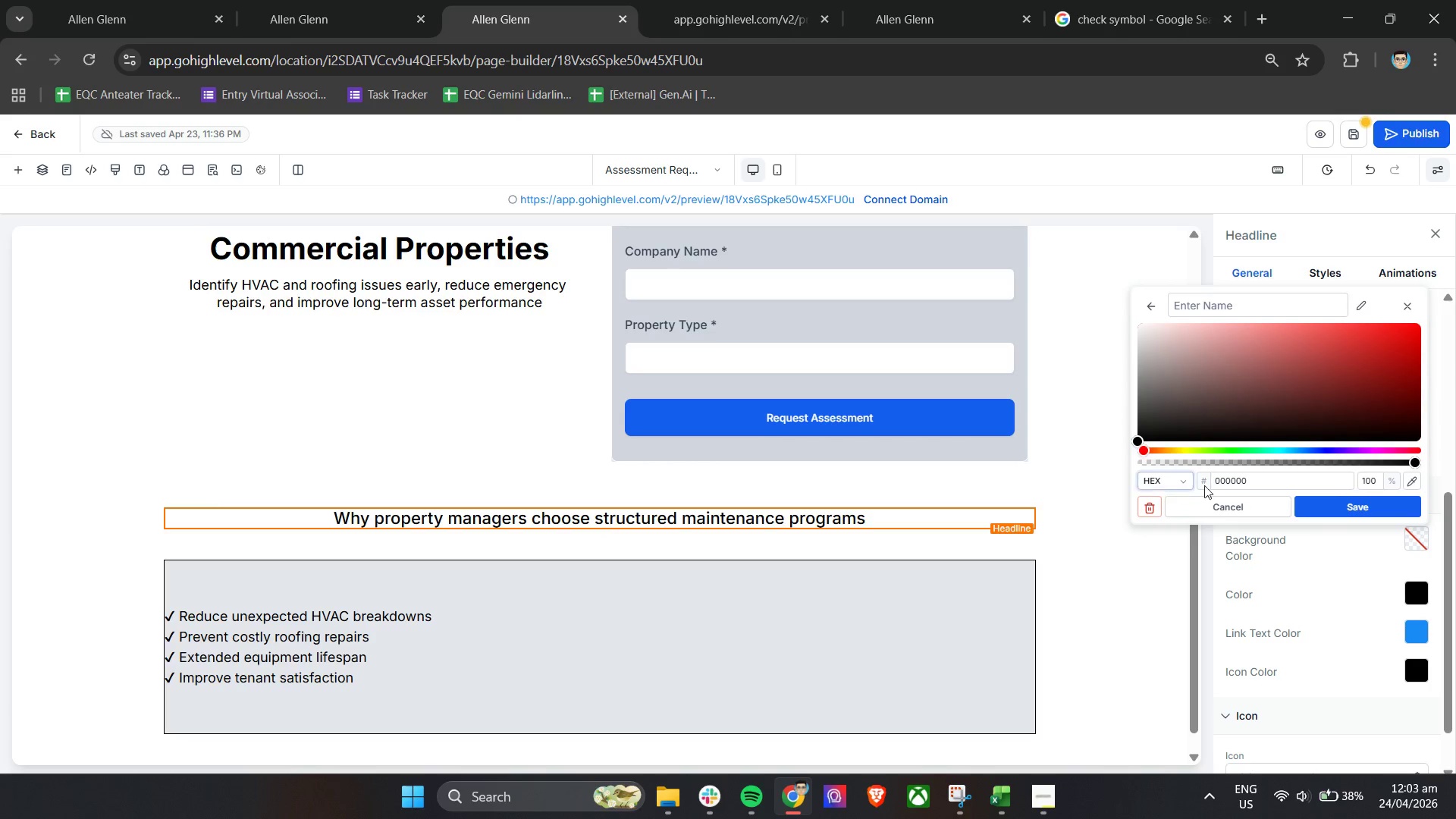 
left_click_drag(start_coordinate=[1266, 475], to_coordinate=[1201, 478])
 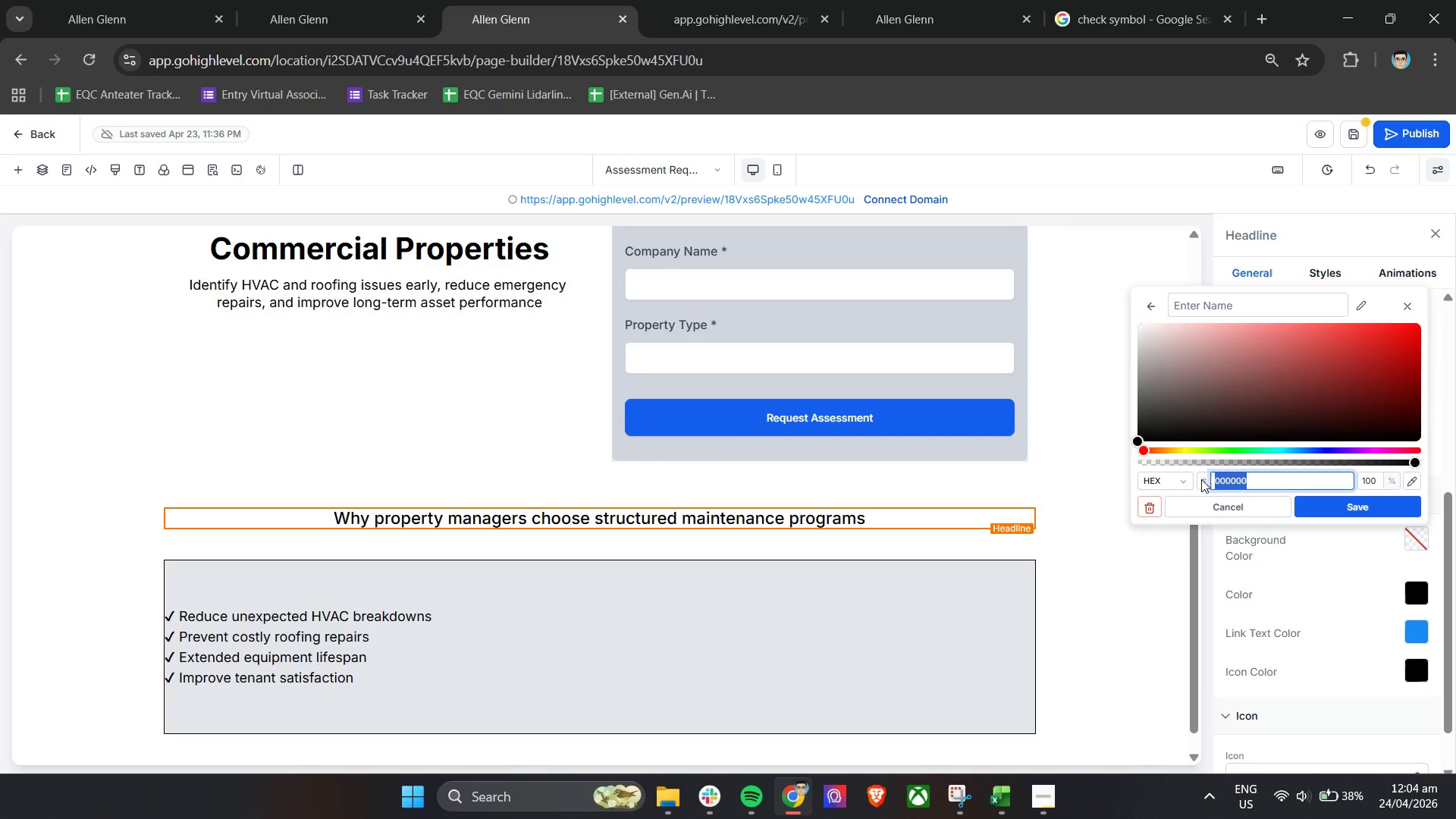 
type(f8fafc)
 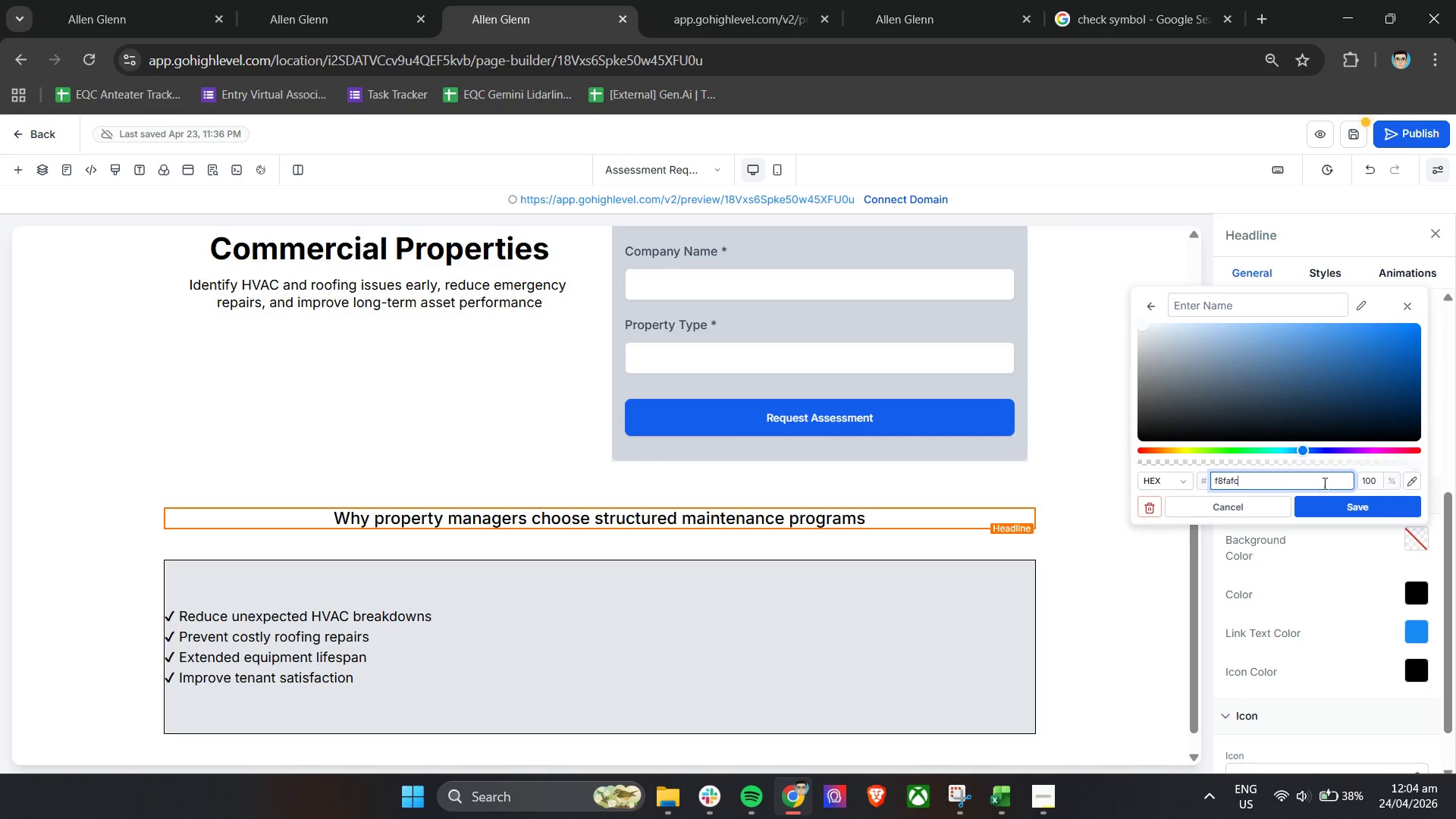 
left_click([1348, 509])
 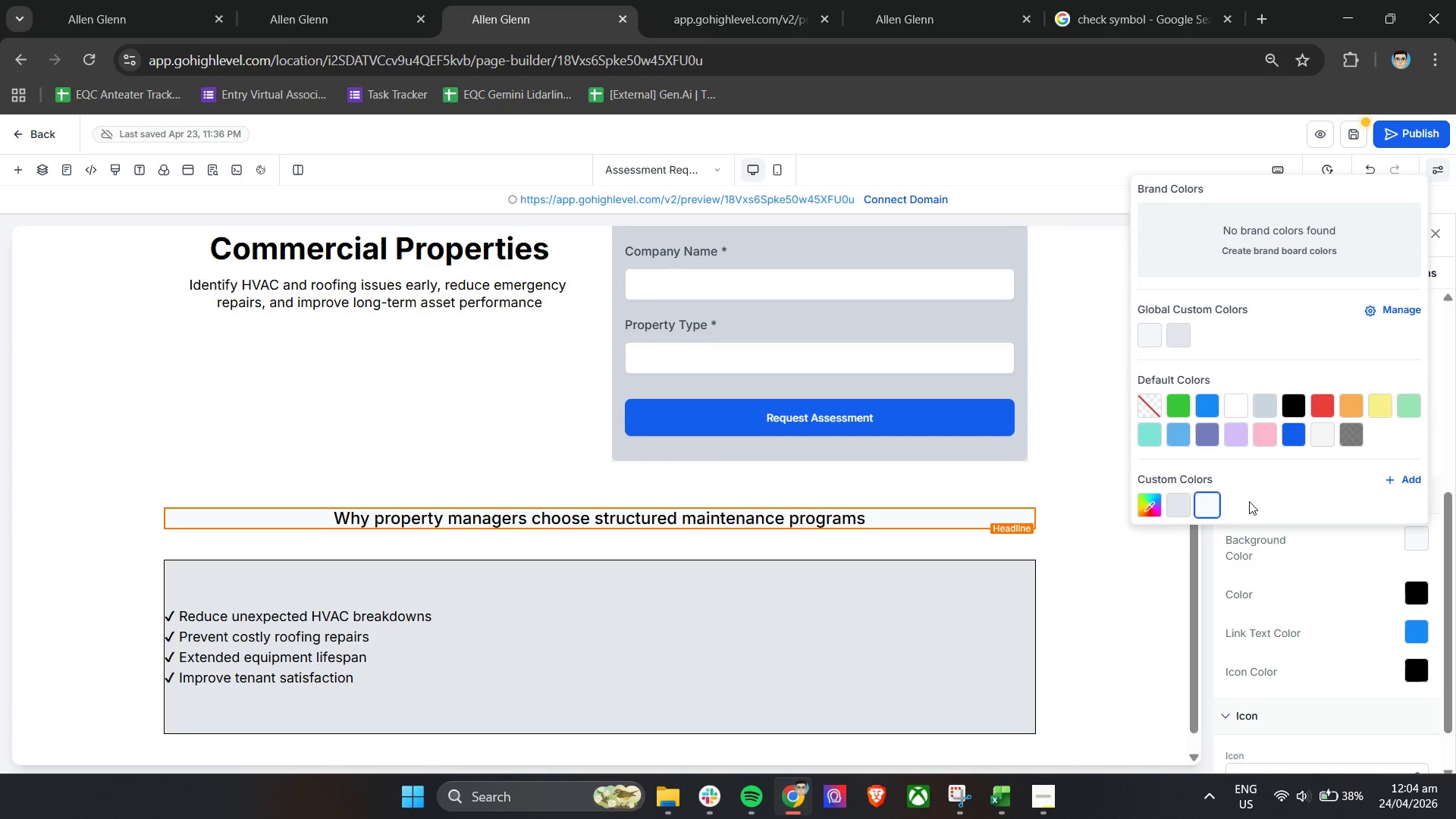 
left_click([1209, 506])
 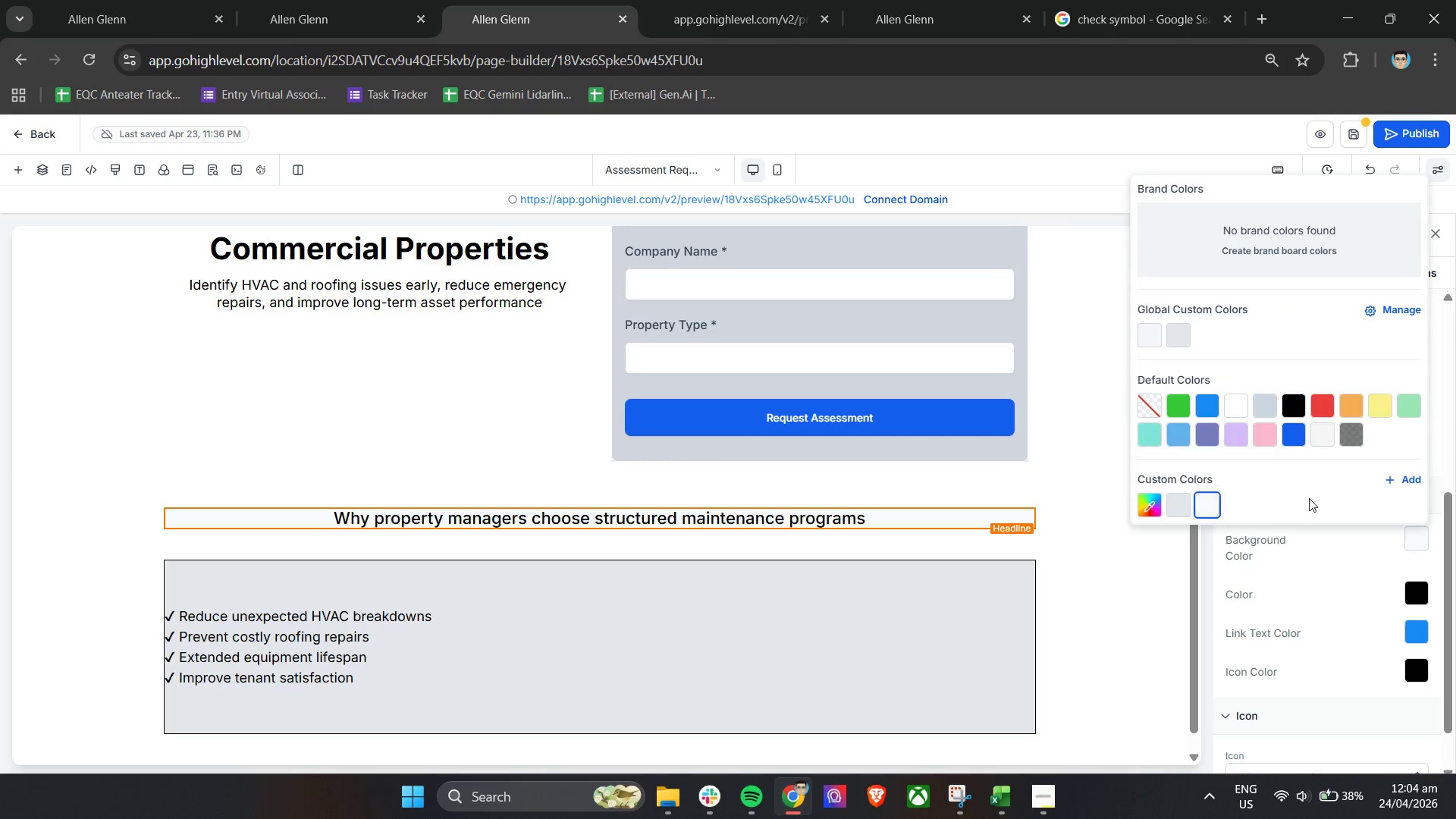 
left_click([1310, 478])
 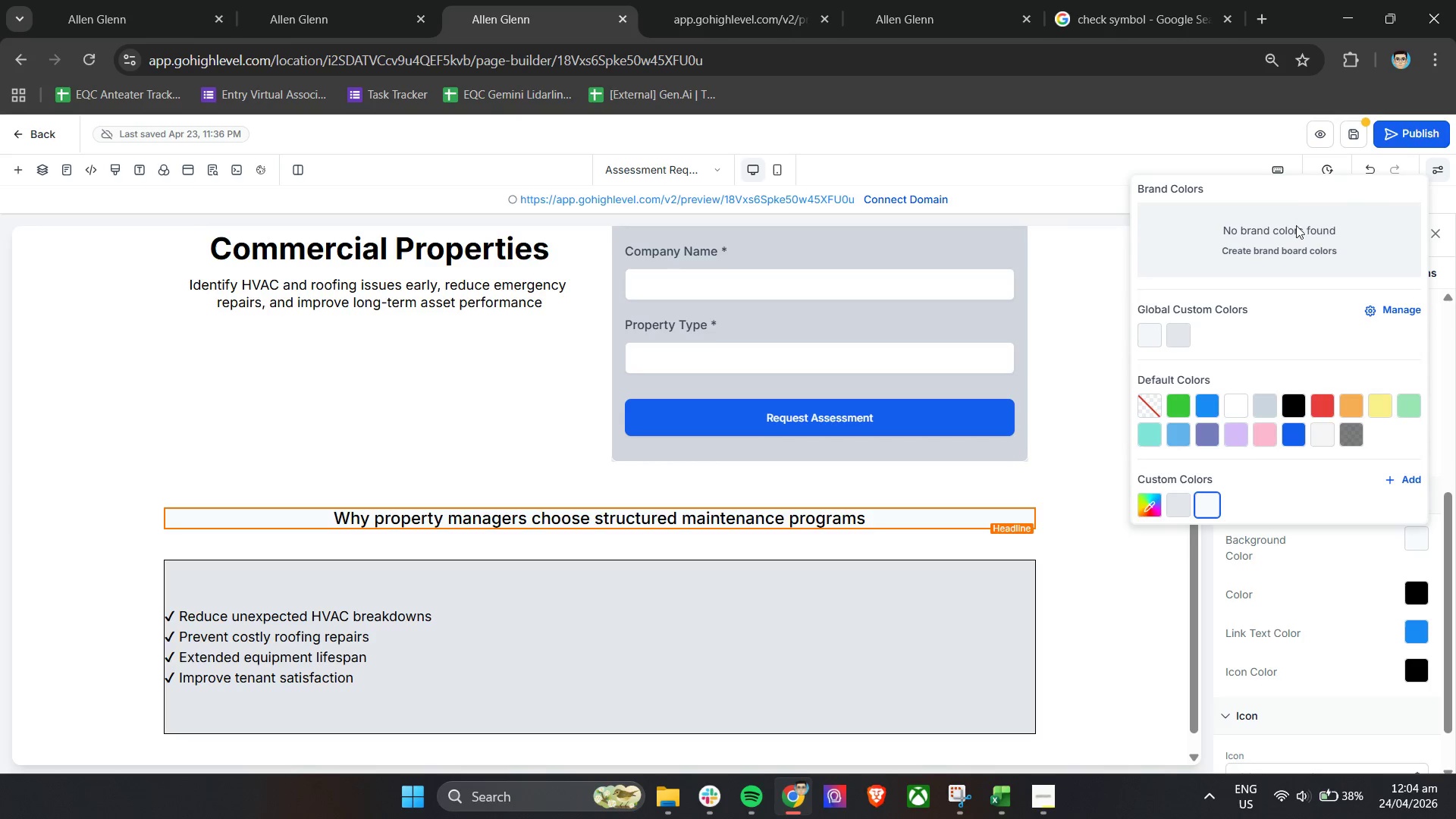 
wait(5.28)
 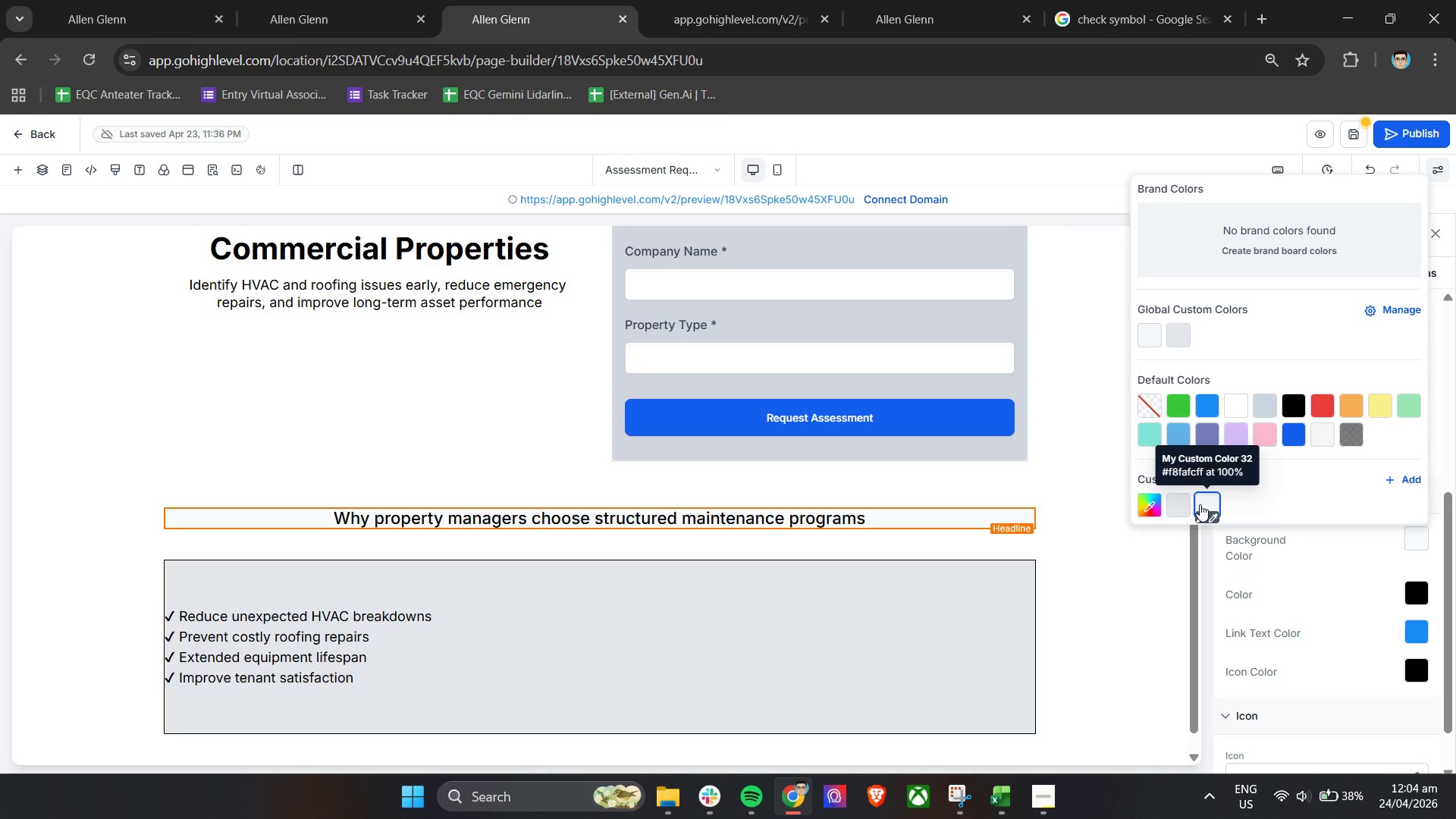 
left_click([1441, 372])
 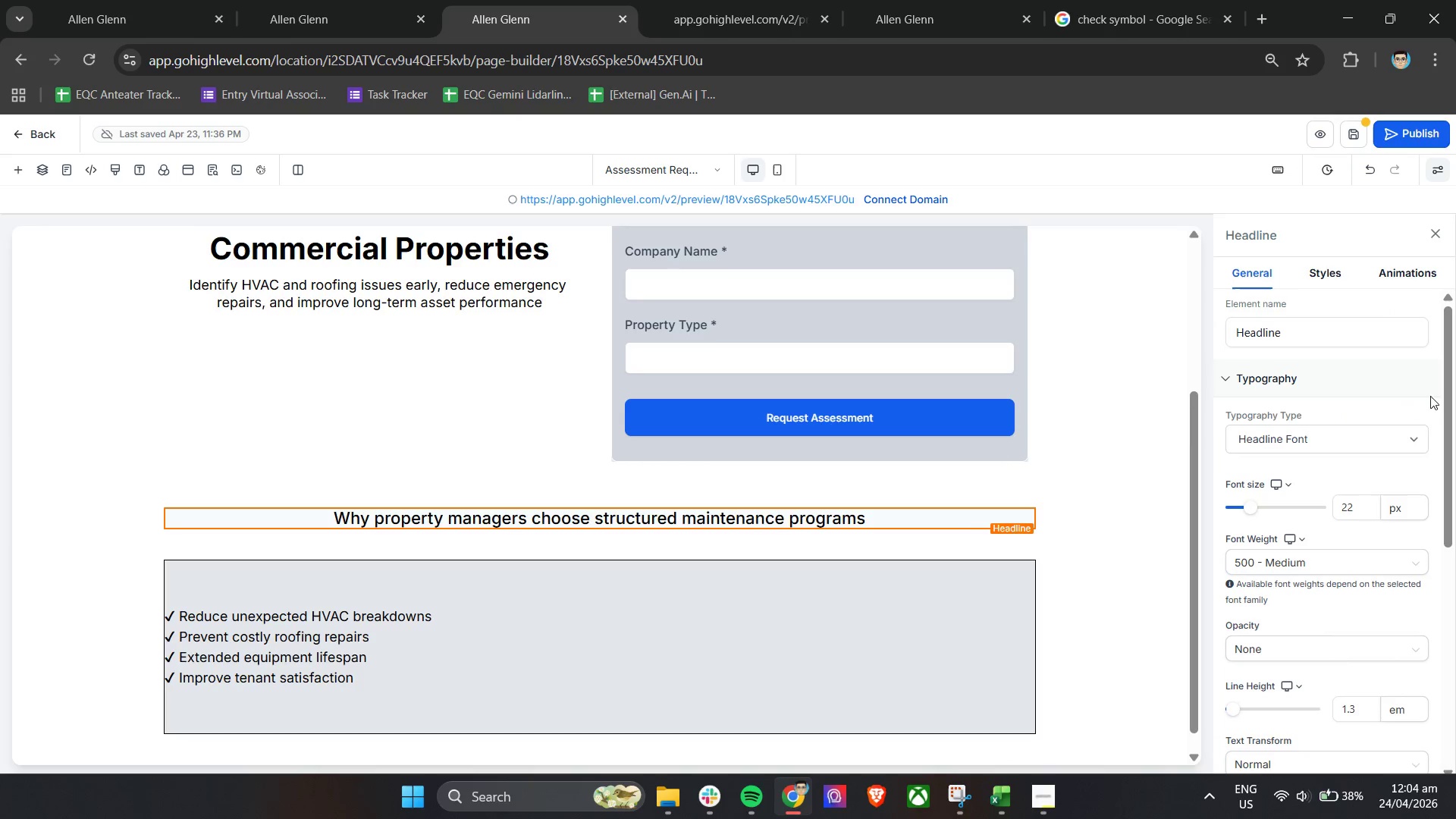 
scroll: coordinate [1351, 538], scroll_direction: down, amount: 4.0
 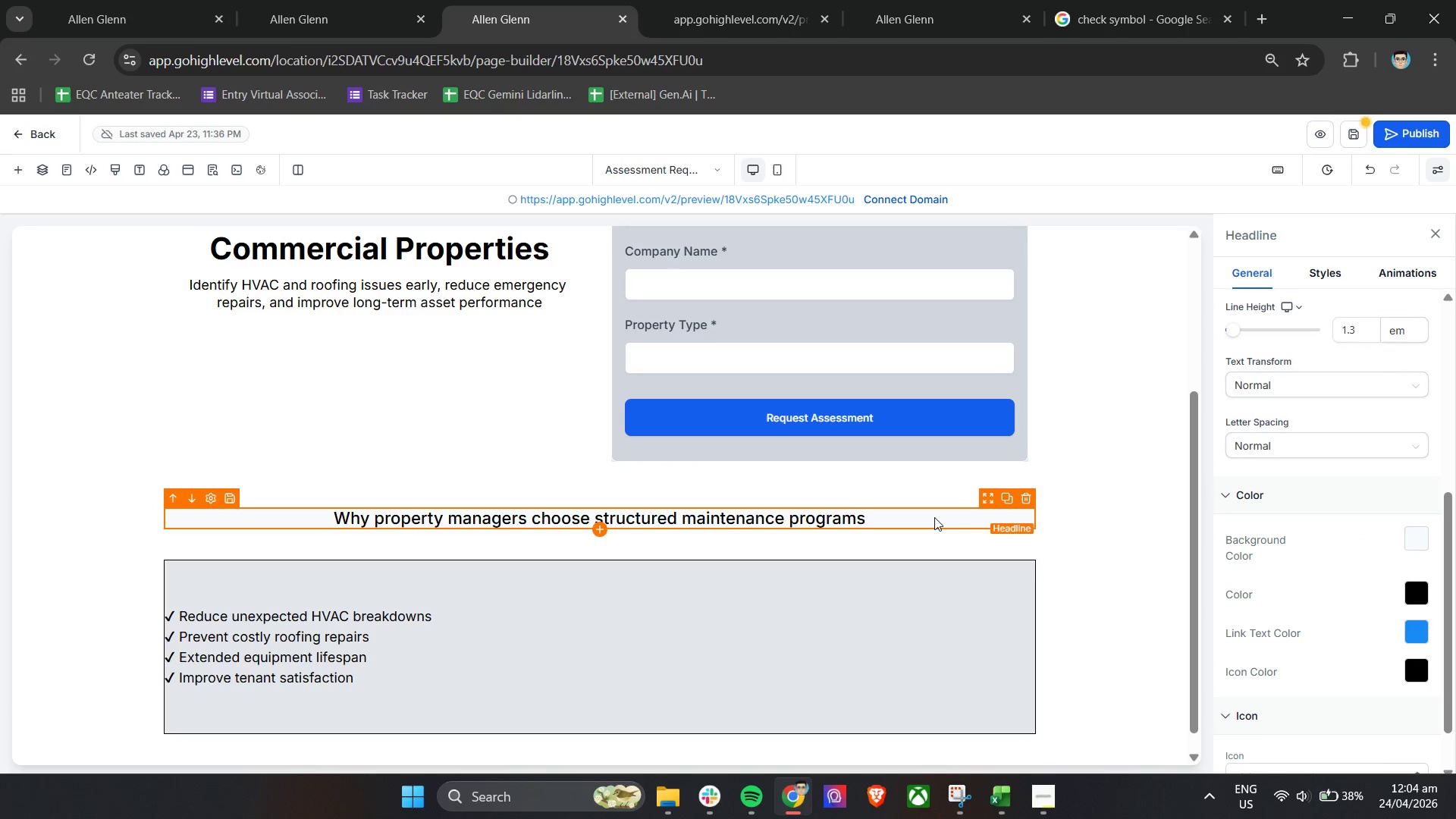 
left_click([934, 517])
 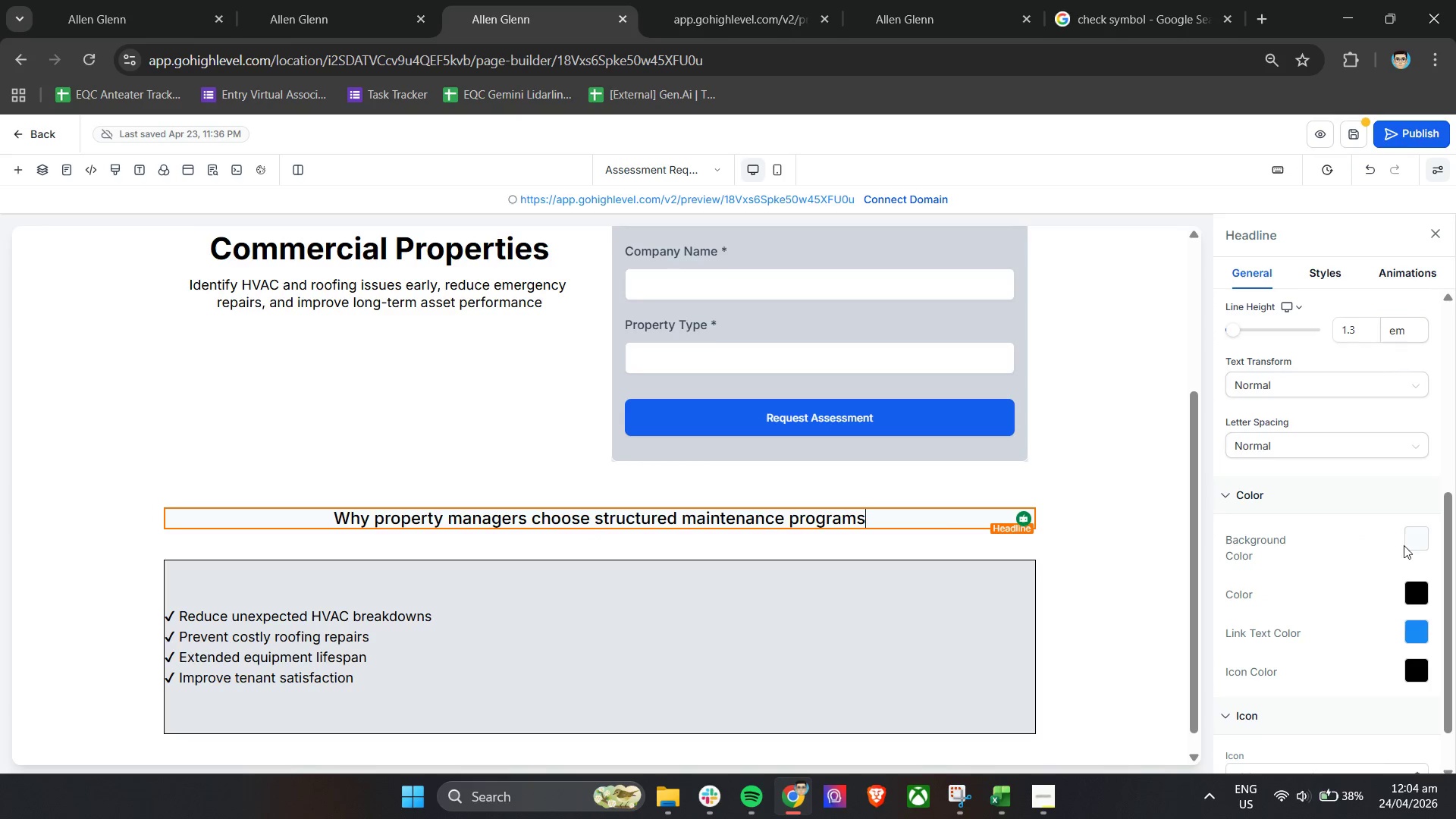 
left_click([1418, 540])
 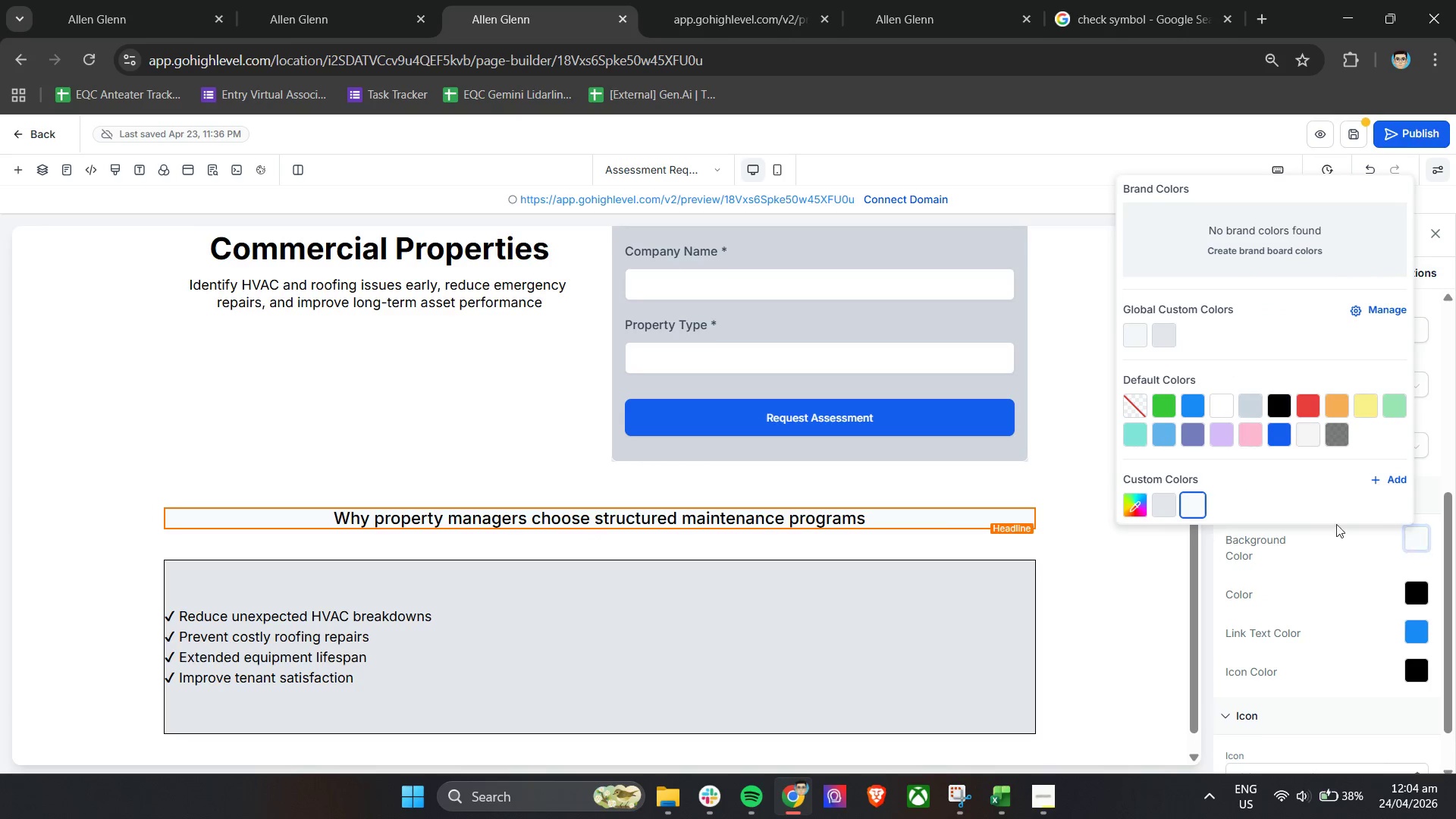 
mouse_move([1211, 495])
 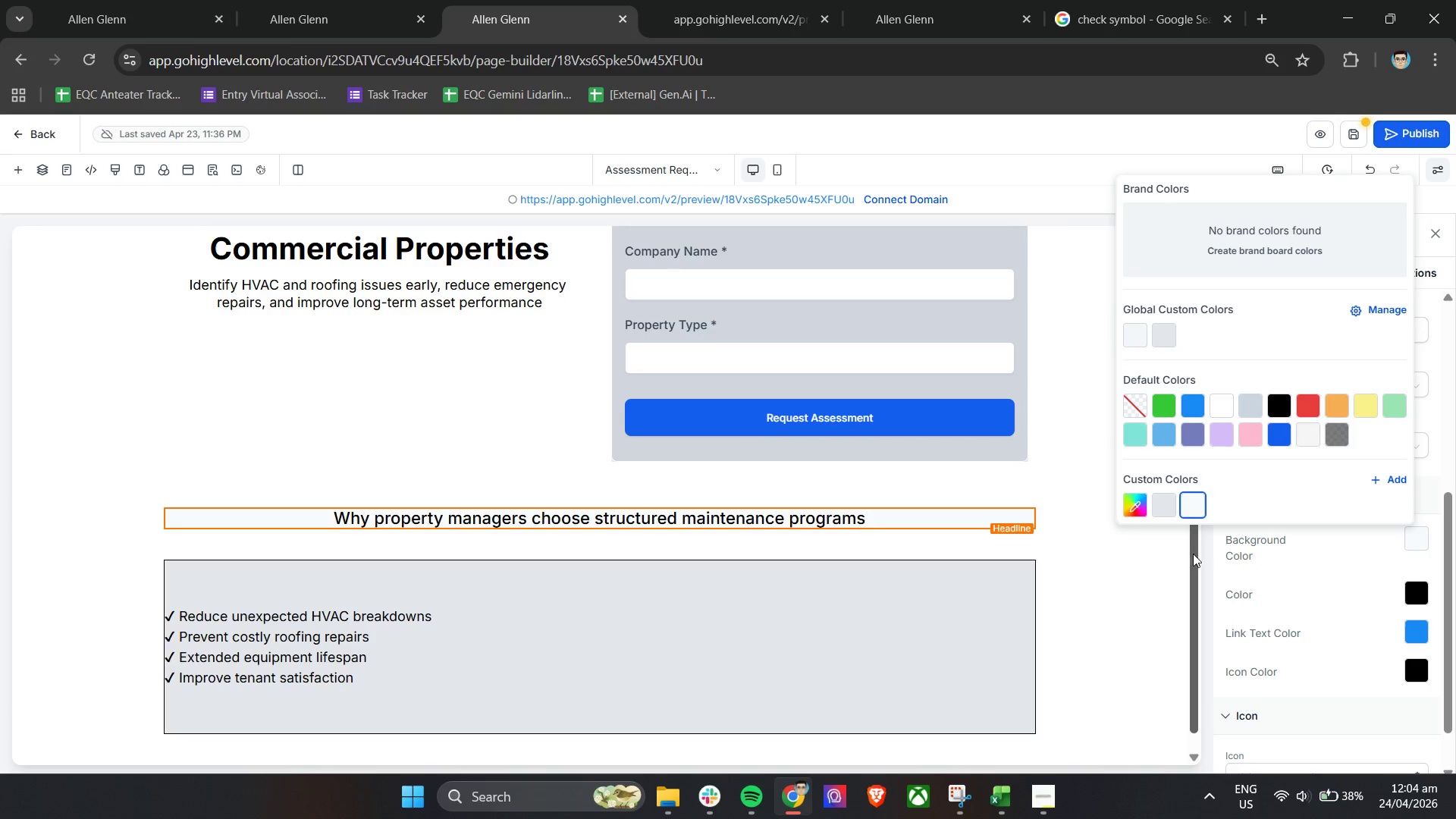 
left_click([1203, 557])
 